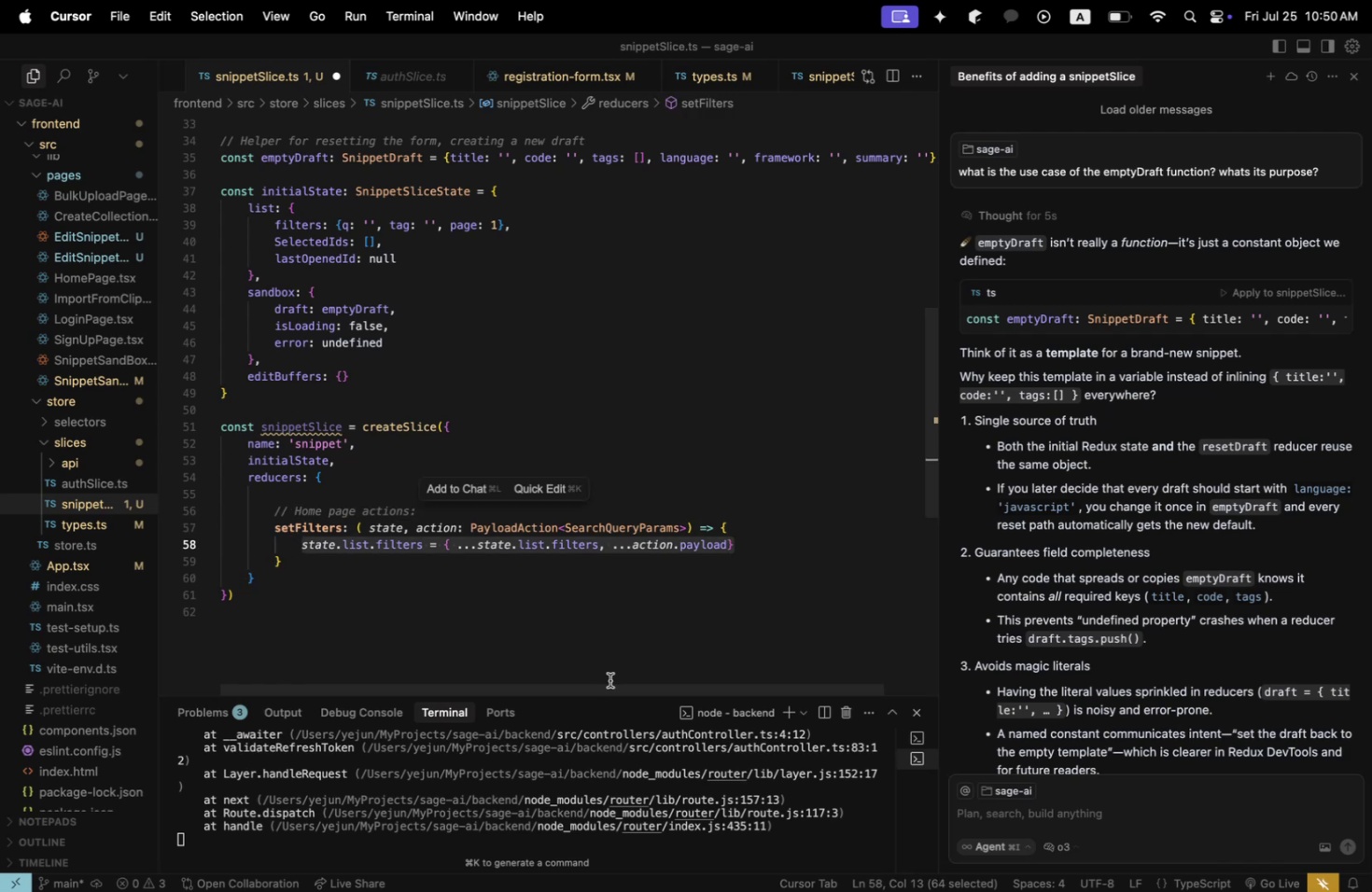 
key(Meta+C)
 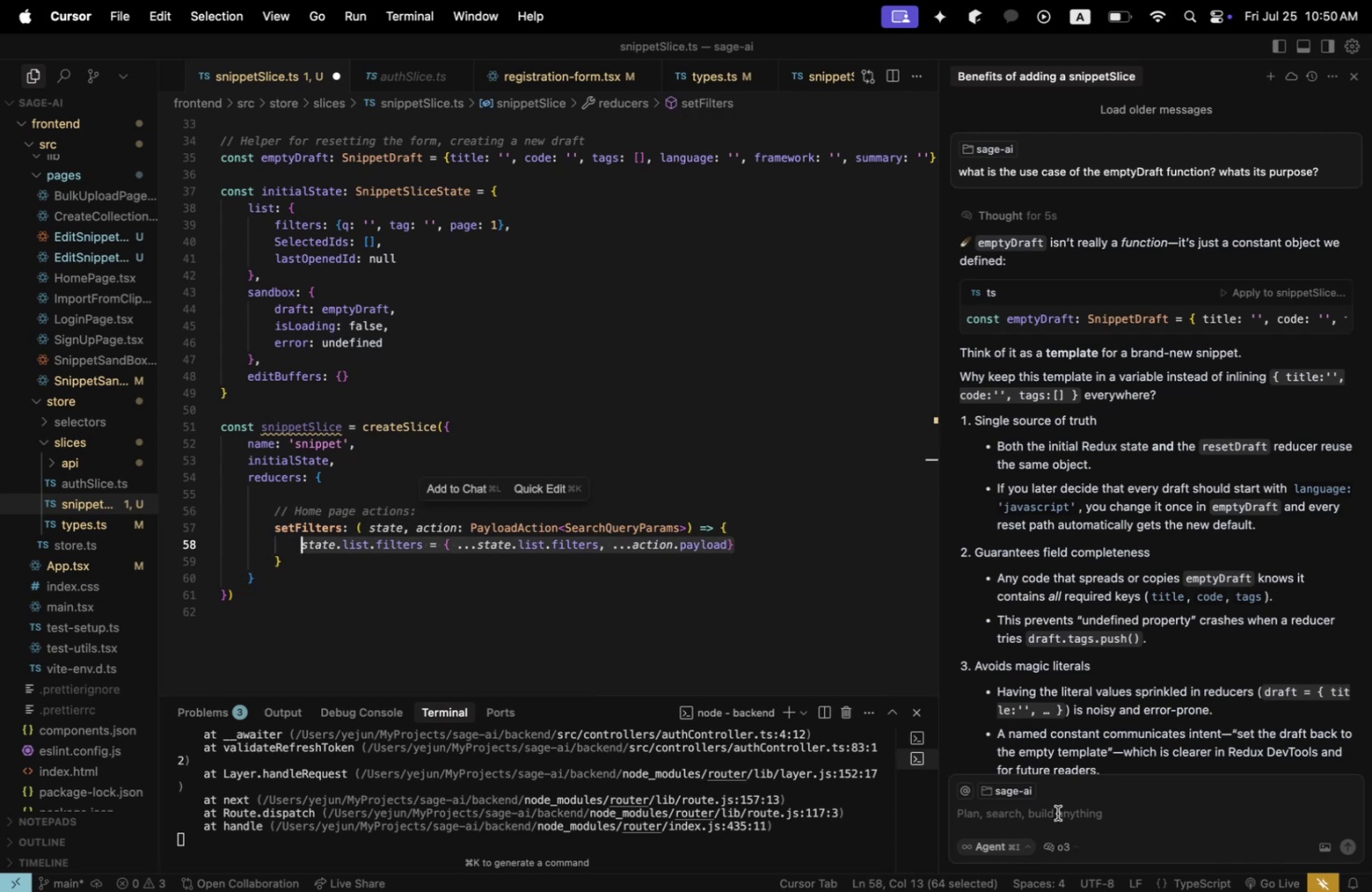 
left_click([1057, 812])
 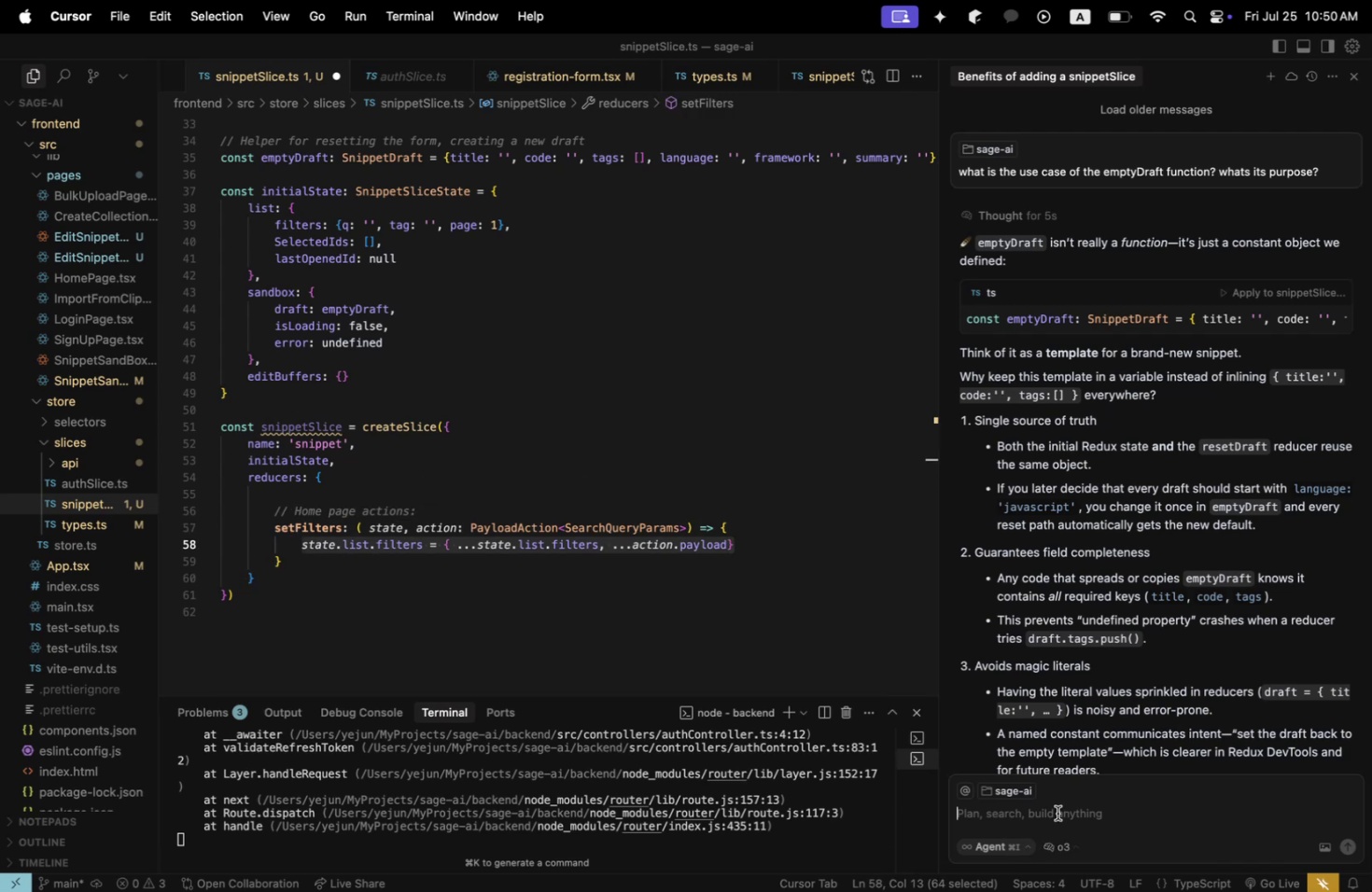 
key(Meta+CommandLeft)
 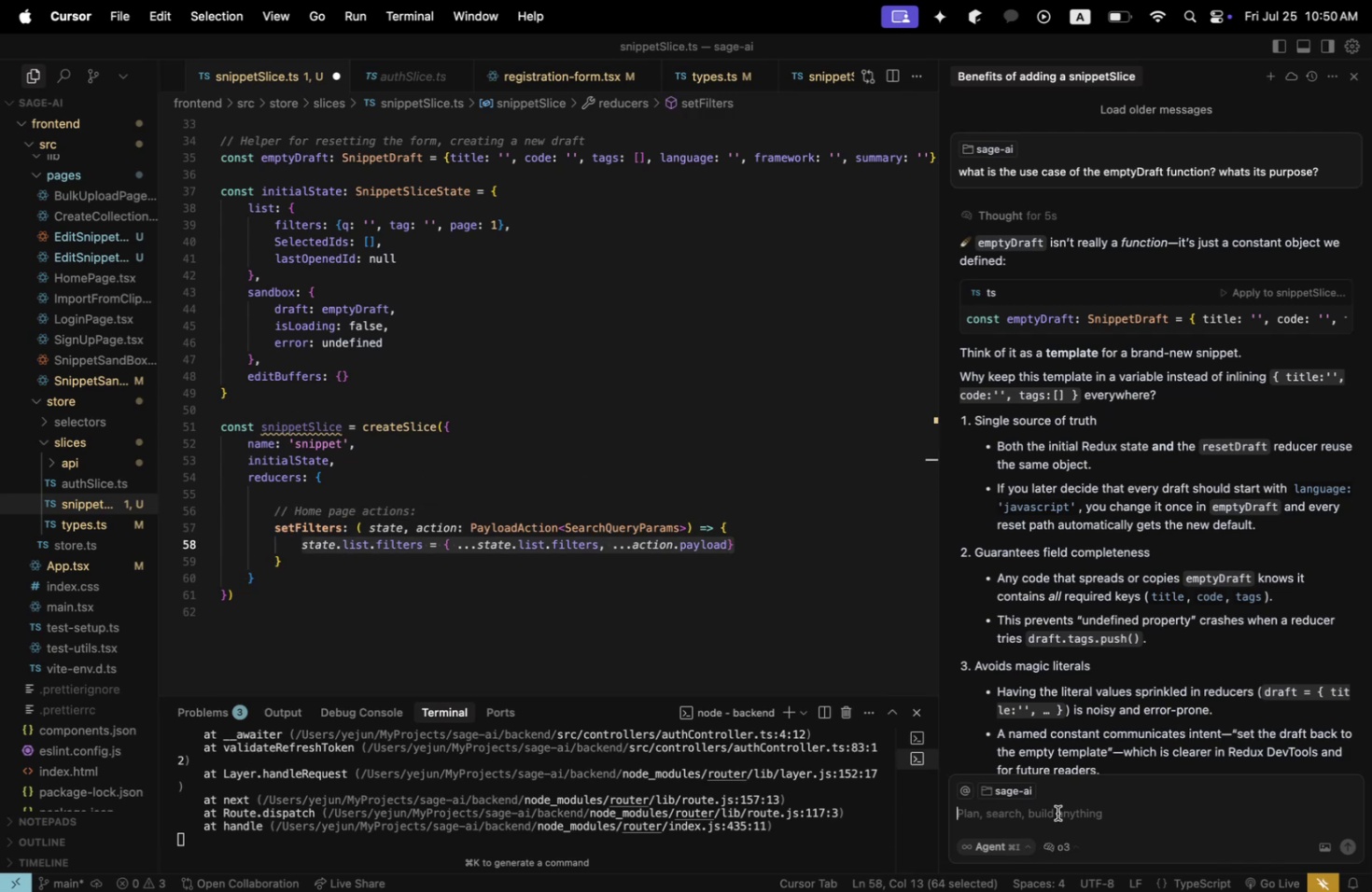 
key(Meta+V)
 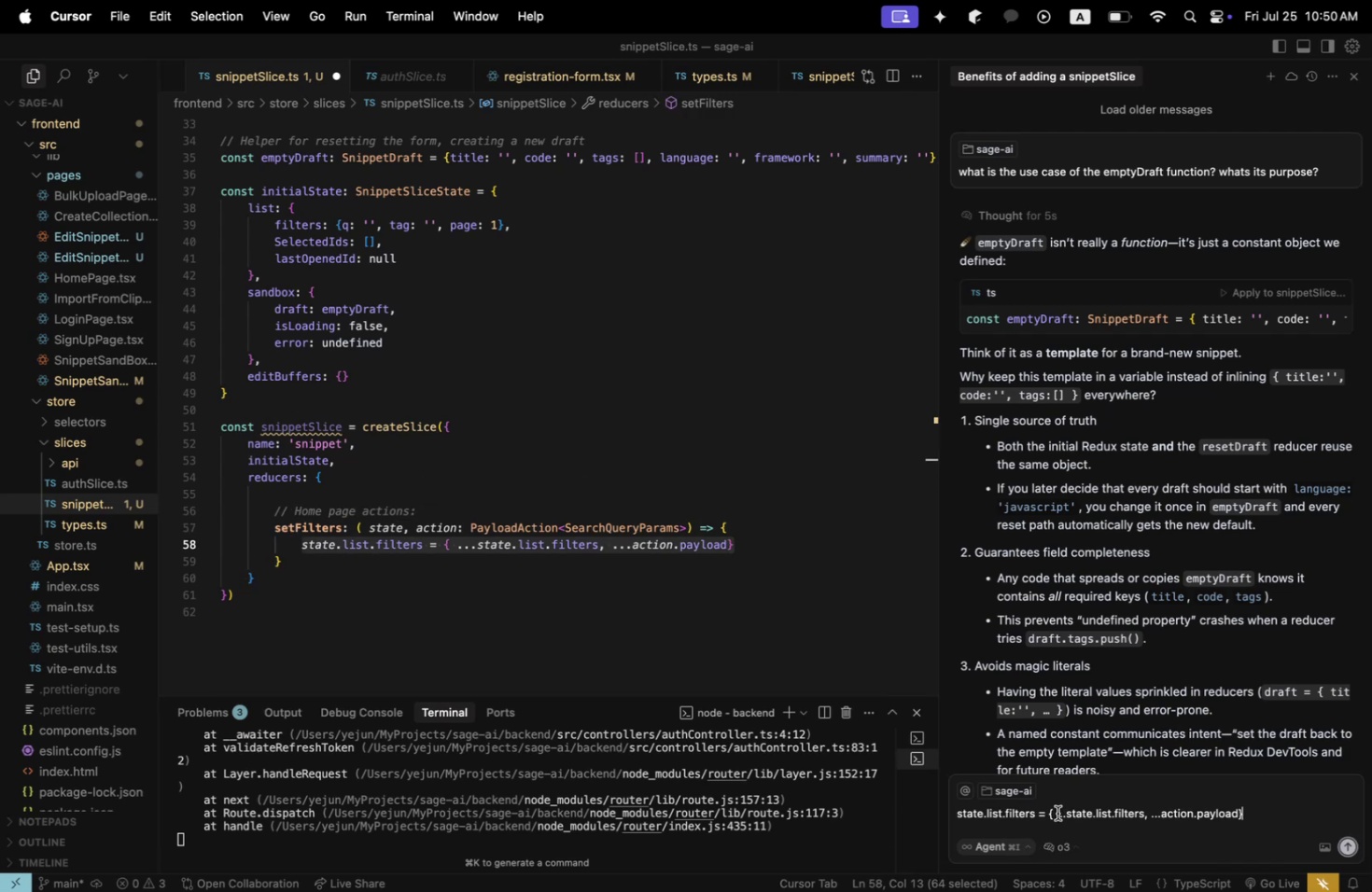 
key(Shift+ShiftLeft)
 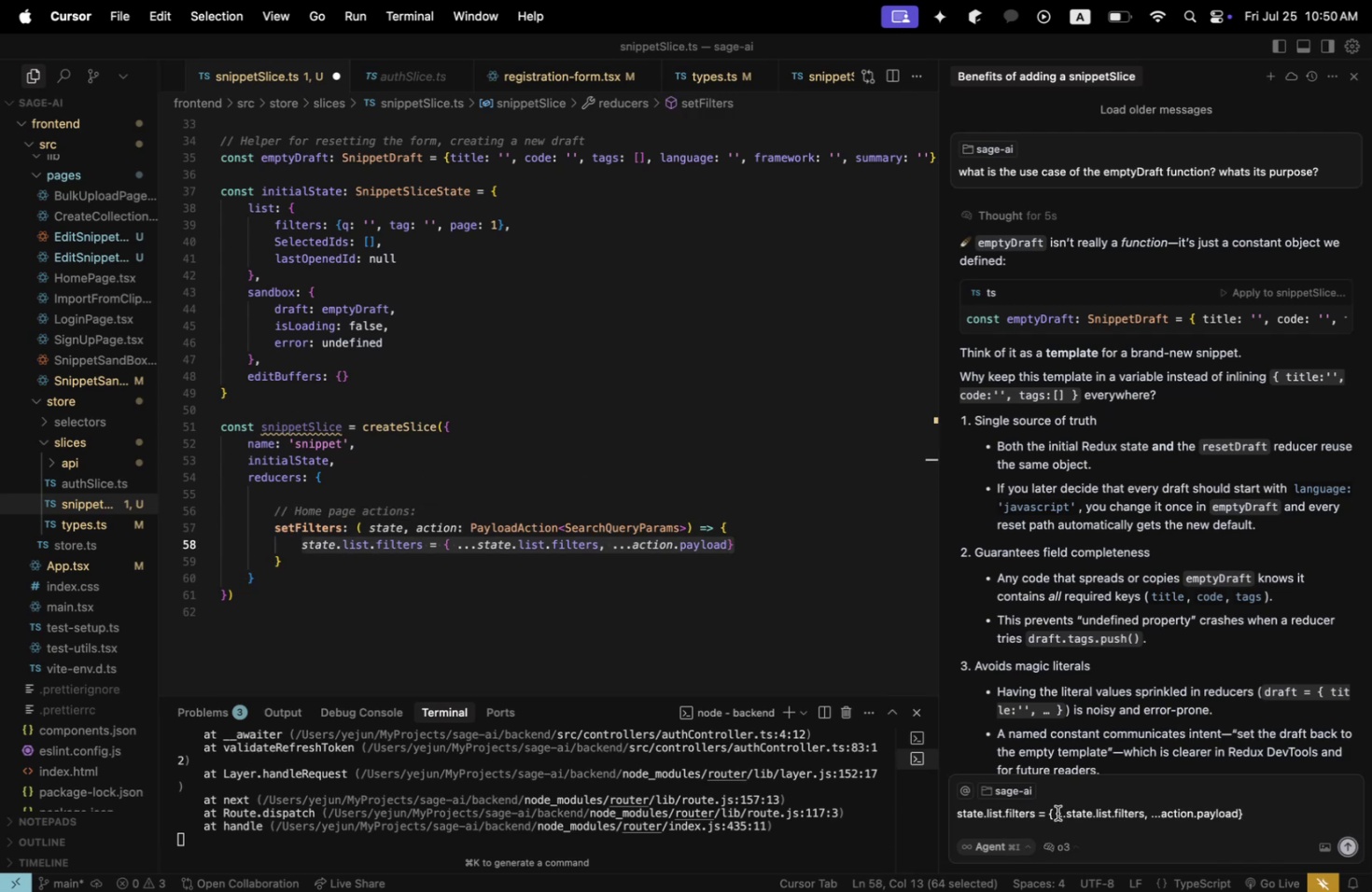 
key(Shift+Enter)
 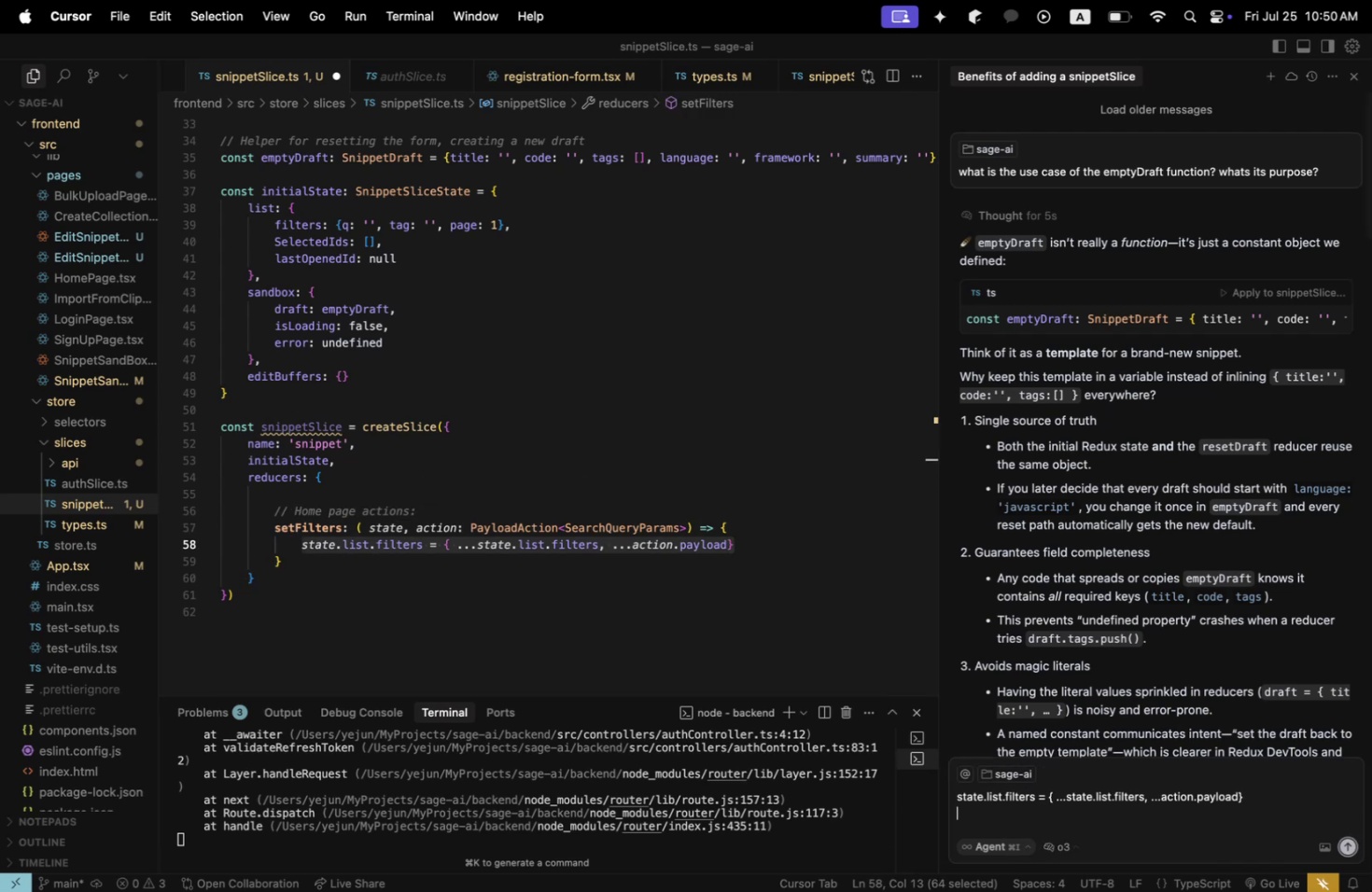 
key(Shift+Enter)
 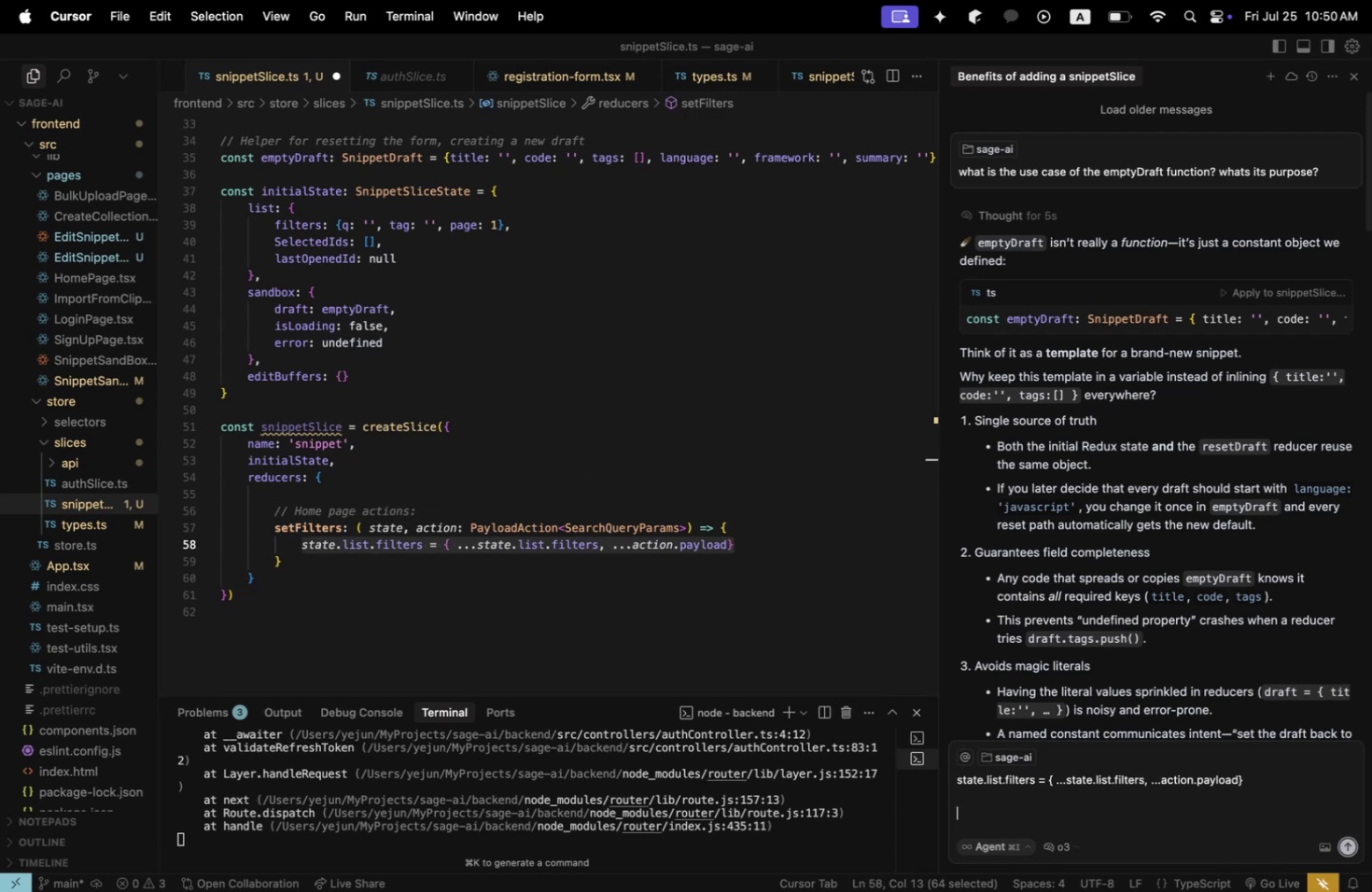 
type(so this syntax initially set)
key(Backspace)
key(Backspace)
key(Backspace)
key(Backspace)
key(Backspace)
key(Backspace)
key(Backspace)
key(Backspace)
key(Backspace)
key(Backspace)
key(Backspace)
key(Backspace)
key(Backspace)
type(first sets everything to what it is currently, and then overlays the changes of action.payload onto it? when is this syntax )
key(Backspace)
key(Backspace)
key(Backspace)
key(Backspace)
type(do )
key(Backspace)
key(Backspace)
key(Backspace)
type(i)
key(Backspace)
key(Backspace)
key(Backspace)
key(Backspace)
type(at the i)
key(Backspace)
key(Backspace)
key(Backspace)
key(Backspace)
key(Backspace)
key(Backspace)
key(Backspace)
key(Backspace)
key(Backspace)
type(hen do )
key(Backspace)
type( you generally use this type of syntax?)
 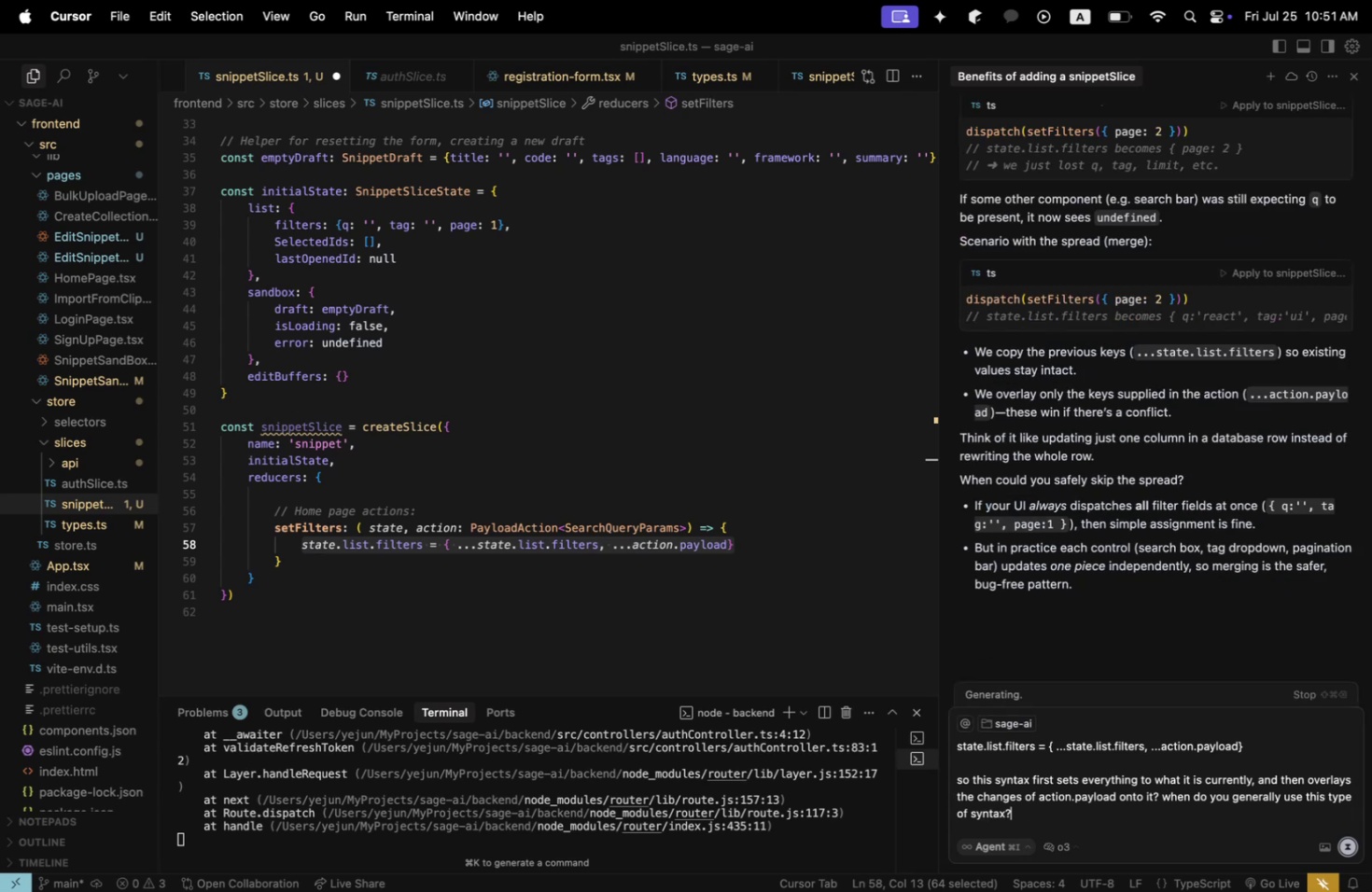 
key(Enter)
 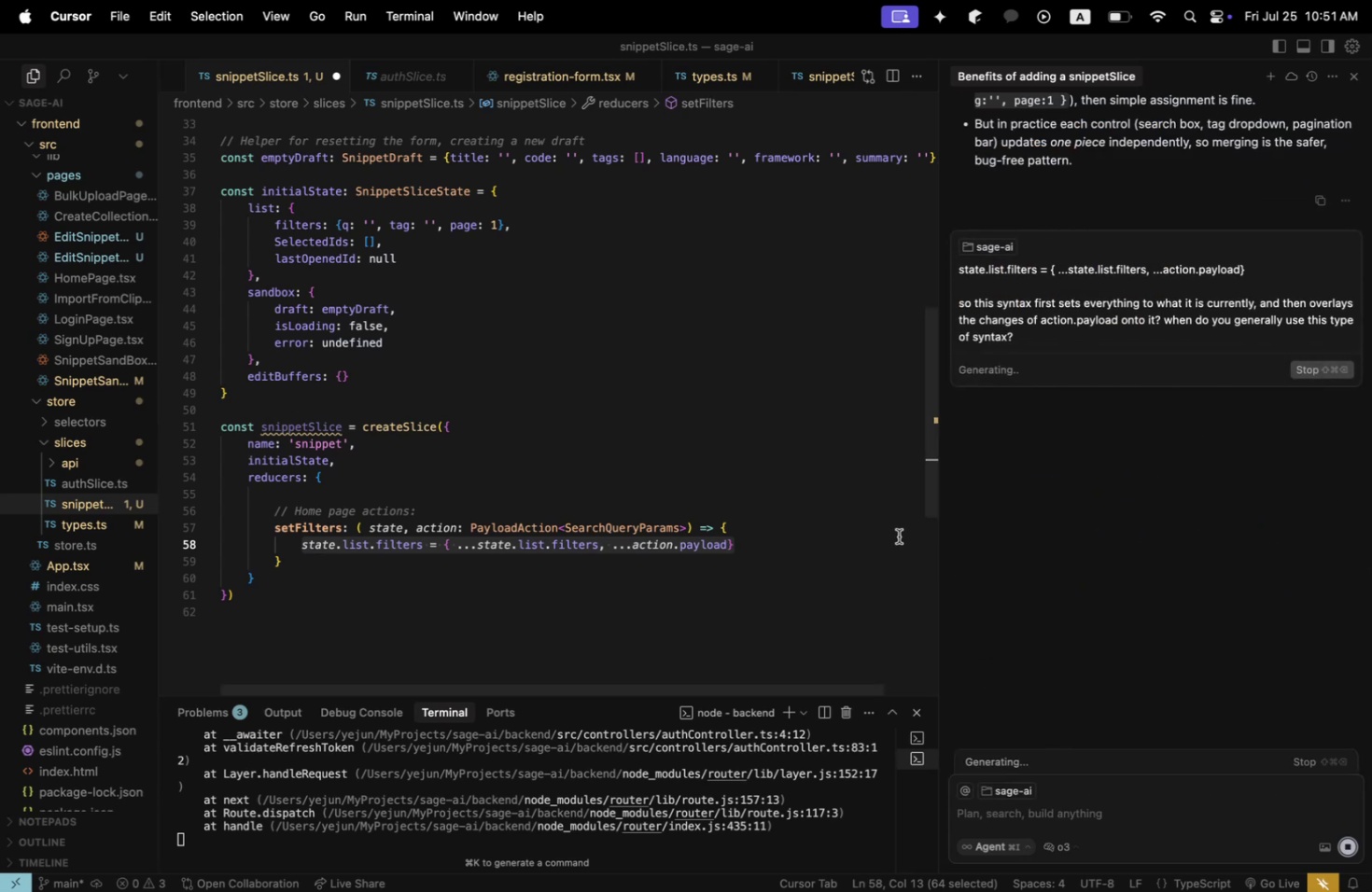 
wait(8.95)
 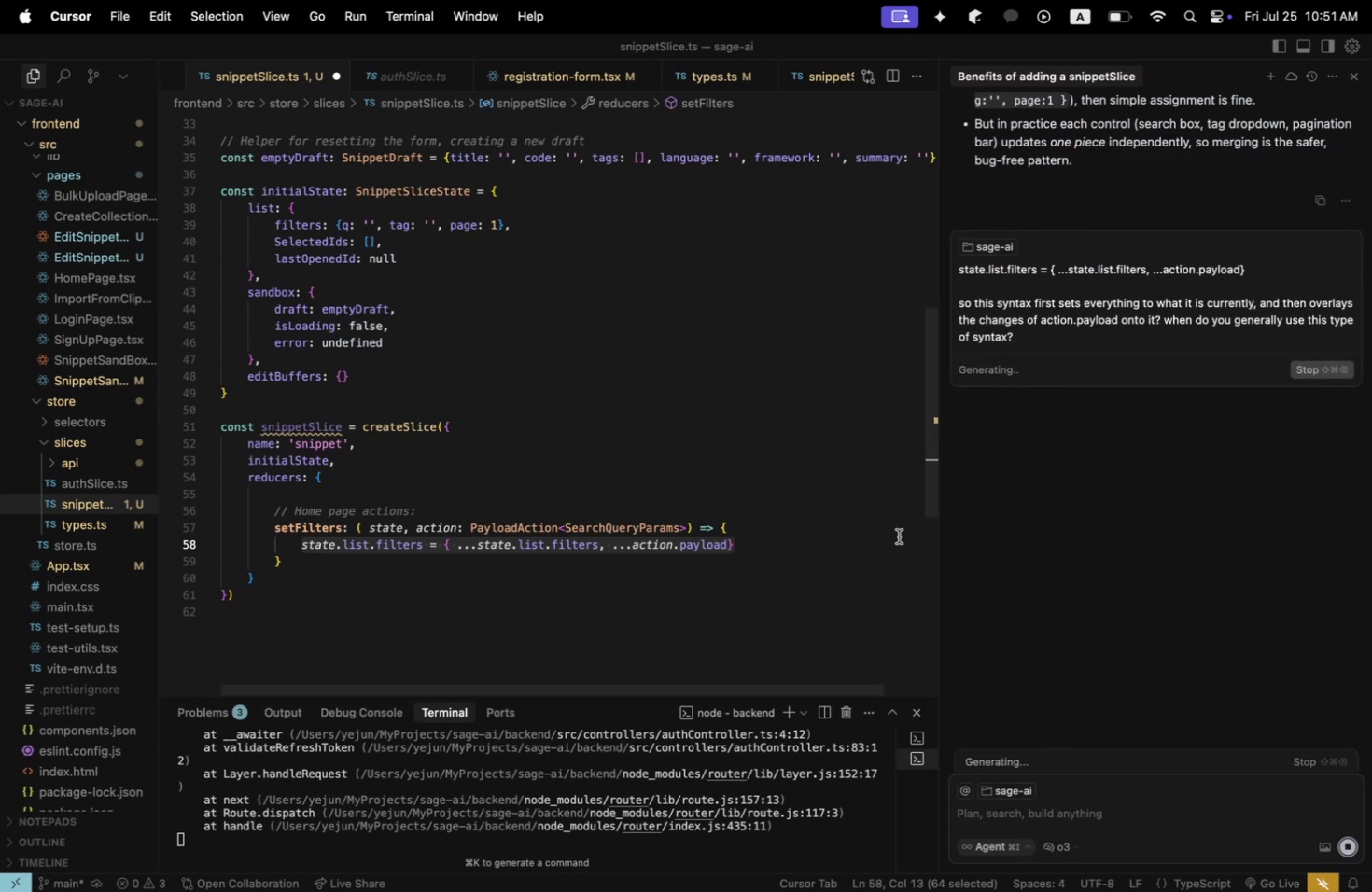 
scroll: coordinate [1250, 416], scroll_direction: up, amount: 1.0
 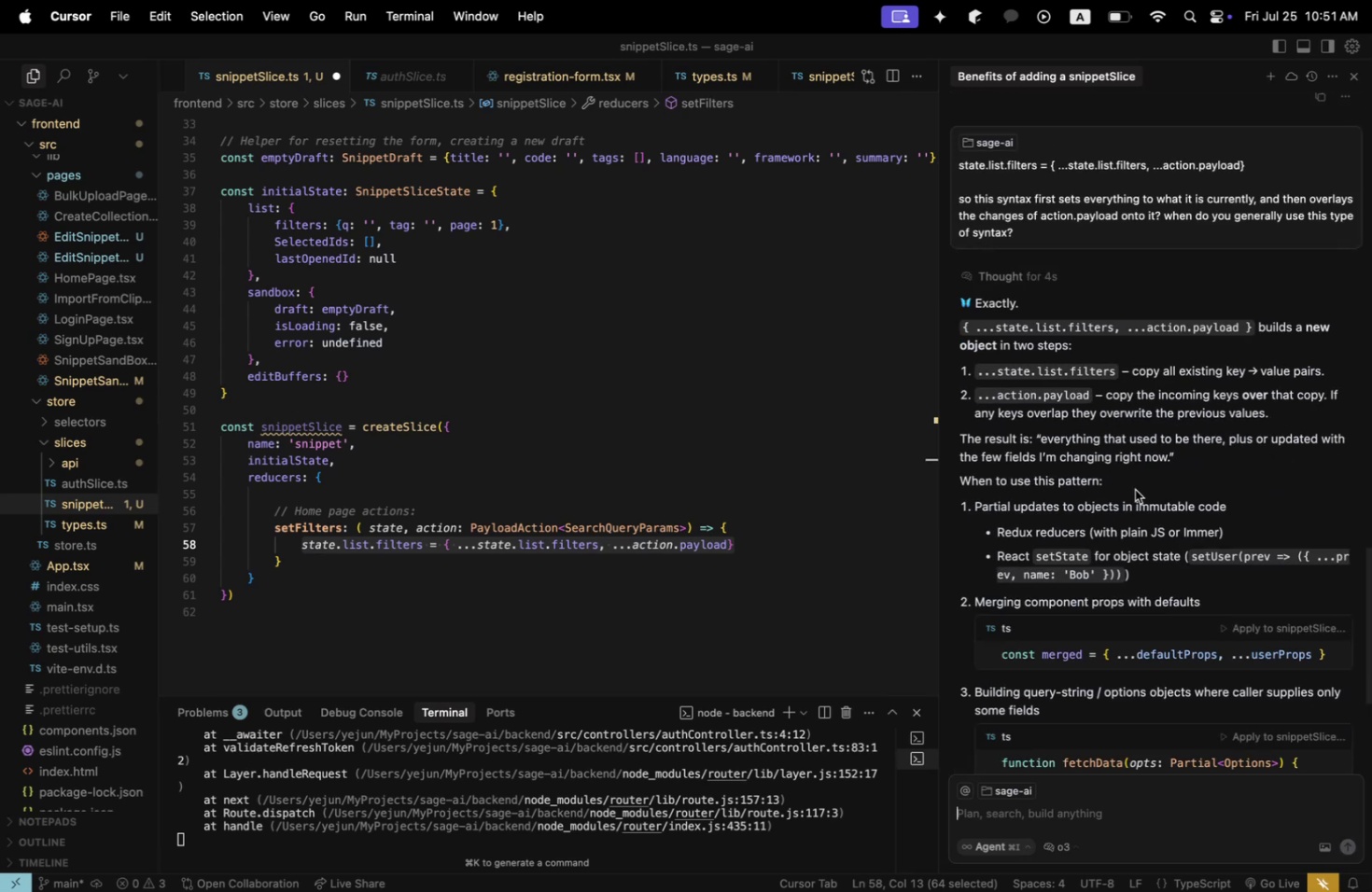 
wait(6.01)
 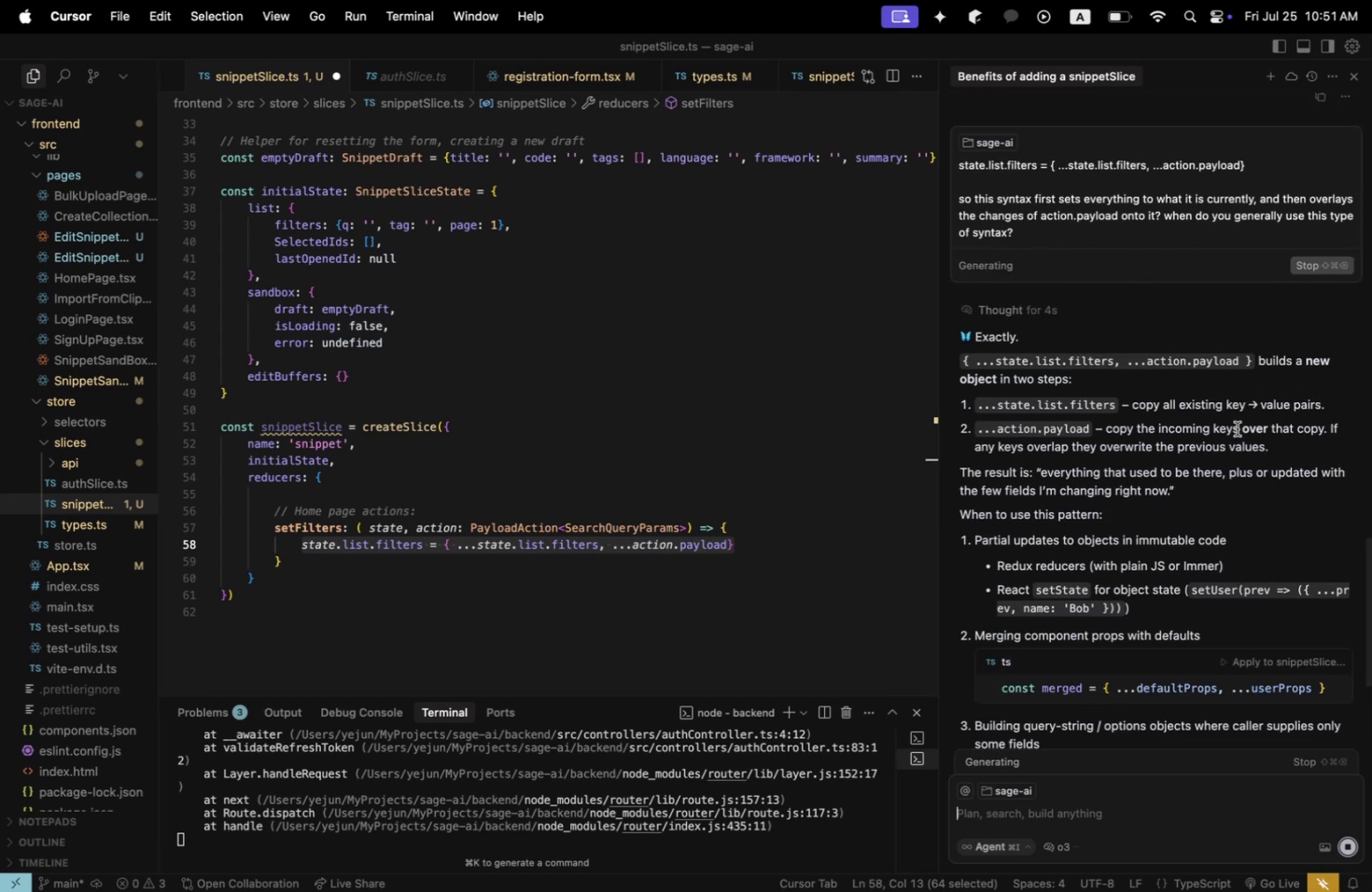 
scroll: coordinate [1134, 489], scroll_direction: down, amount: 3.0
 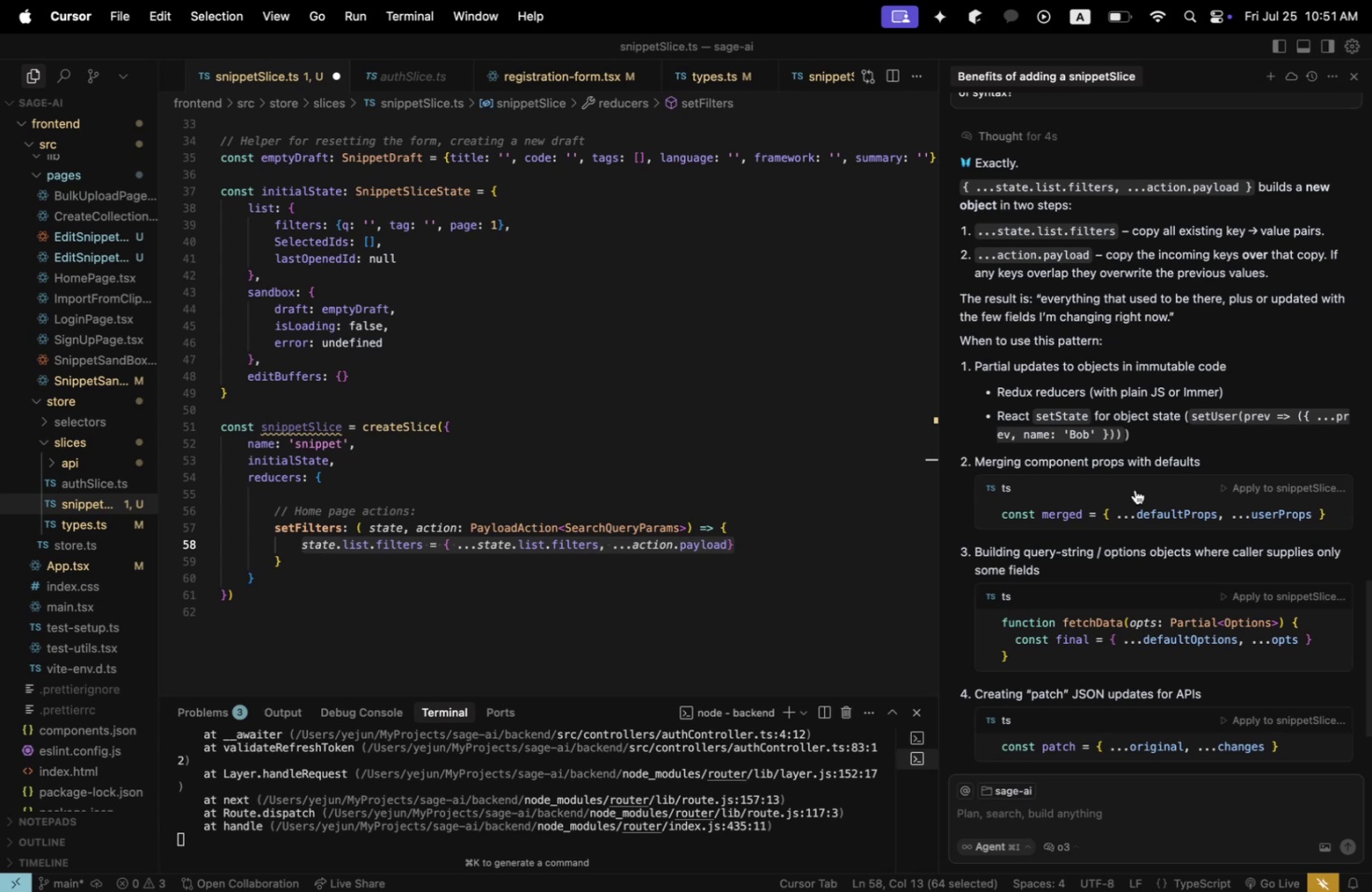 
wait(9.97)
 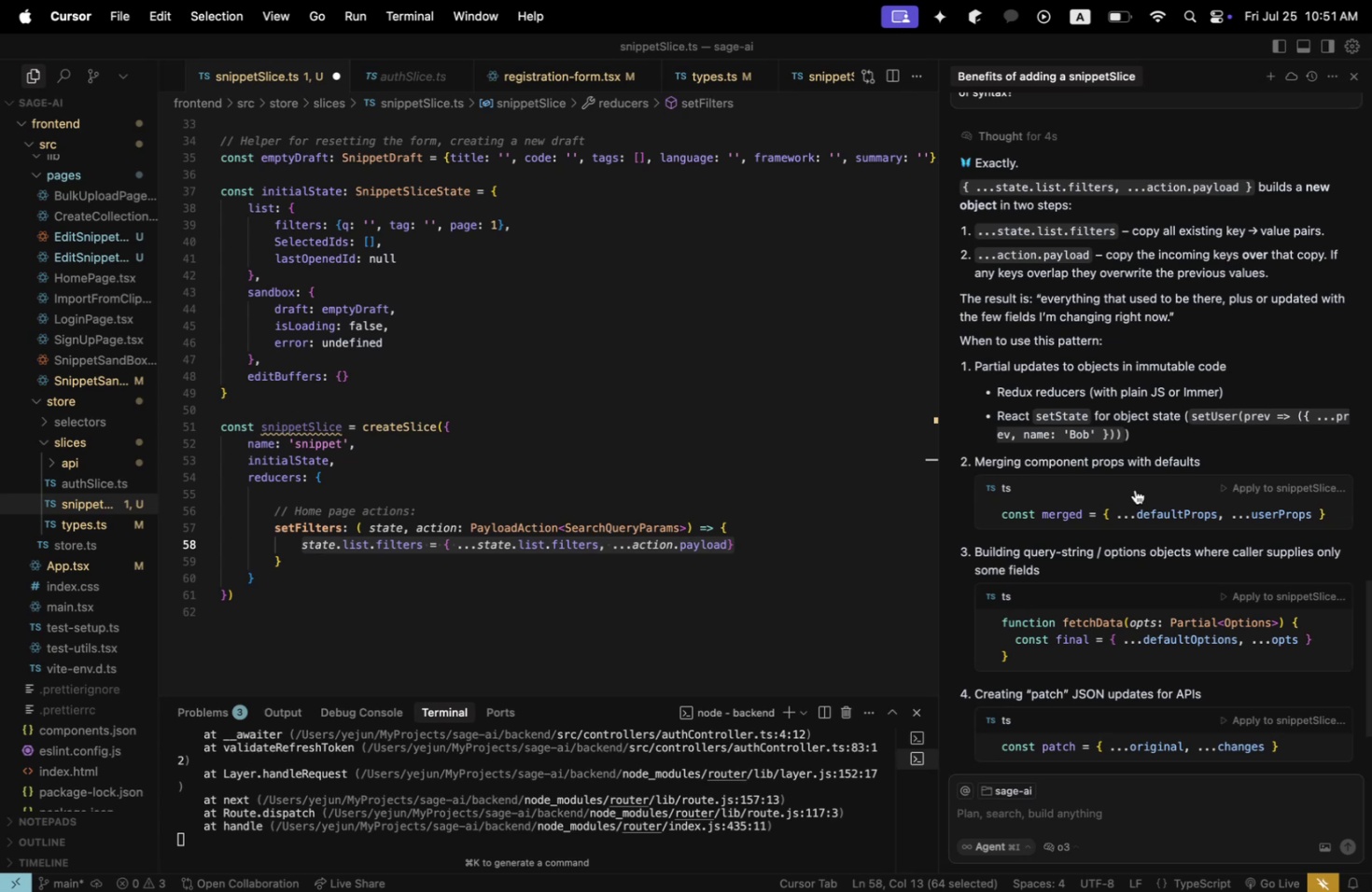 
scroll: coordinate [1134, 489], scroll_direction: down, amount: 1.0
 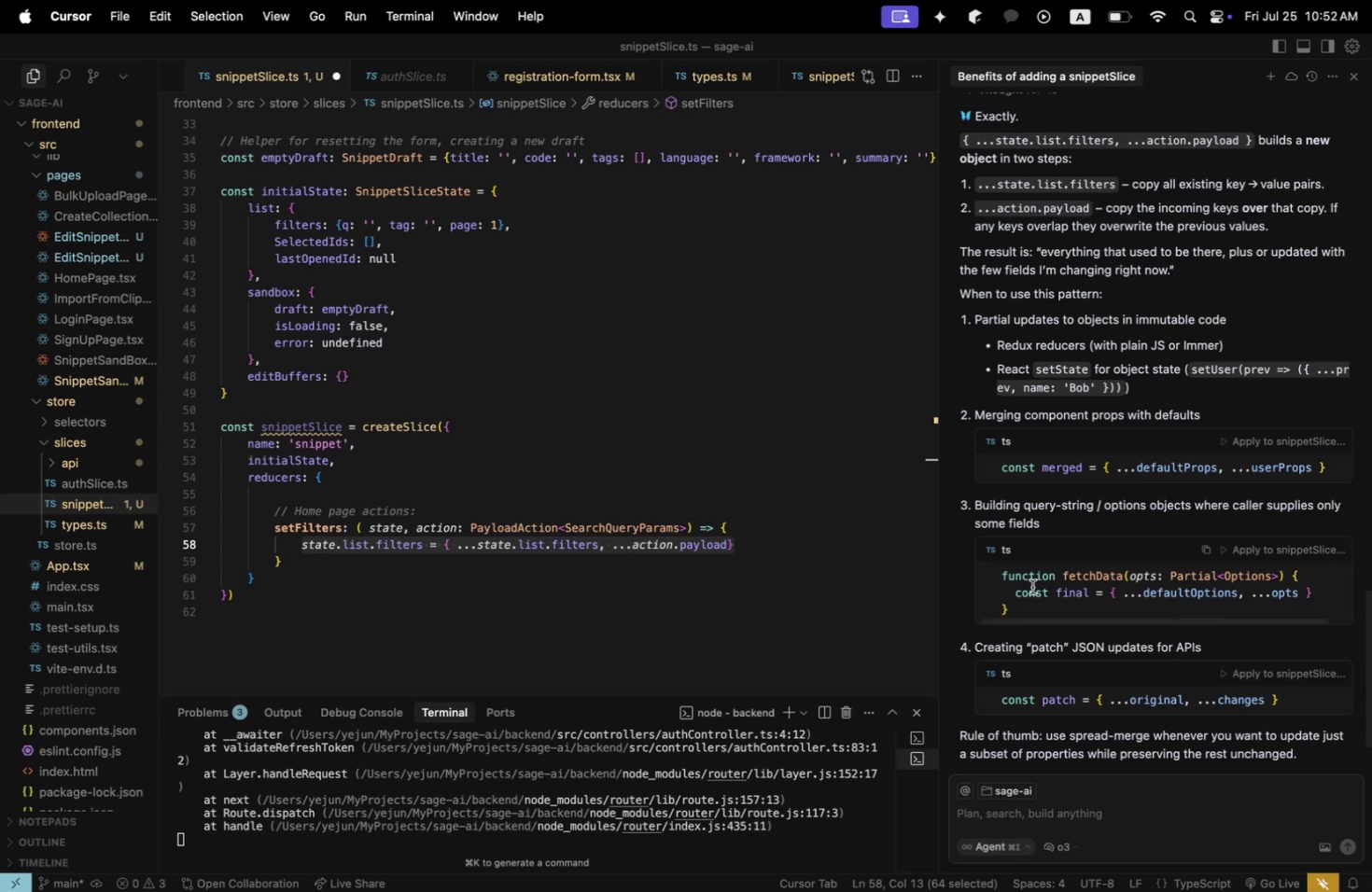 
wait(6.47)
 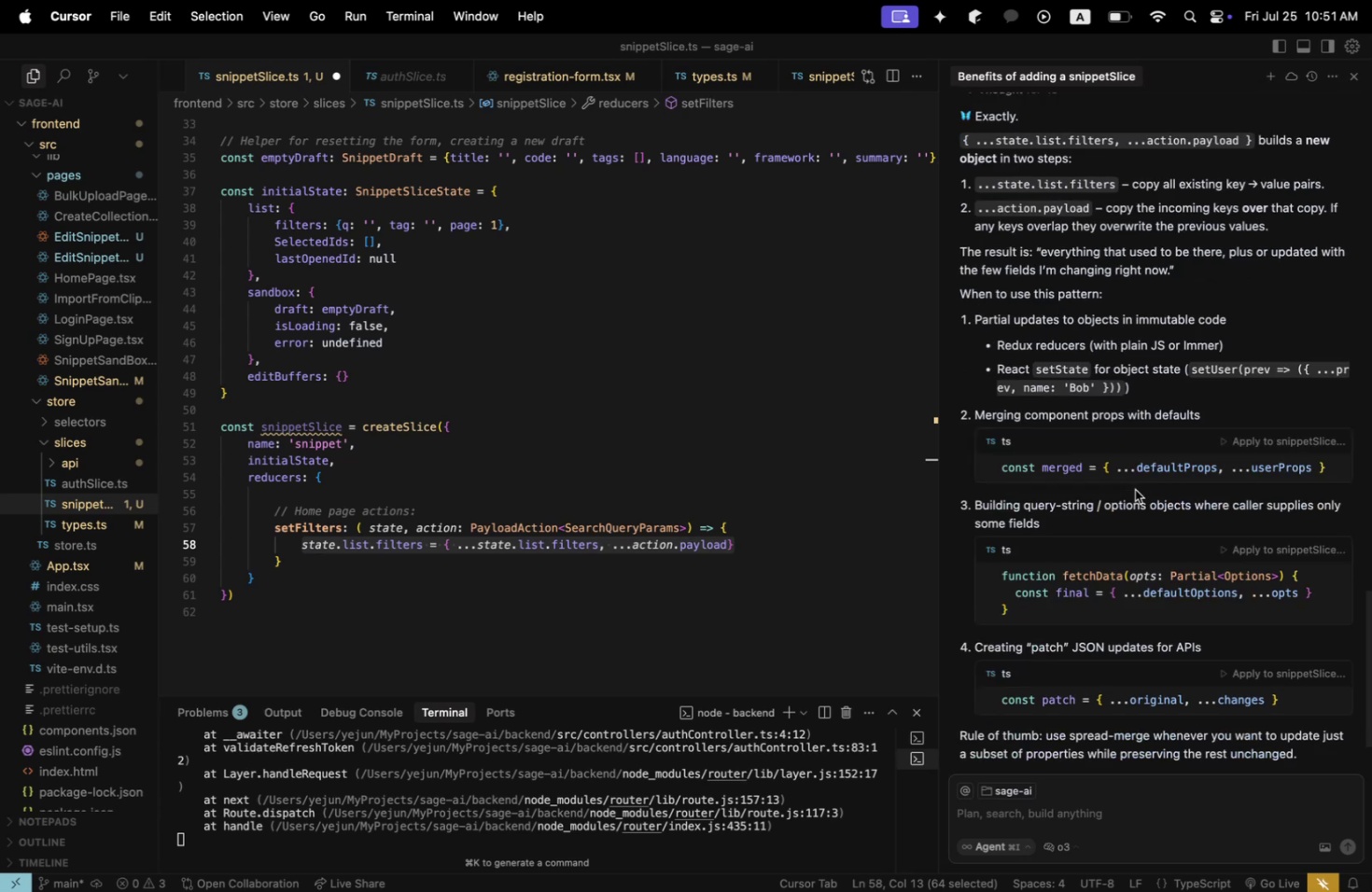 
scroll: coordinate [959, 565], scroll_direction: down, amount: 4.0
 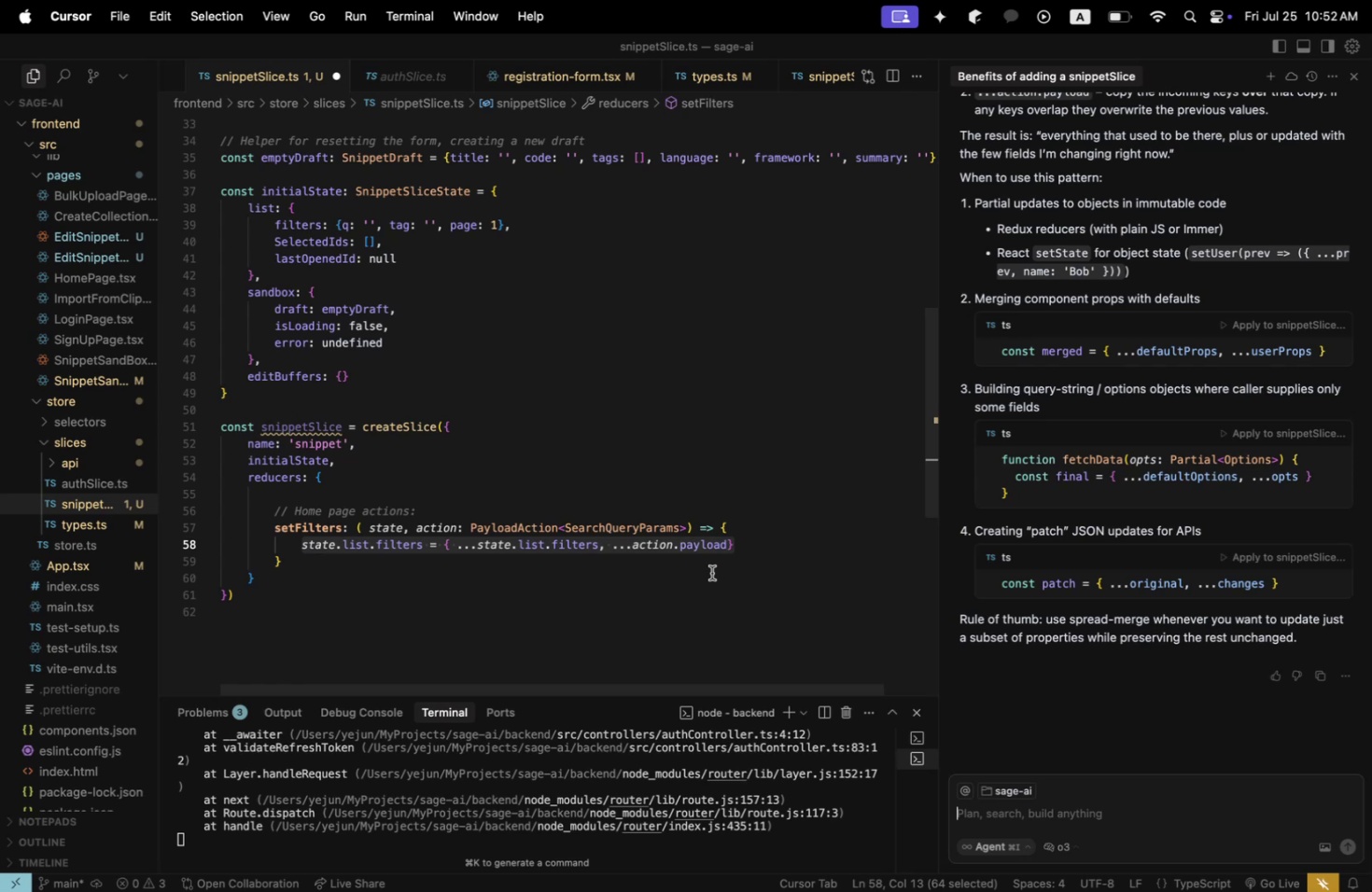 
wait(11.04)
 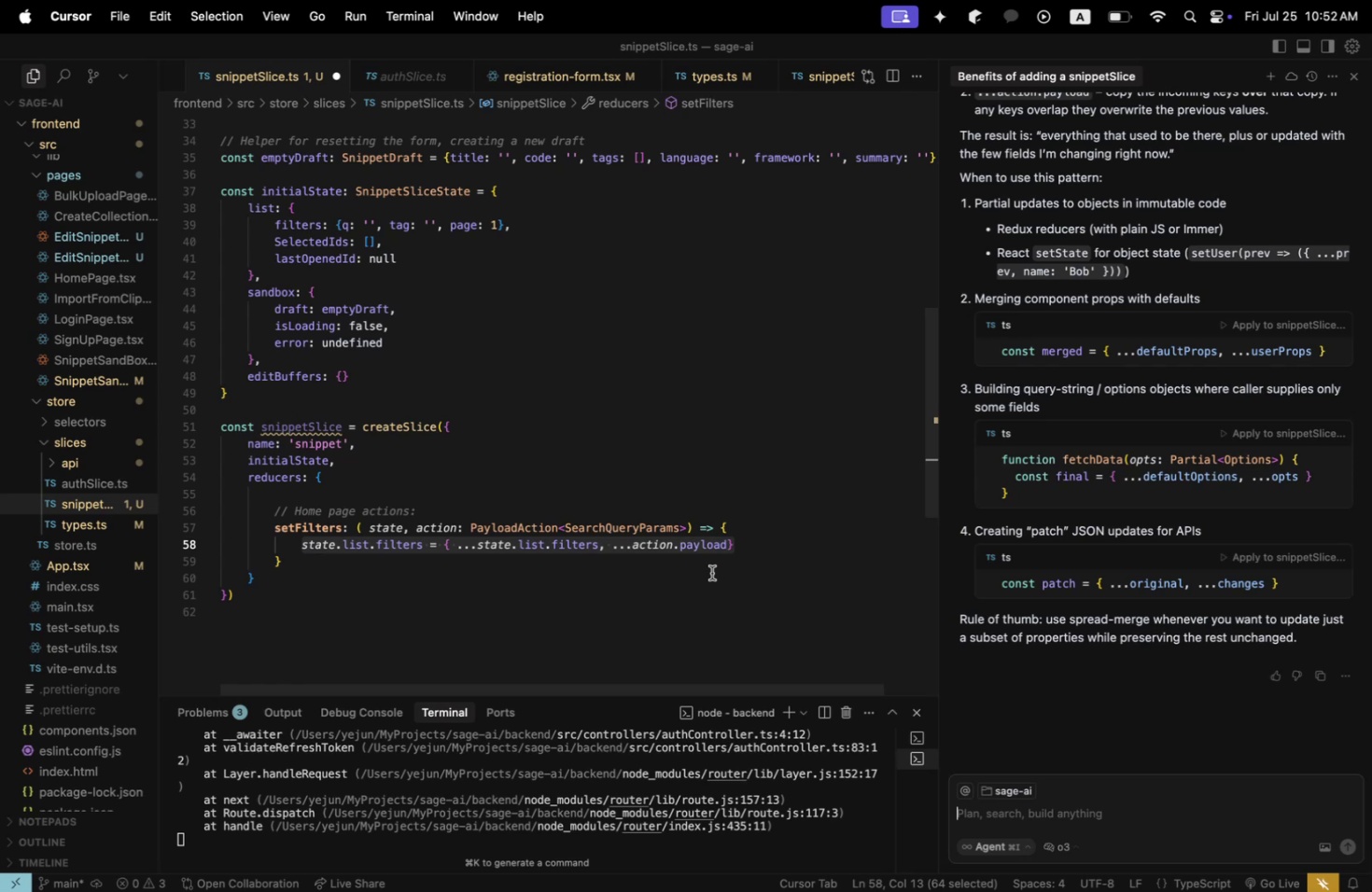 
left_click([711, 572])
 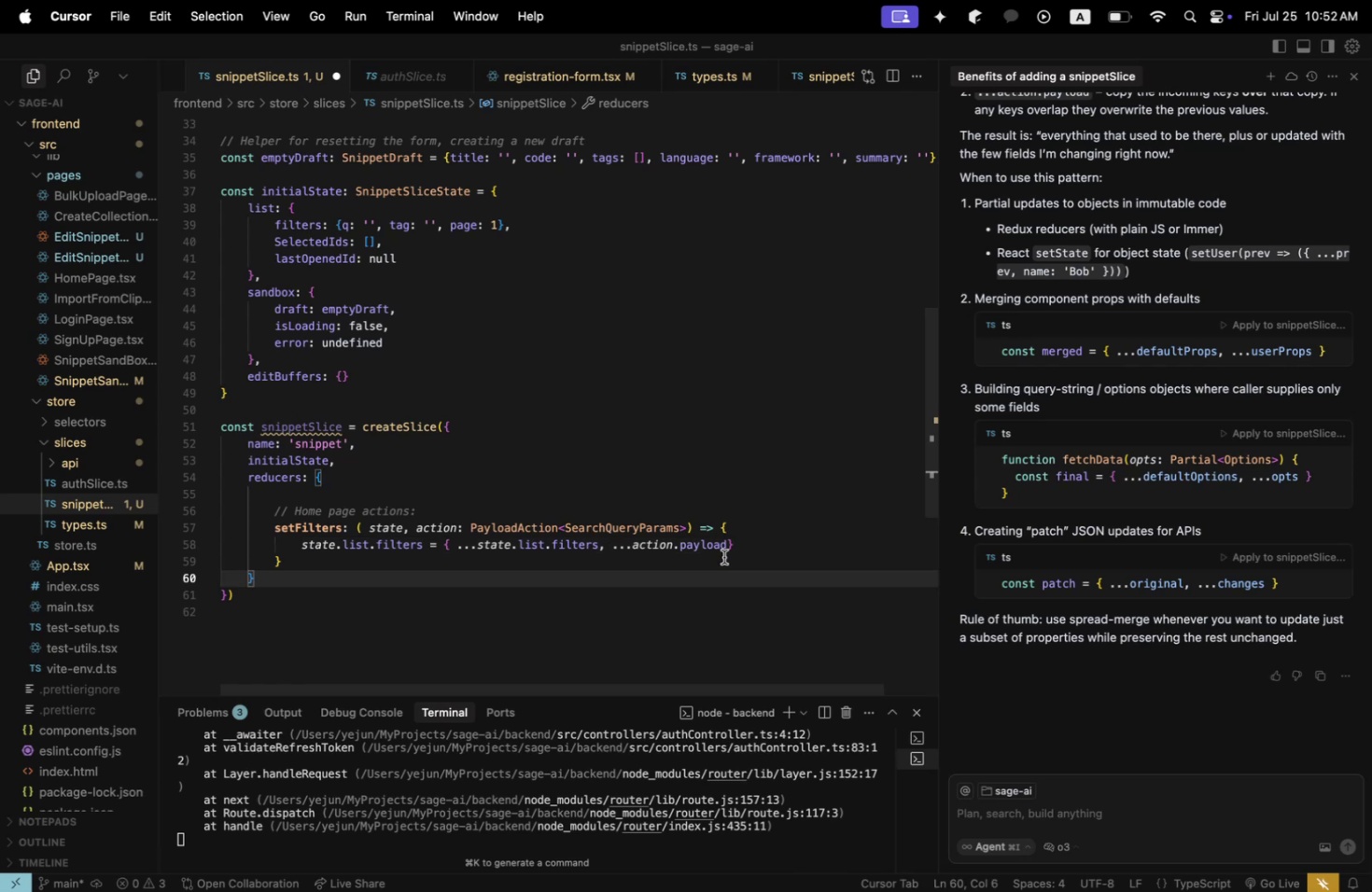 
left_click([723, 556])
 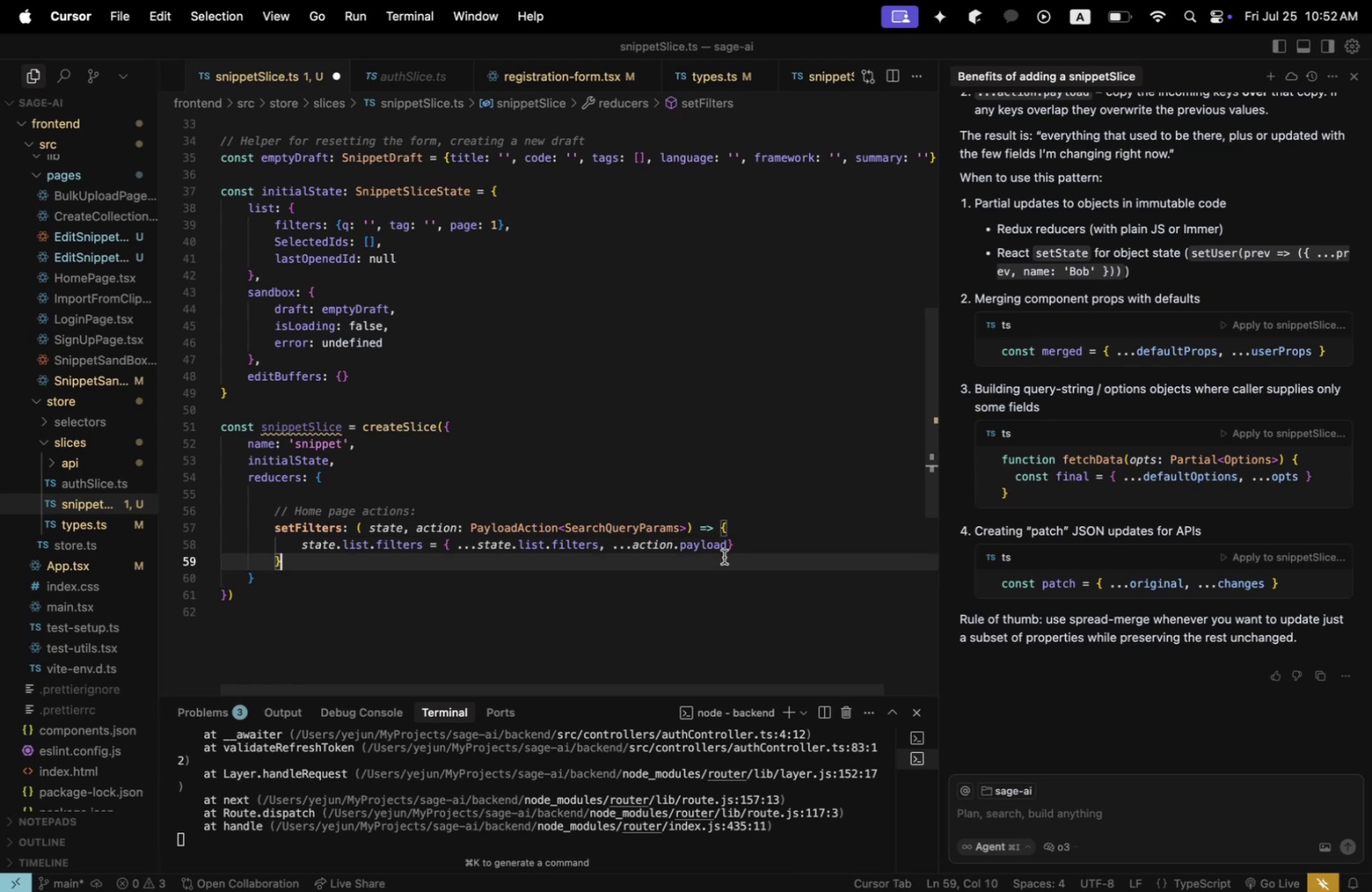 
key(Enter)
 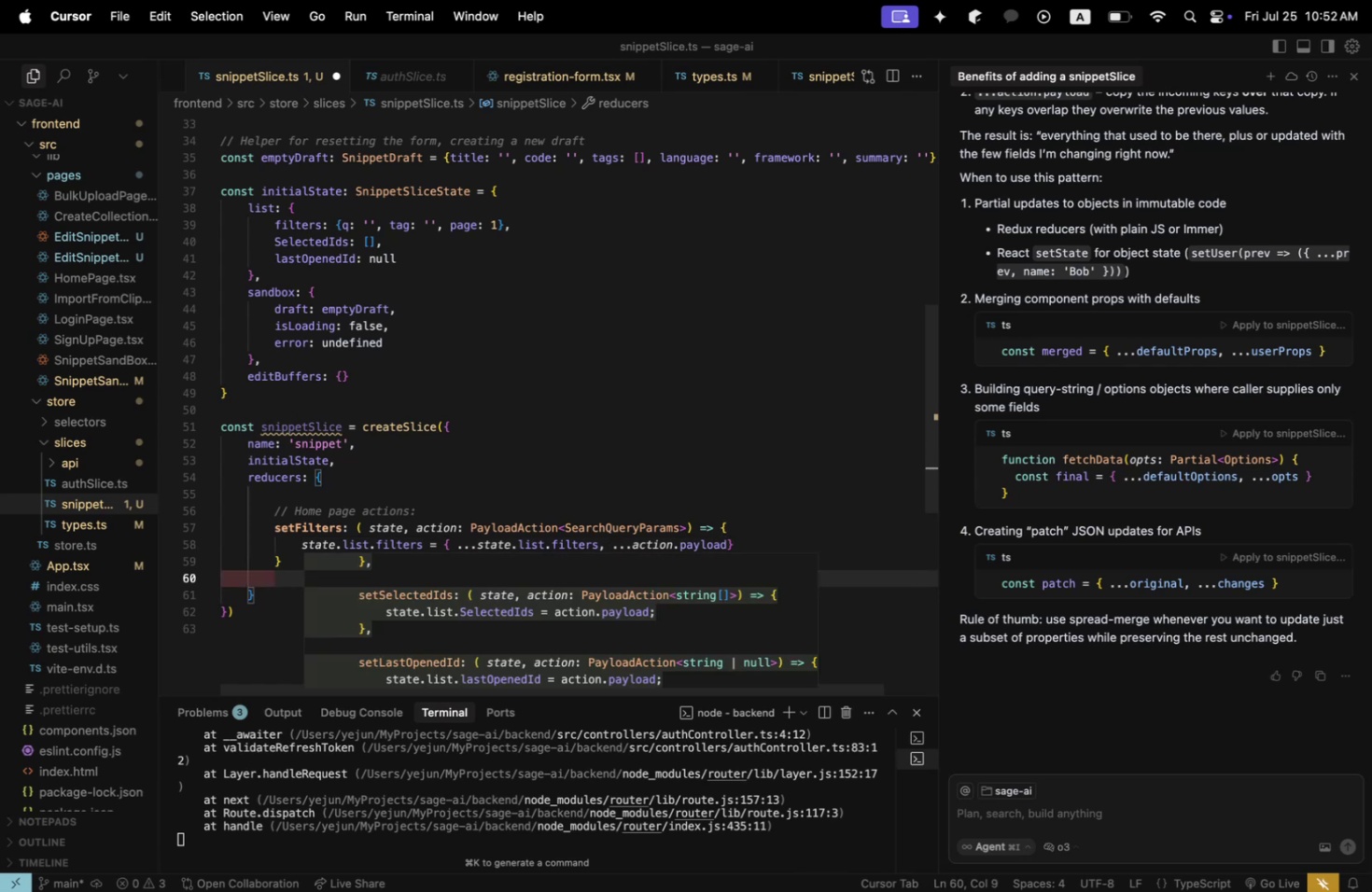 
key(Backspace)
 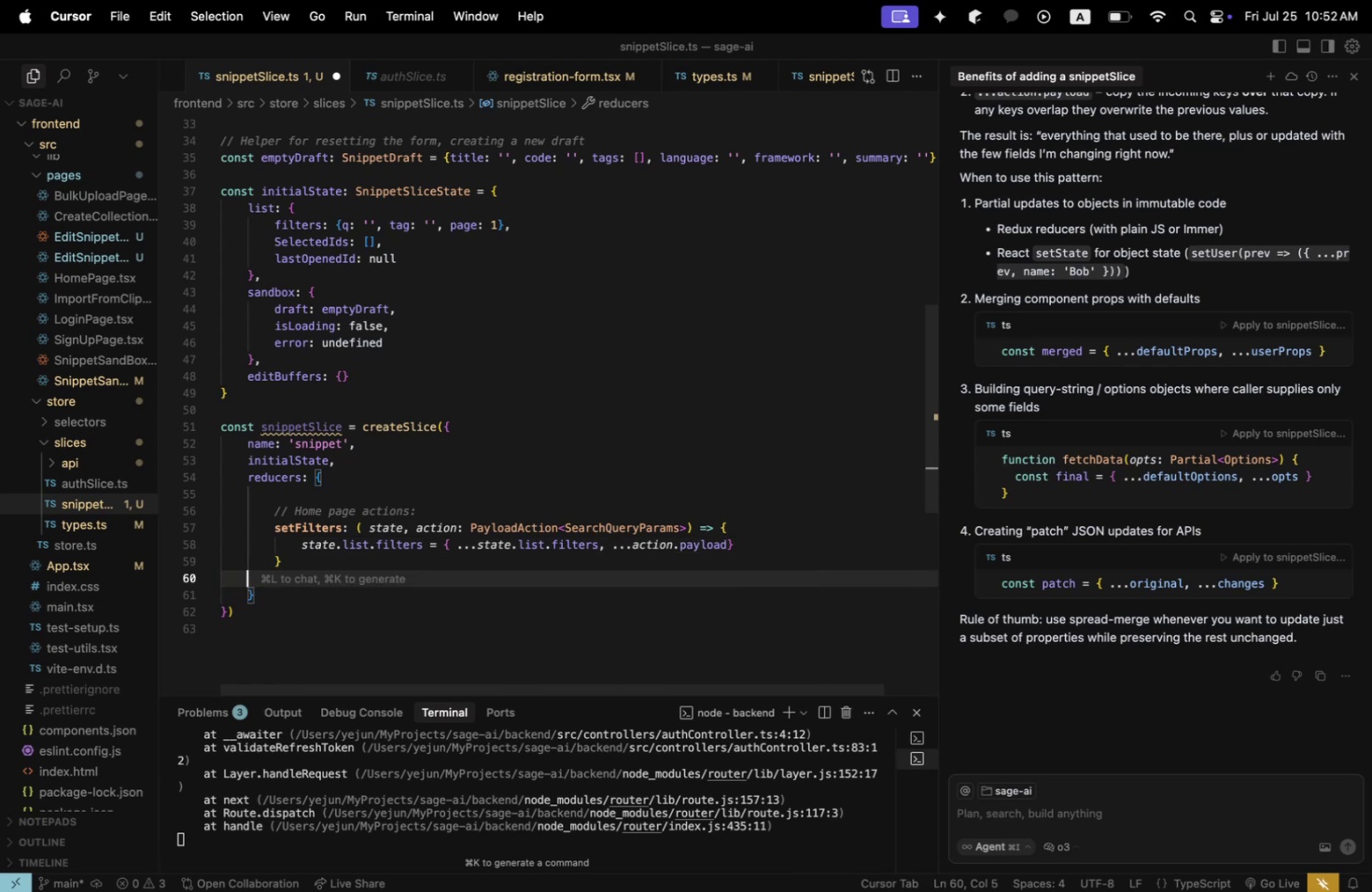 
key(Backspace)
 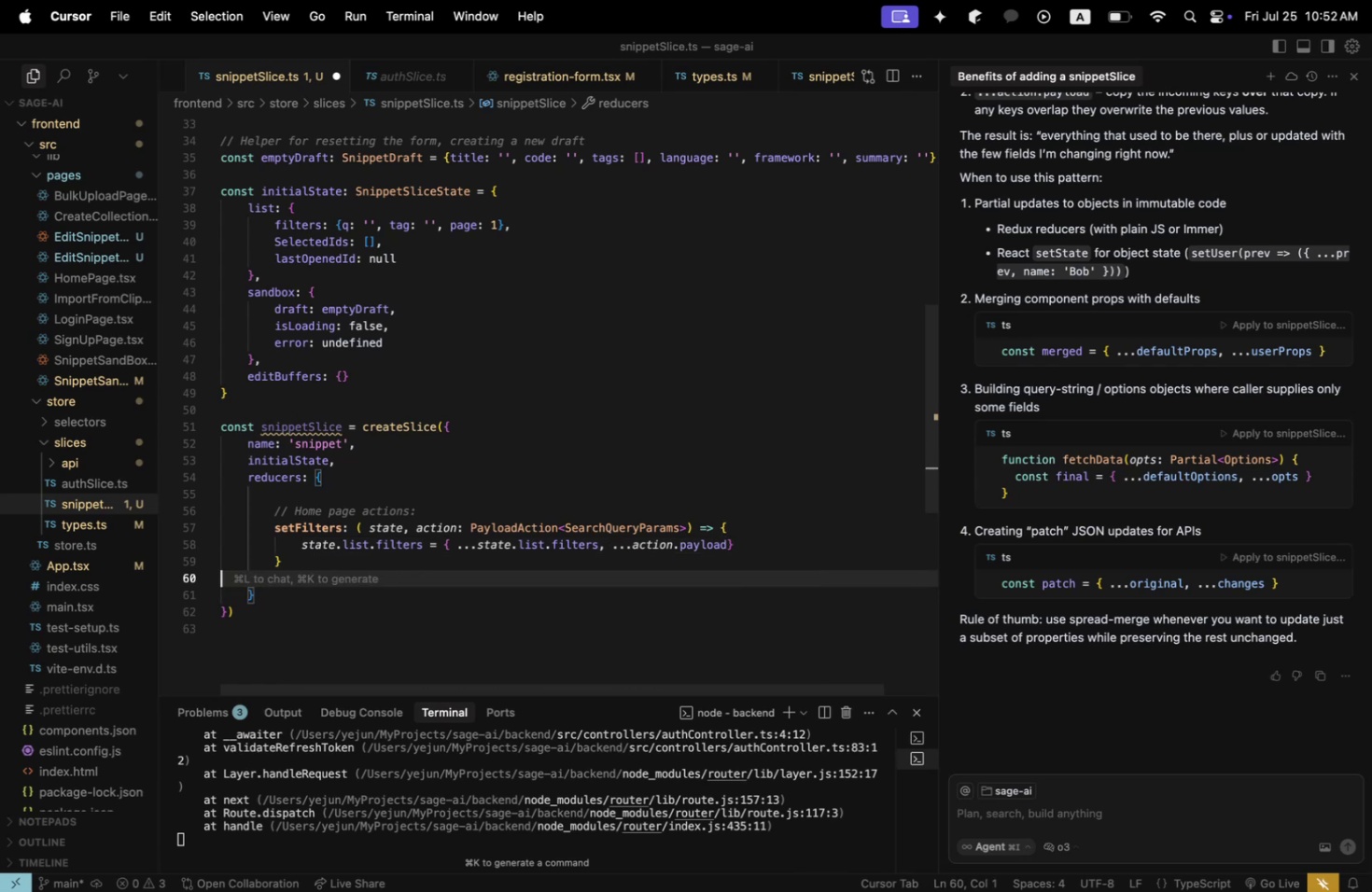 
key(Backspace)
 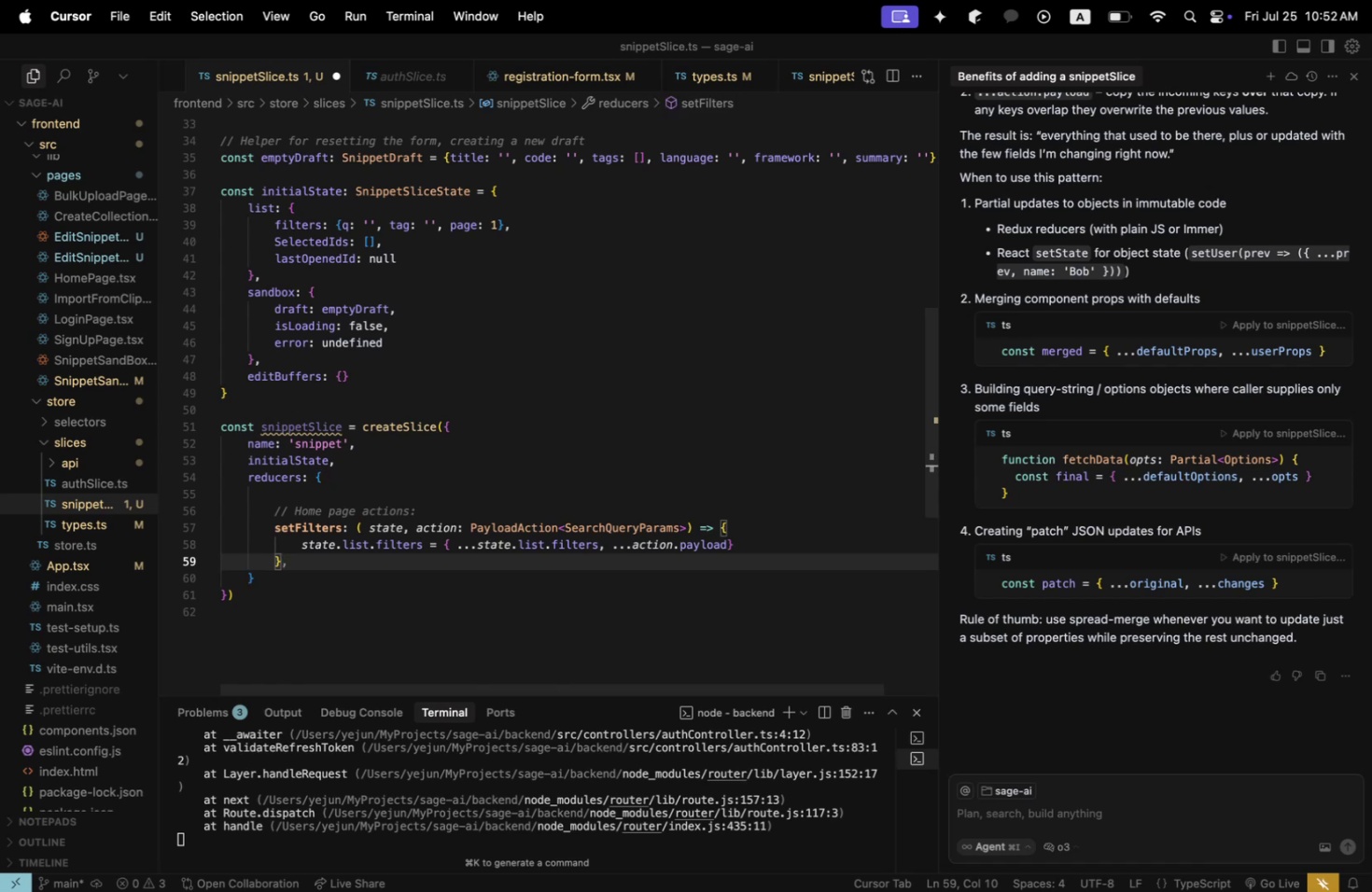 
key(Comma)
 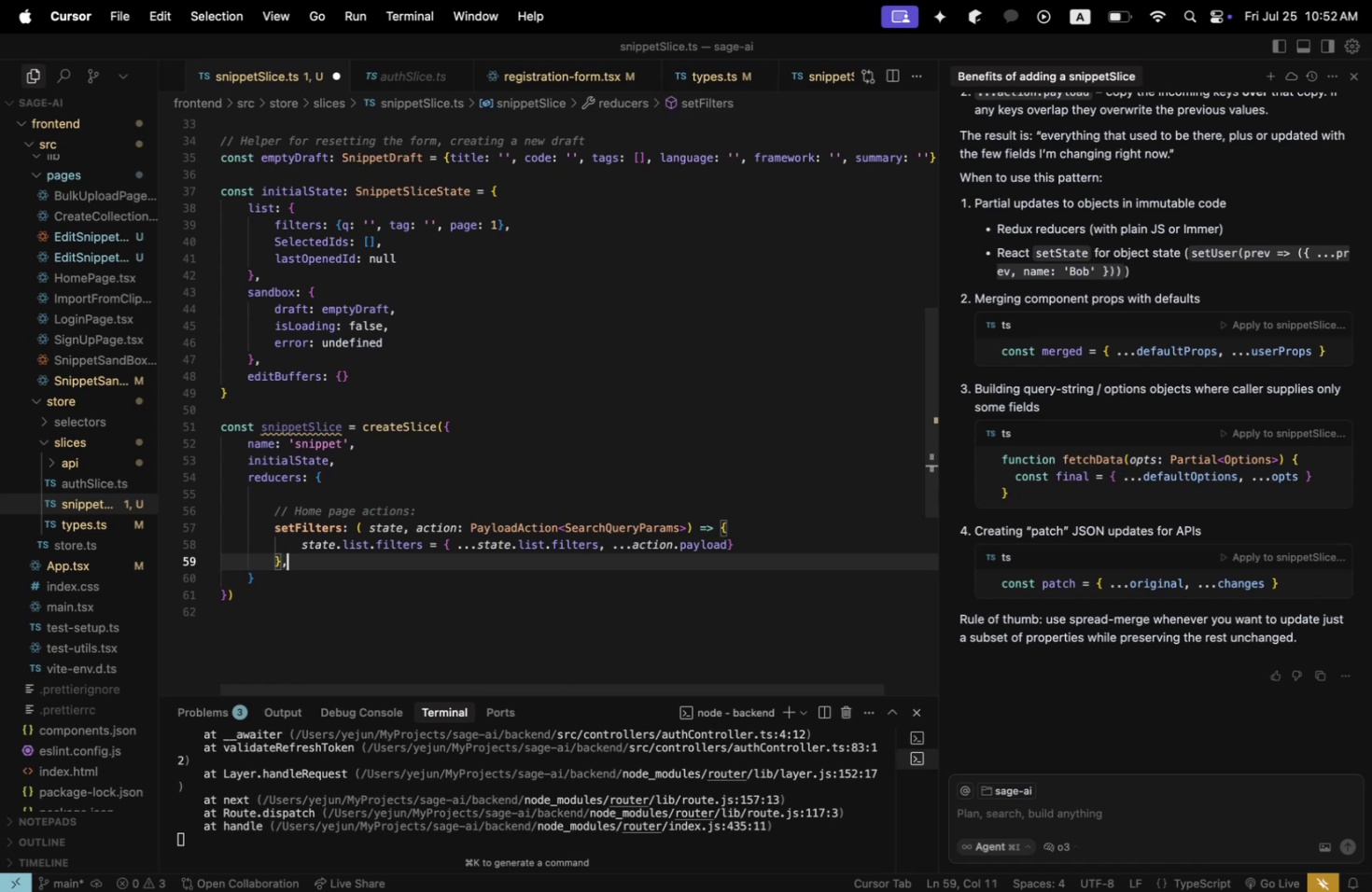 
key(Enter)
 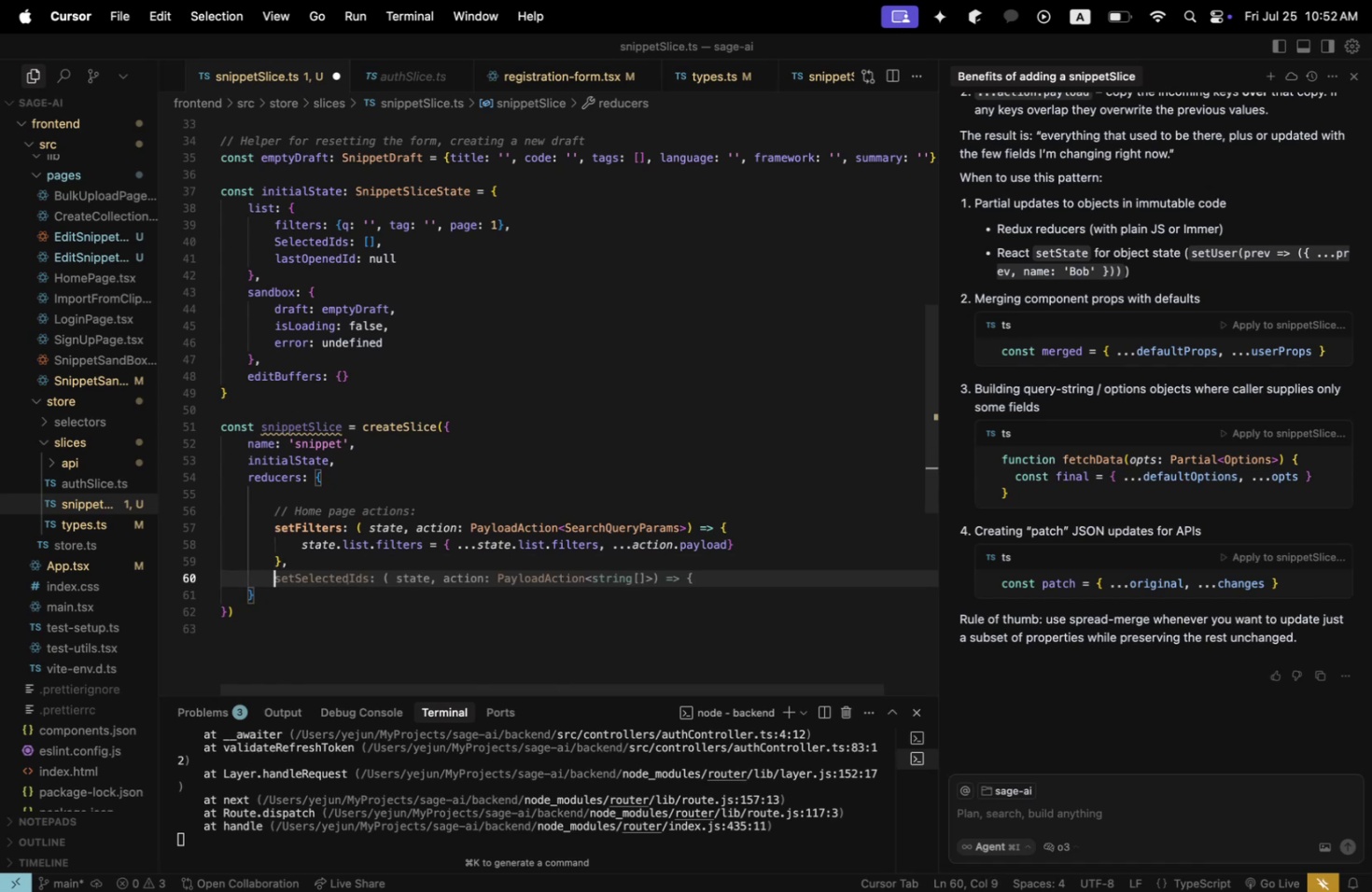 
type(delee)
key(Backspace)
type(te)
key(Backspace)
key(Backspace)
key(Backspace)
key(Backspace)
key(Backspace)
key(Backspace)
type(emptyFilters;)
key(Backspace)
type(: (state) -)
key(Backspace)
type(=> {)
 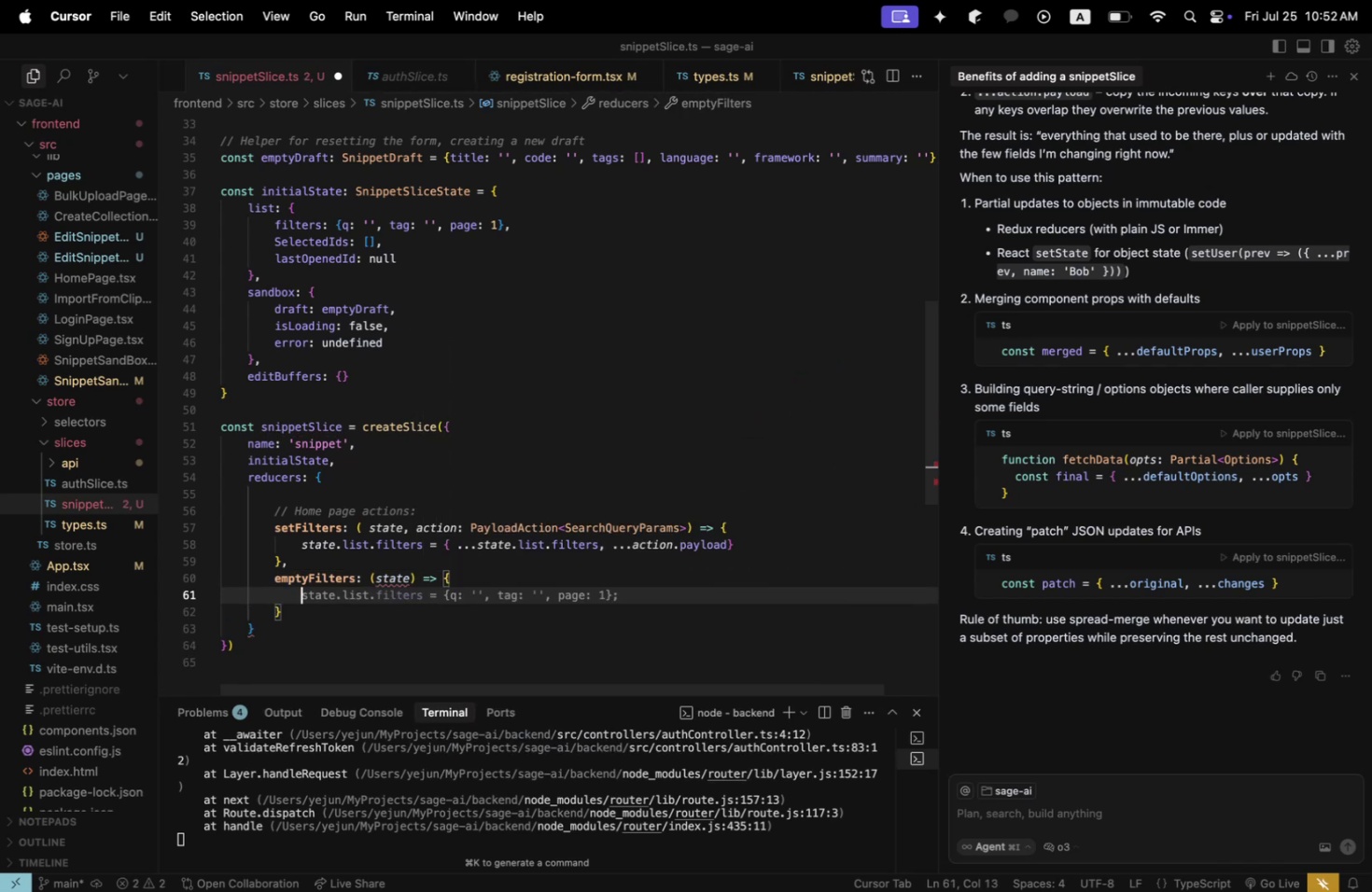 
 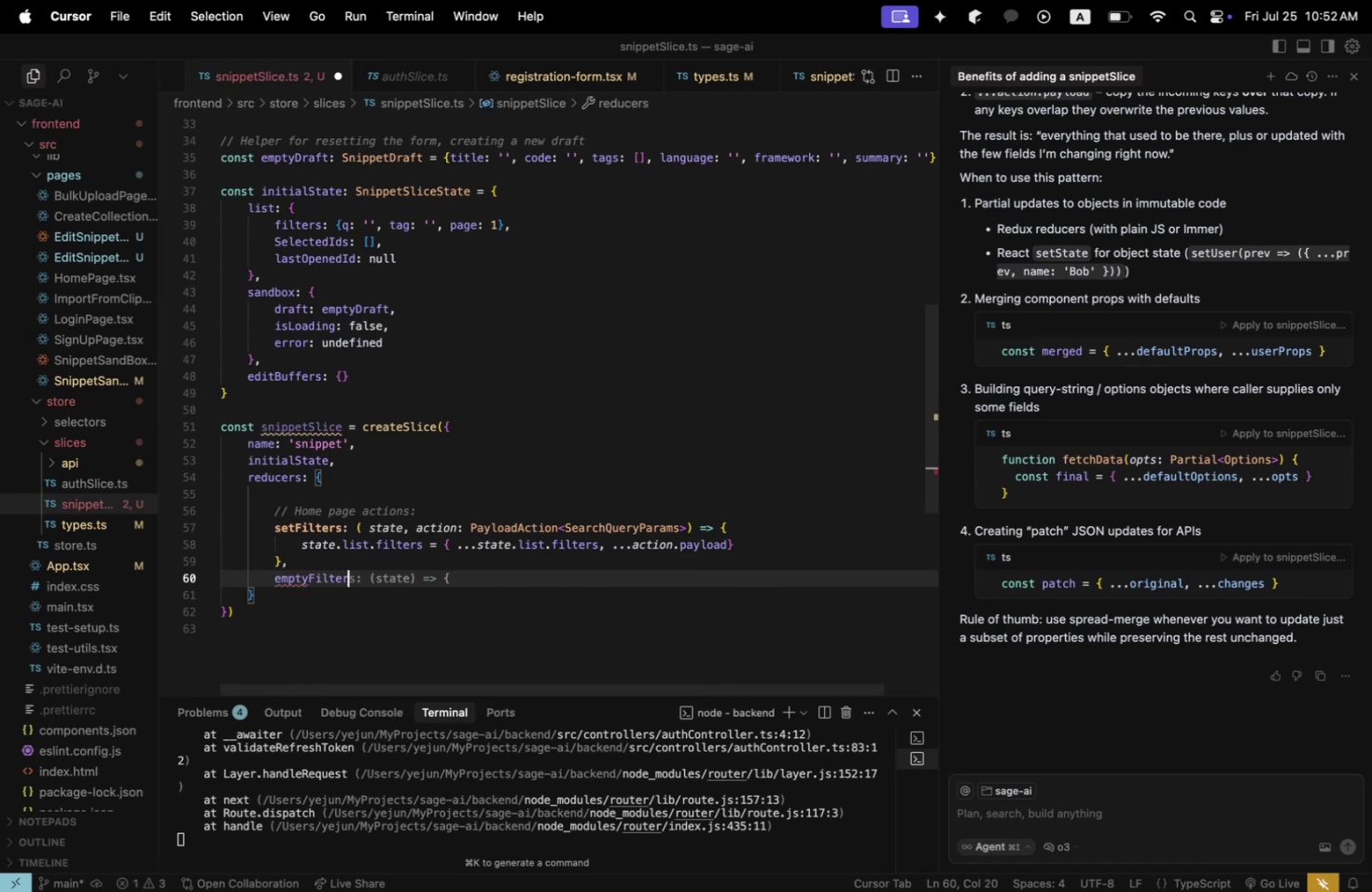 
key(Enter)
 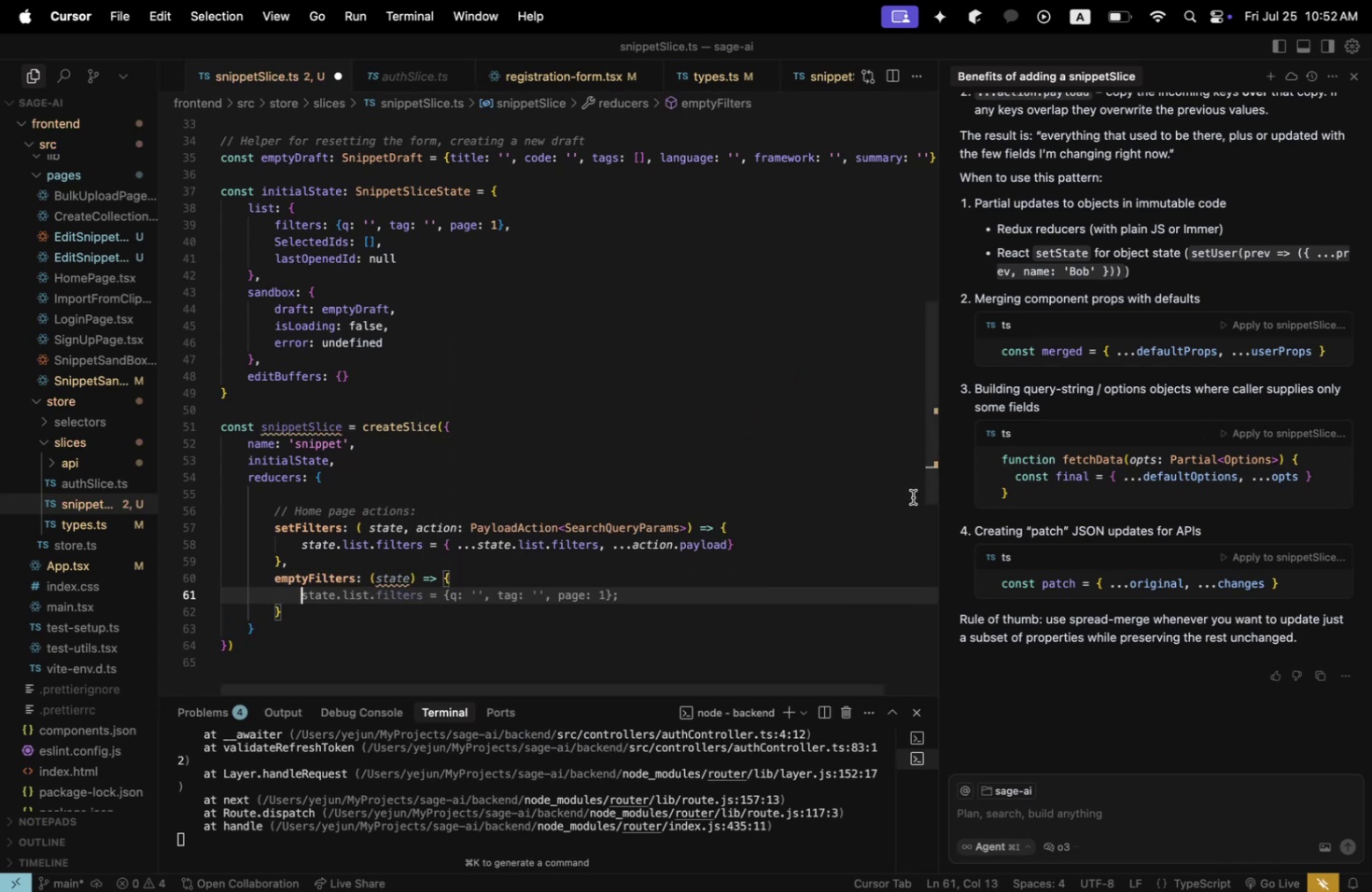 
left_click_drag(start_coordinate=[936, 500], to_coordinate=[794, 495])
 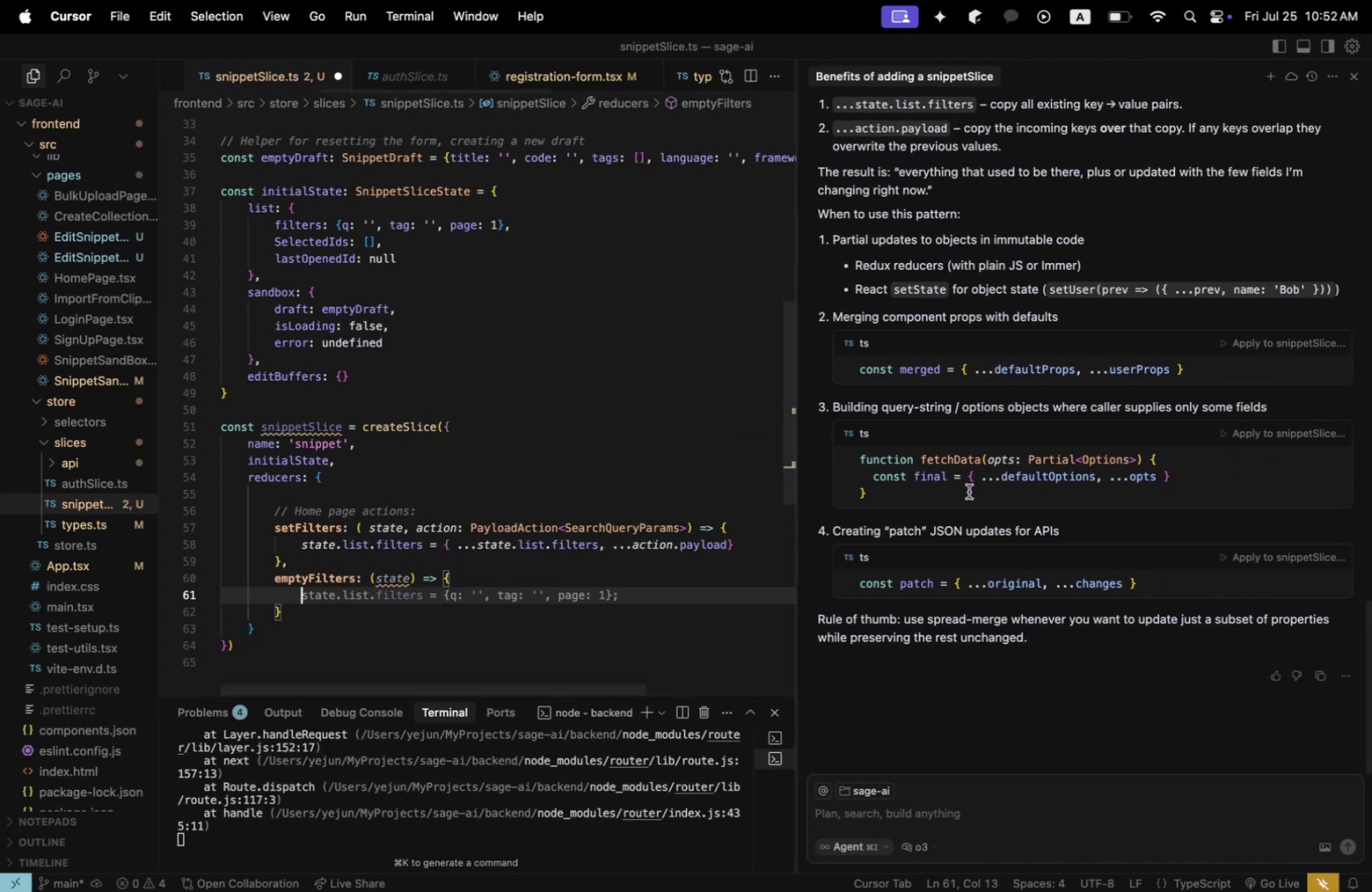 
scroll: coordinate [1076, 497], scroll_direction: up, amount: 122.0
 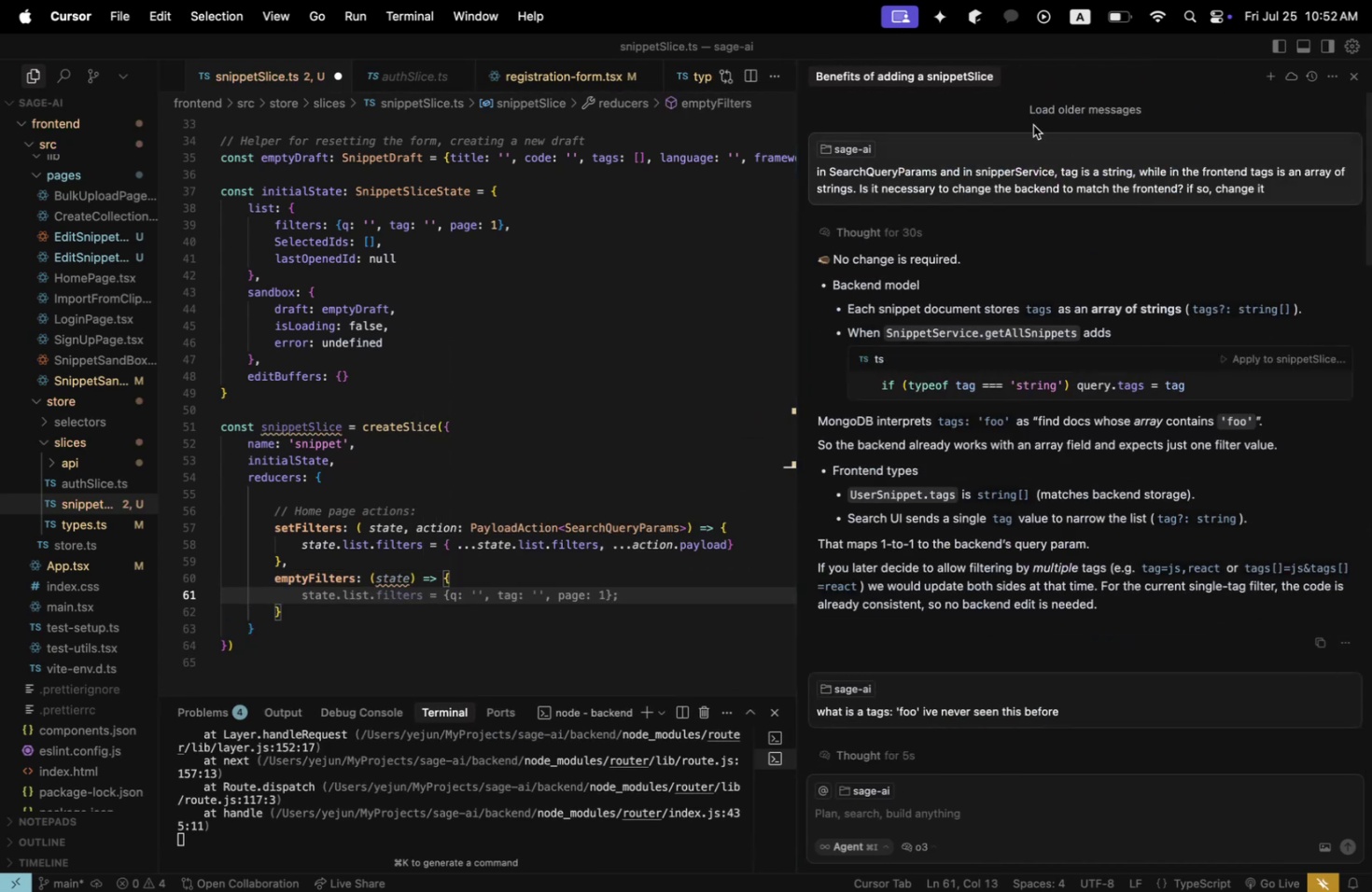 
left_click([986, 115])
 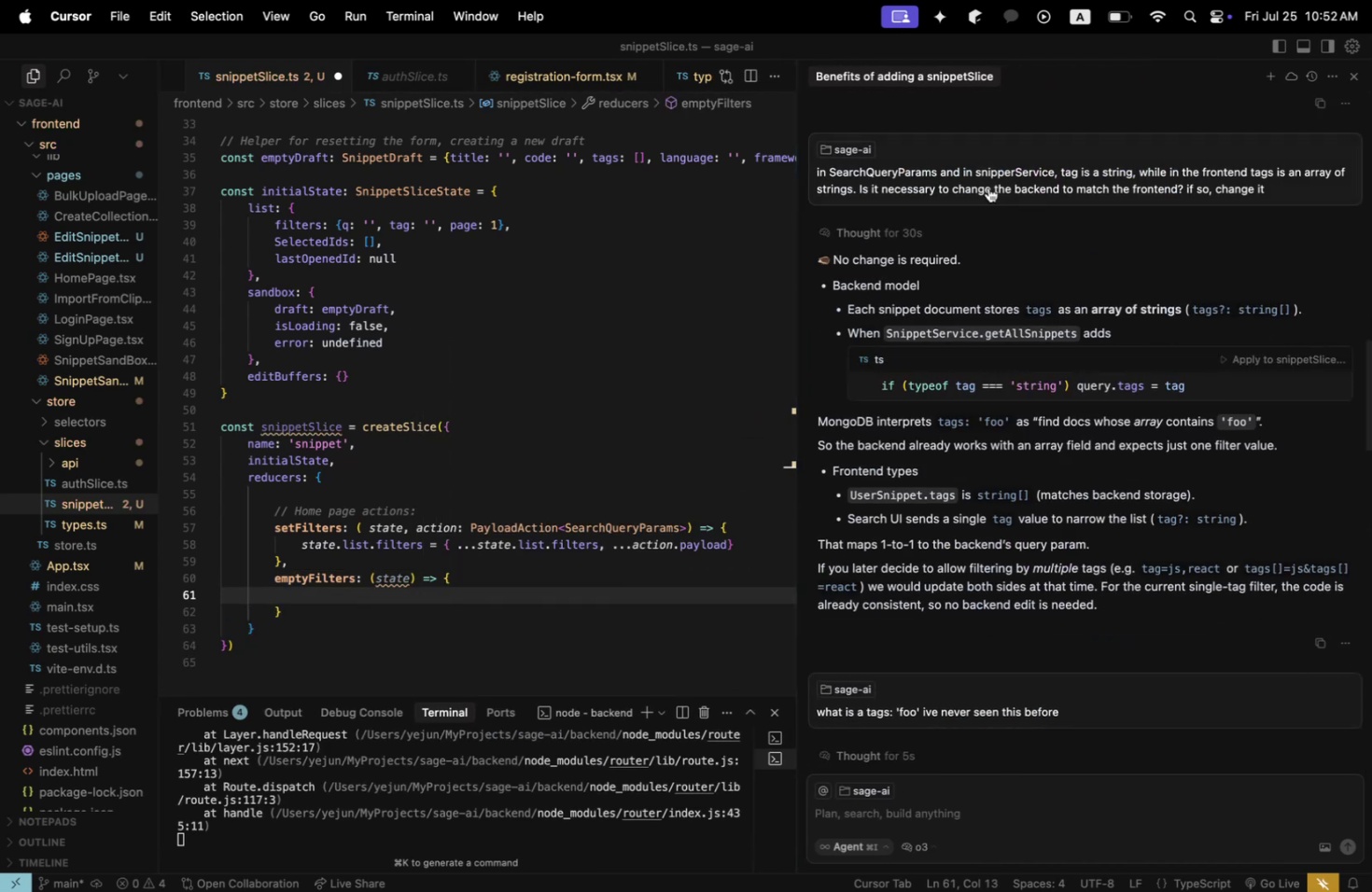 
scroll: coordinate [997, 316], scroll_direction: up, amount: 94.0
 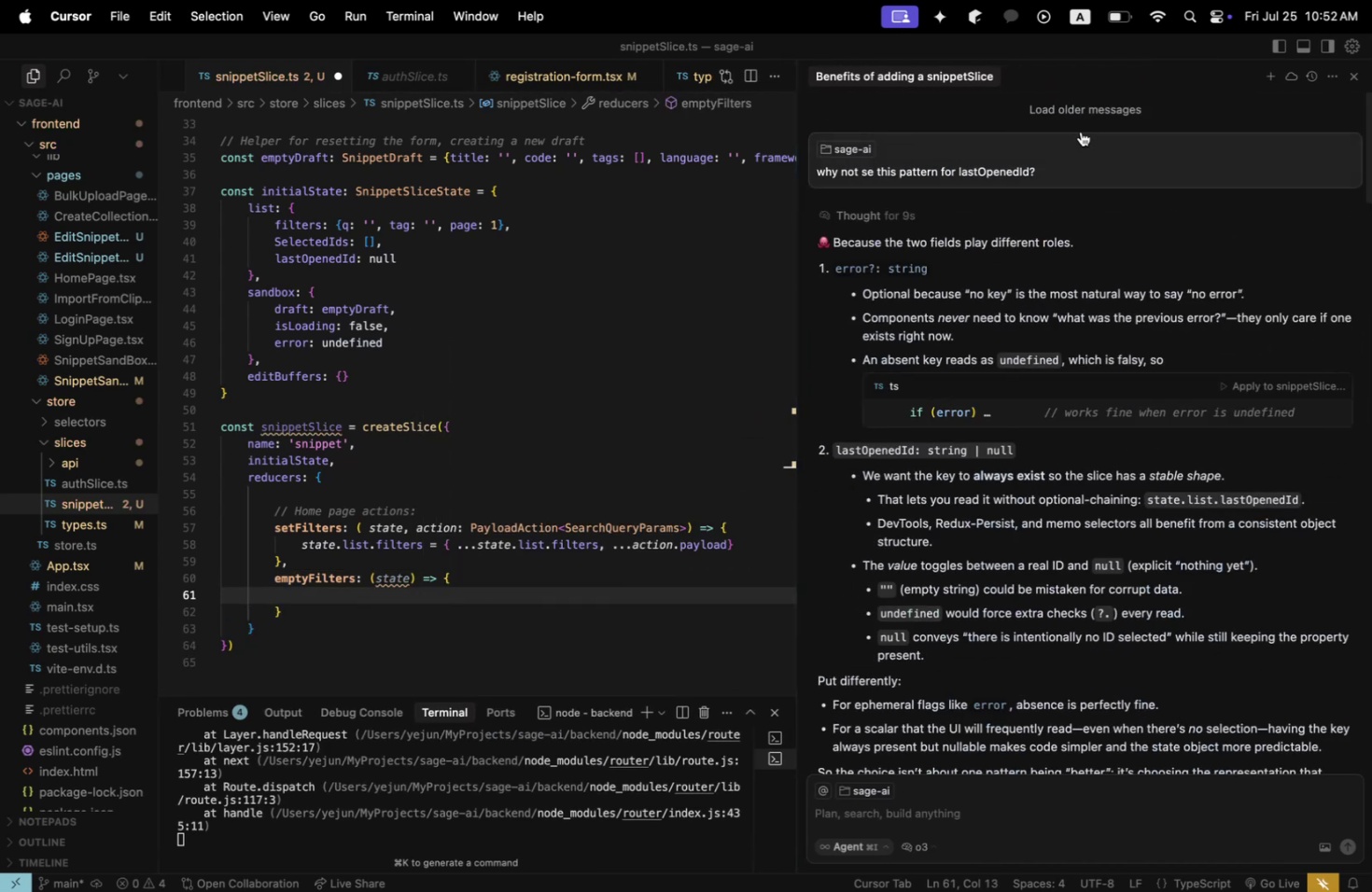 
left_click([1049, 117])
 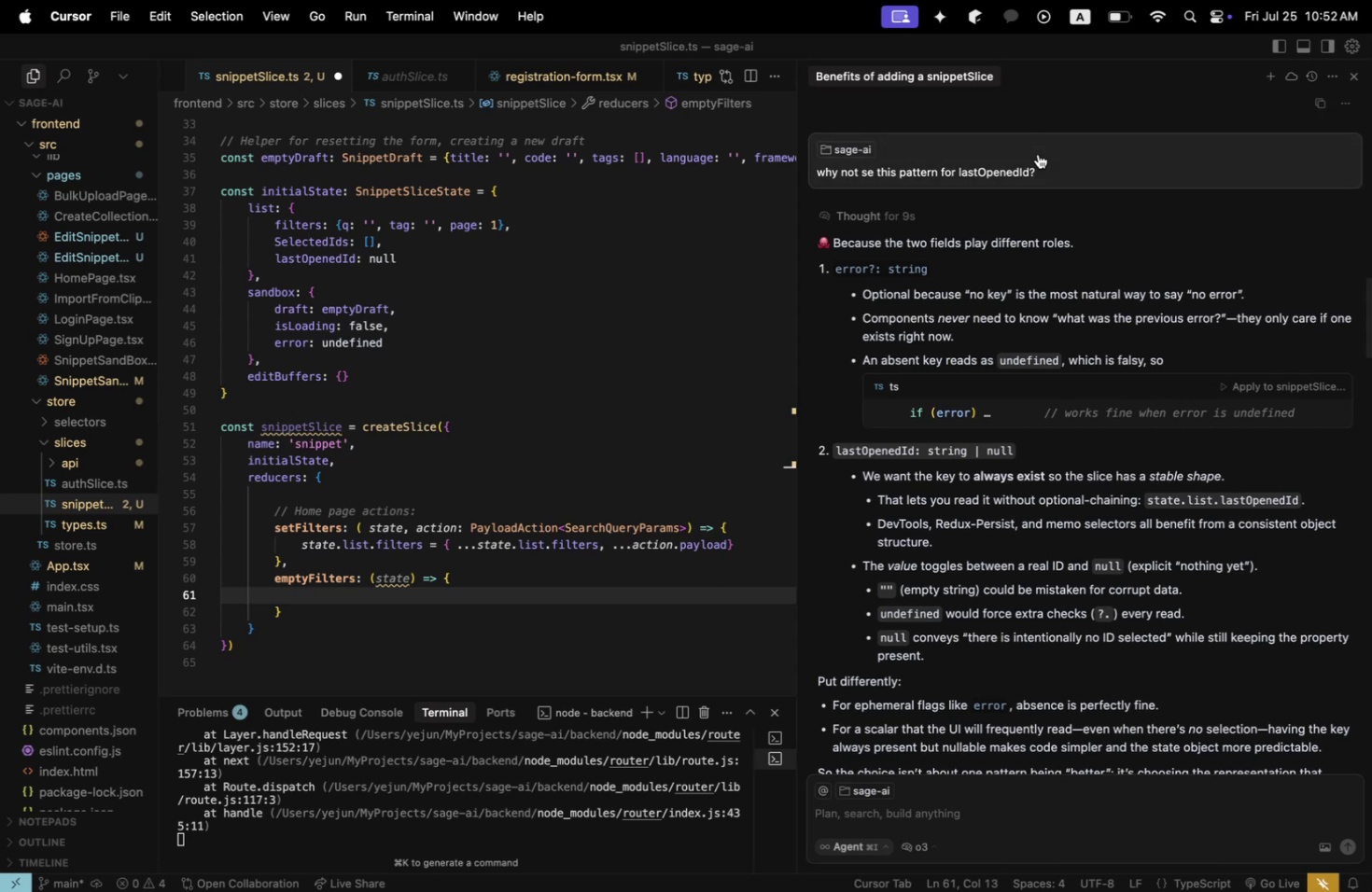 
scroll: coordinate [1026, 149], scroll_direction: up, amount: 83.0
 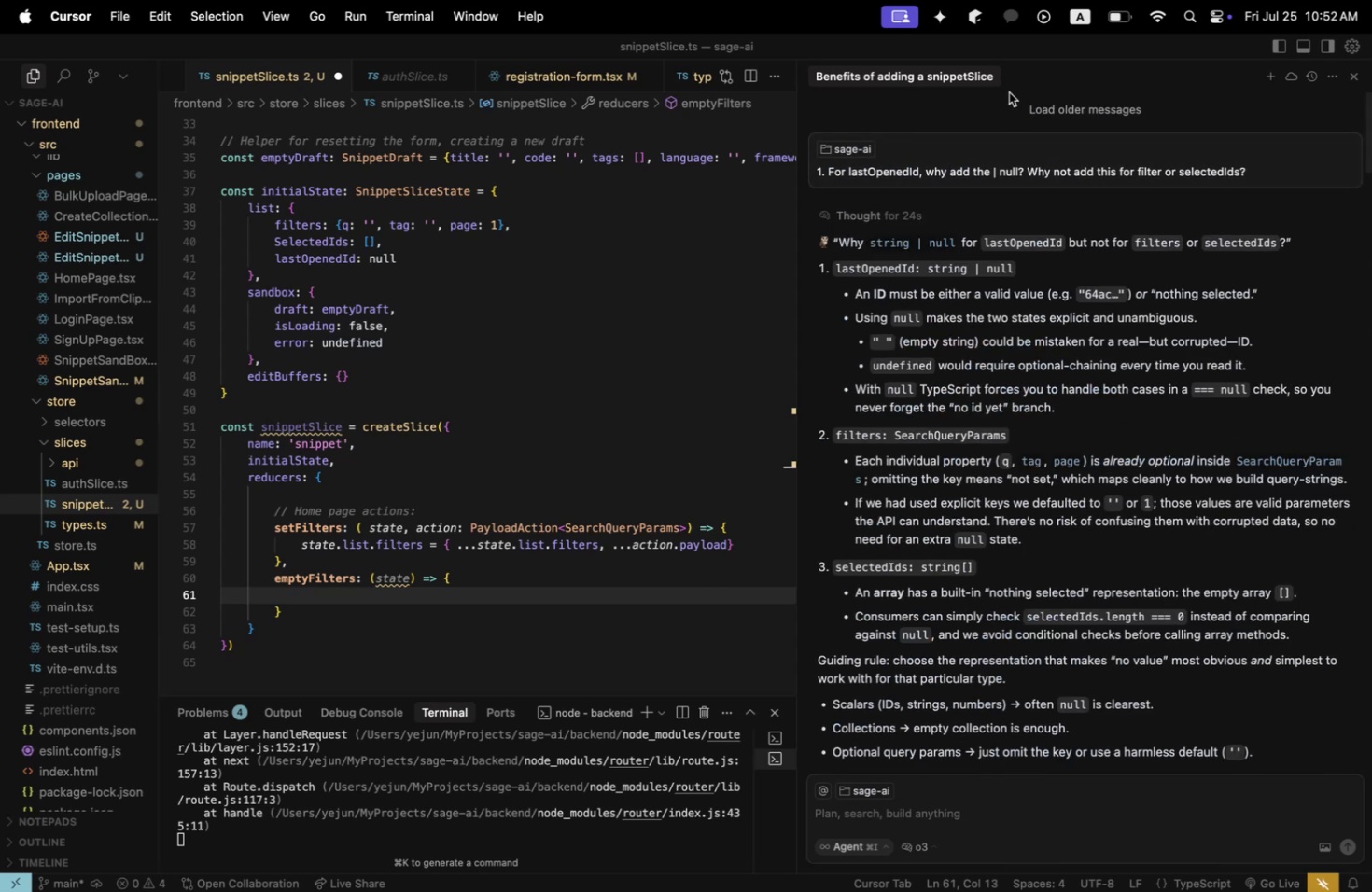 
double_click([1009, 109])
 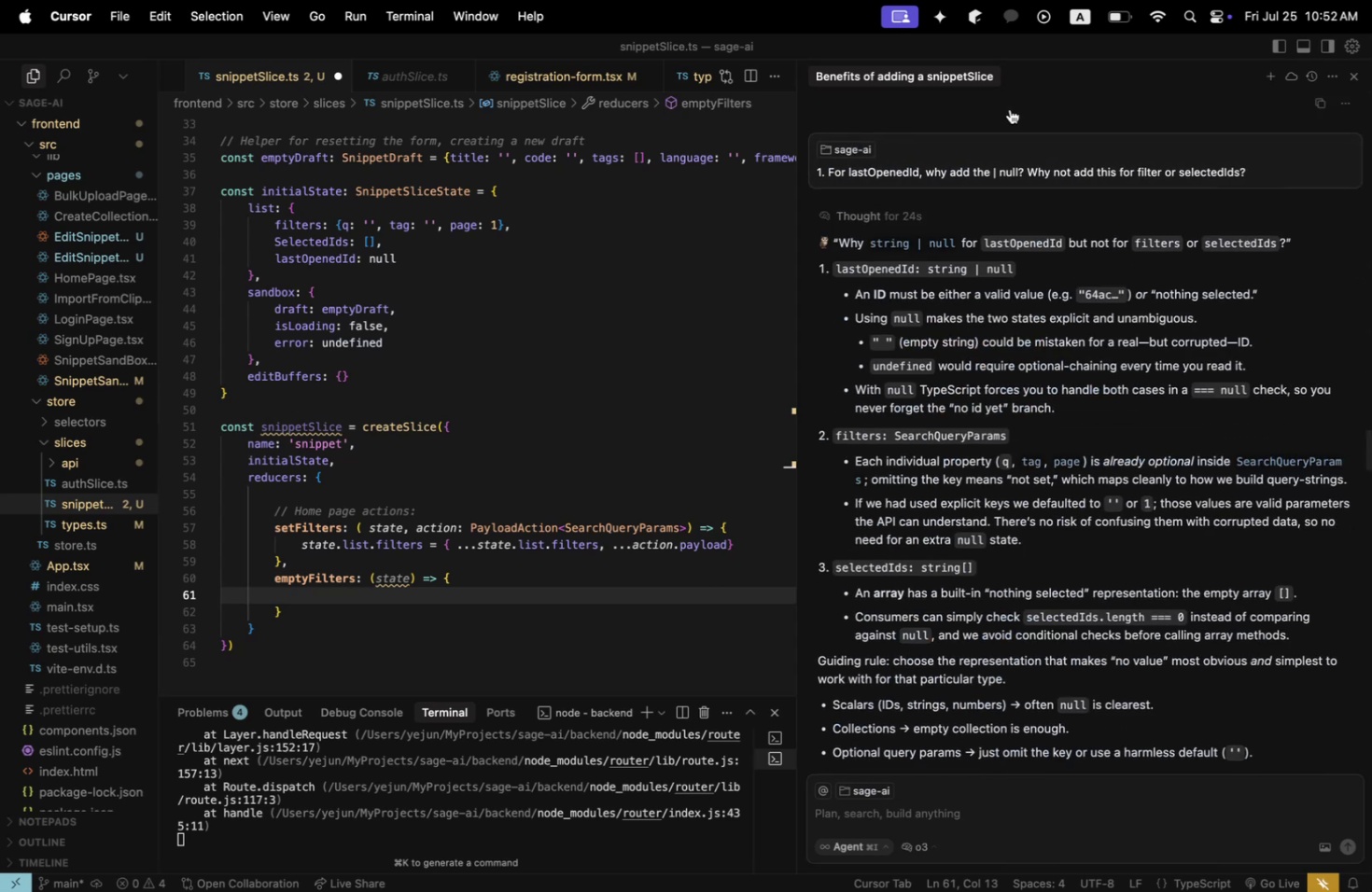 
scroll: coordinate [1001, 147], scroll_direction: up, amount: 100.0
 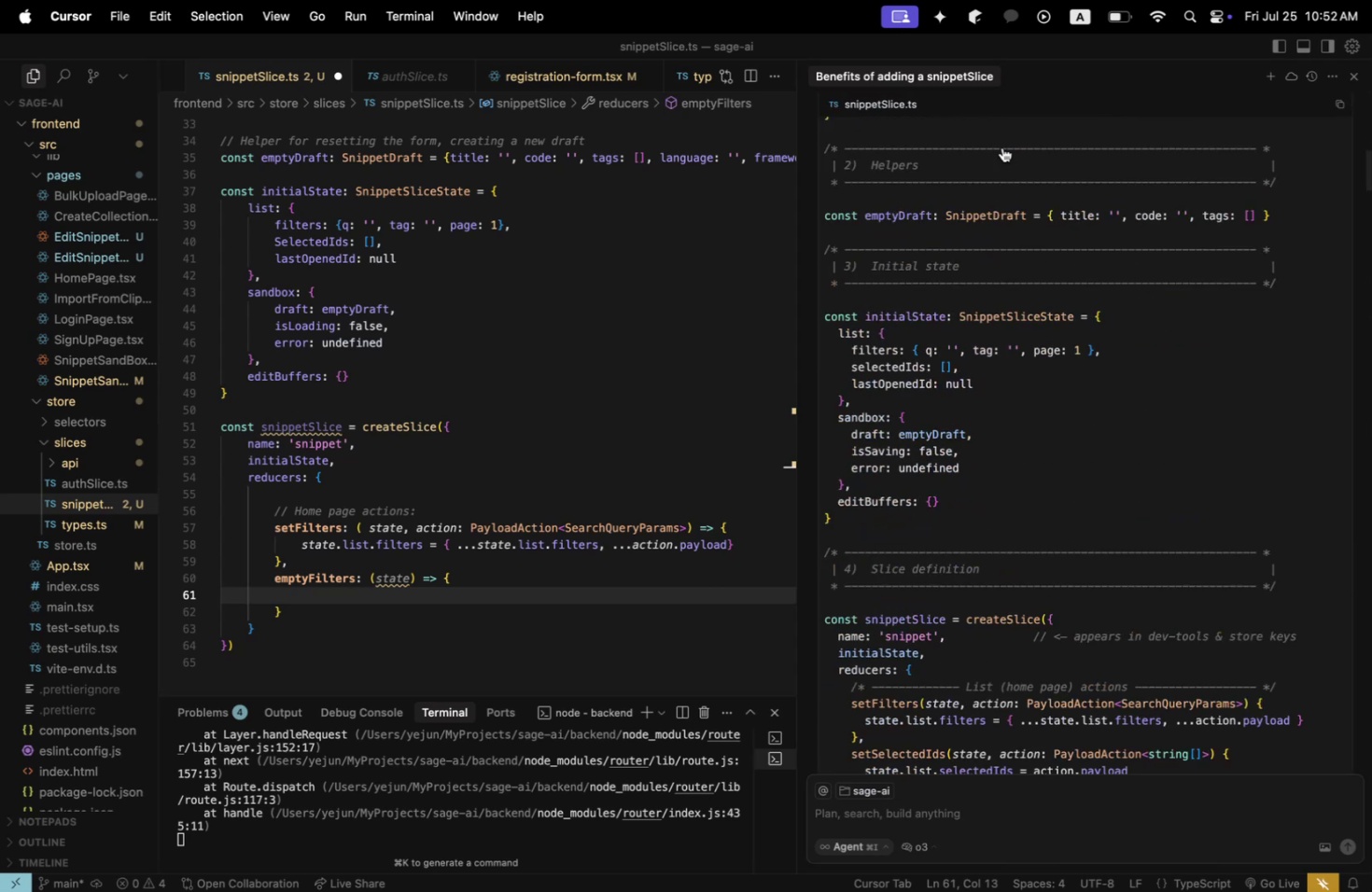 
scroll: coordinate [1030, 262], scroll_direction: down, amount: 10.0
 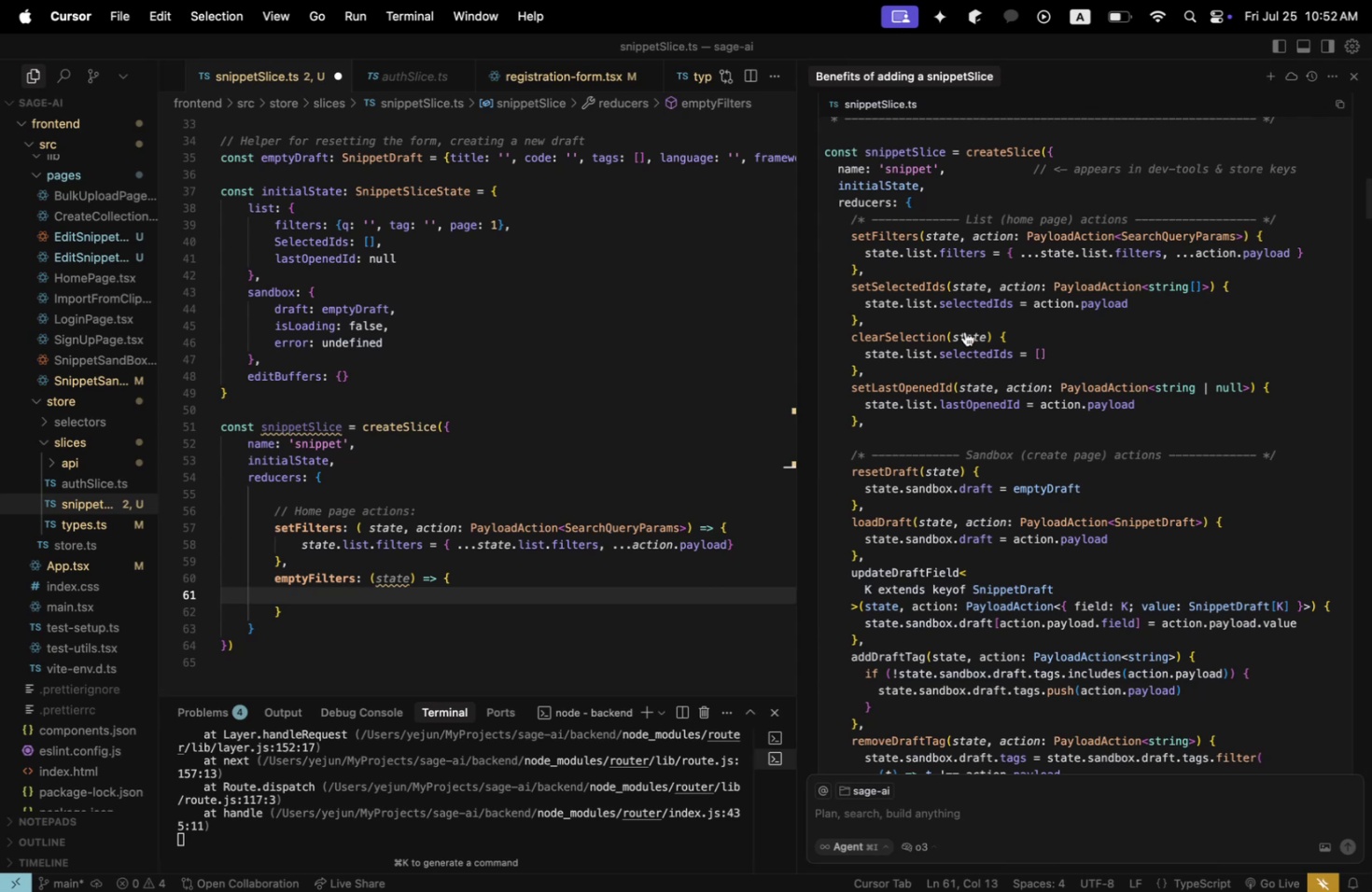 
wait(12.54)
 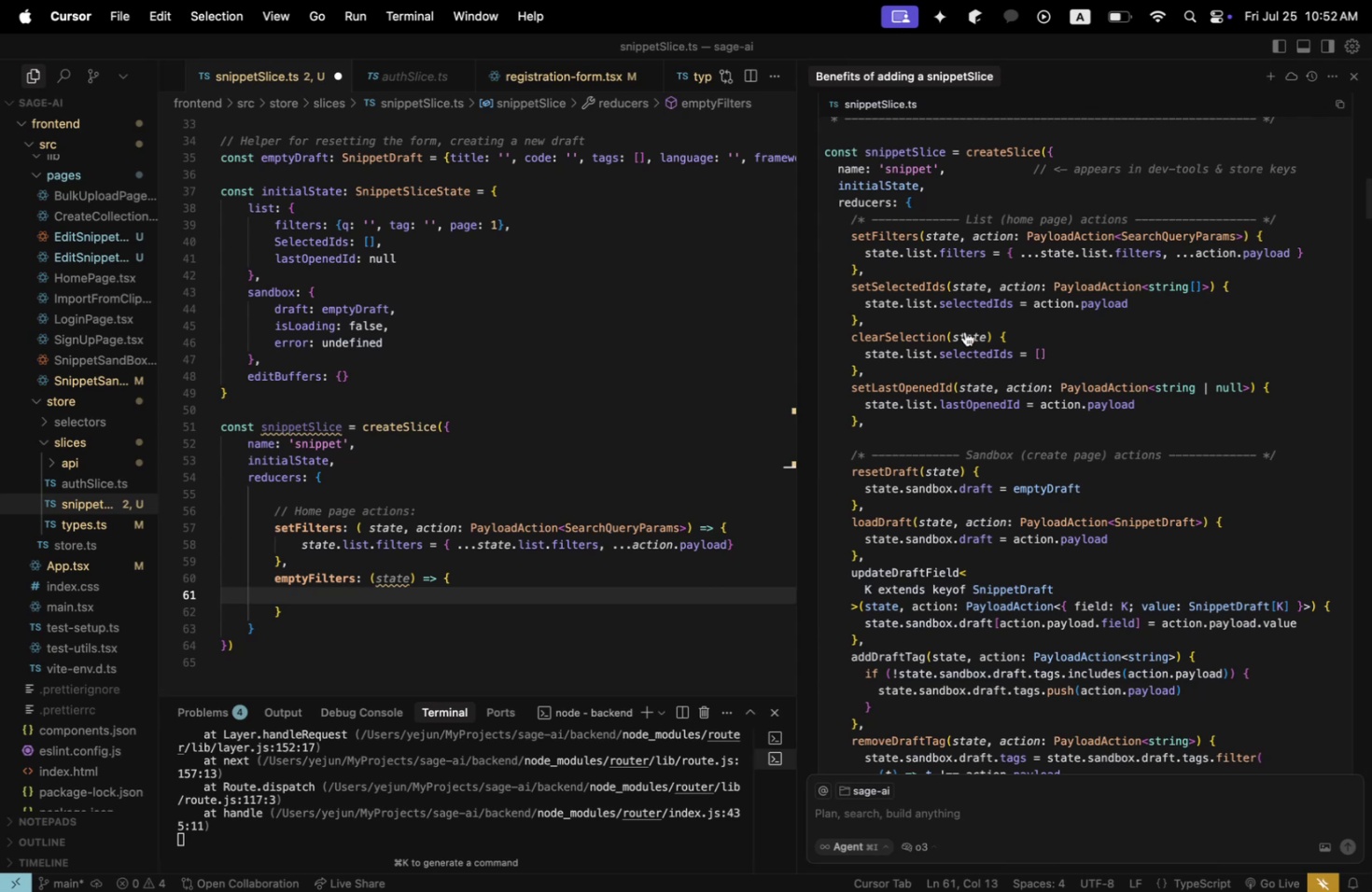 
left_click([290, 636])
 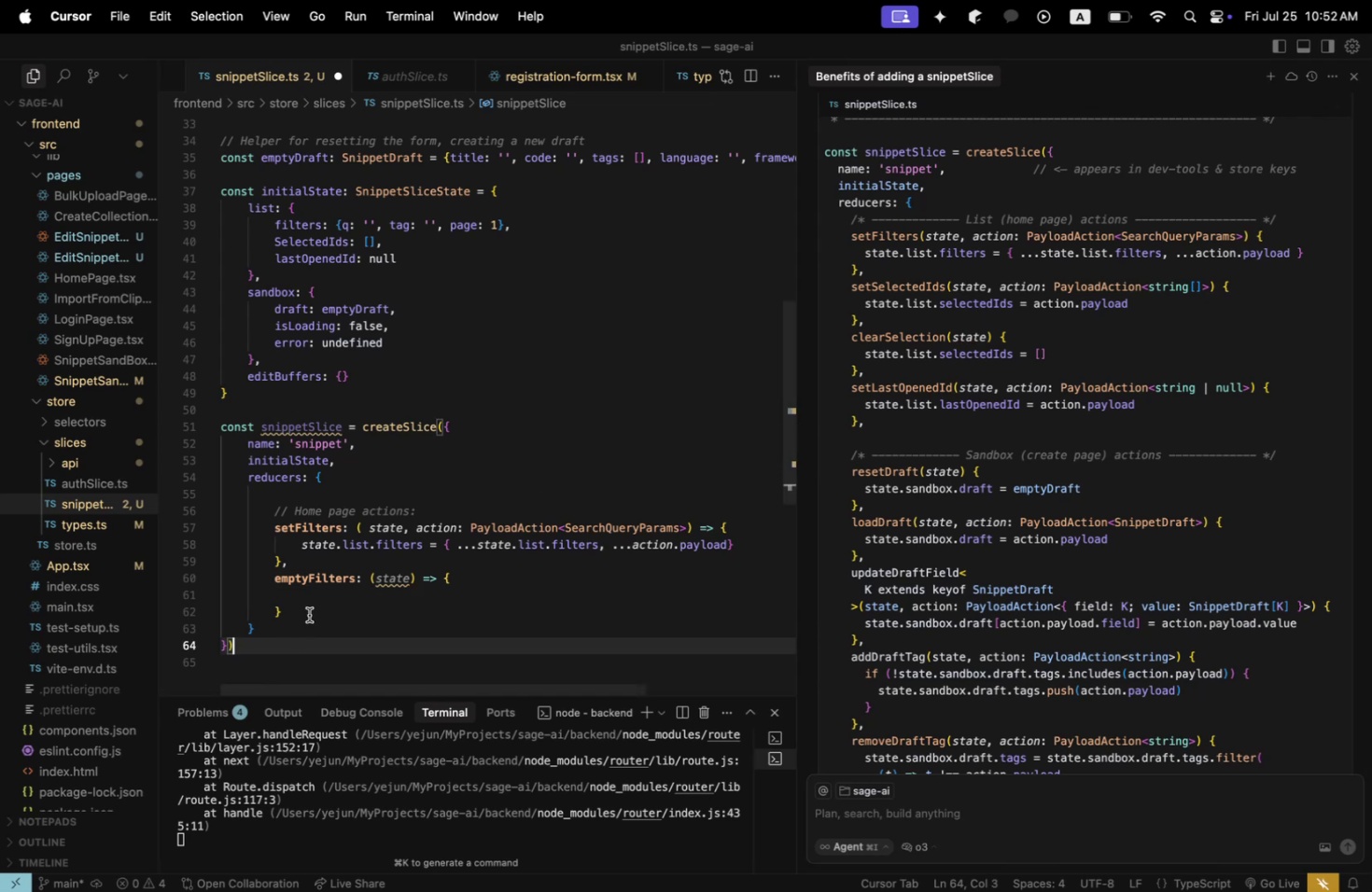 
left_click_drag(start_coordinate=[318, 606], to_coordinate=[276, 573])
 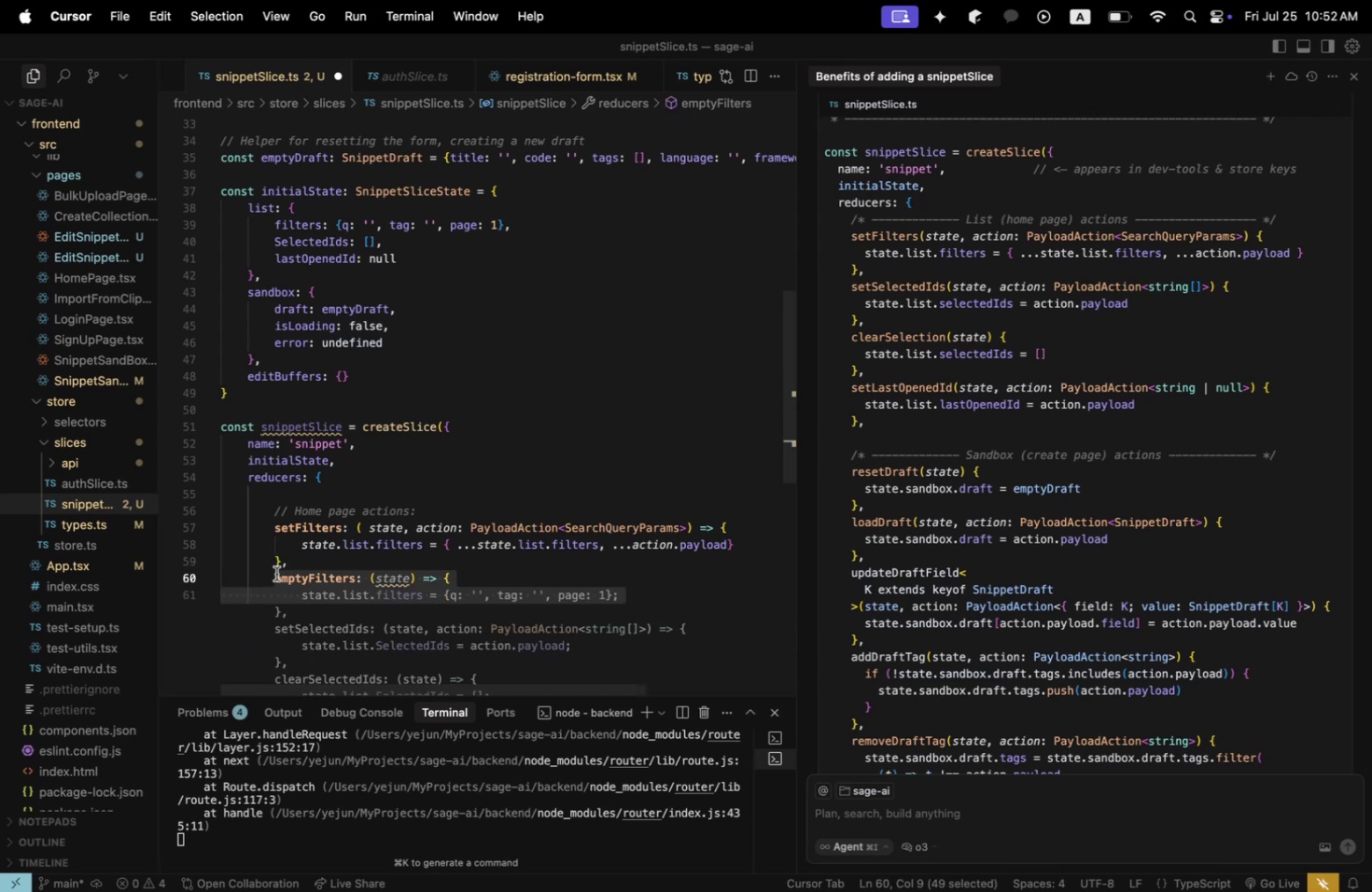 
key(Backspace)
type(setE)
key(Backspace)
type(SelectedIds: (state, actim)
key(Backspace)
type(on: PayloadAction<)
 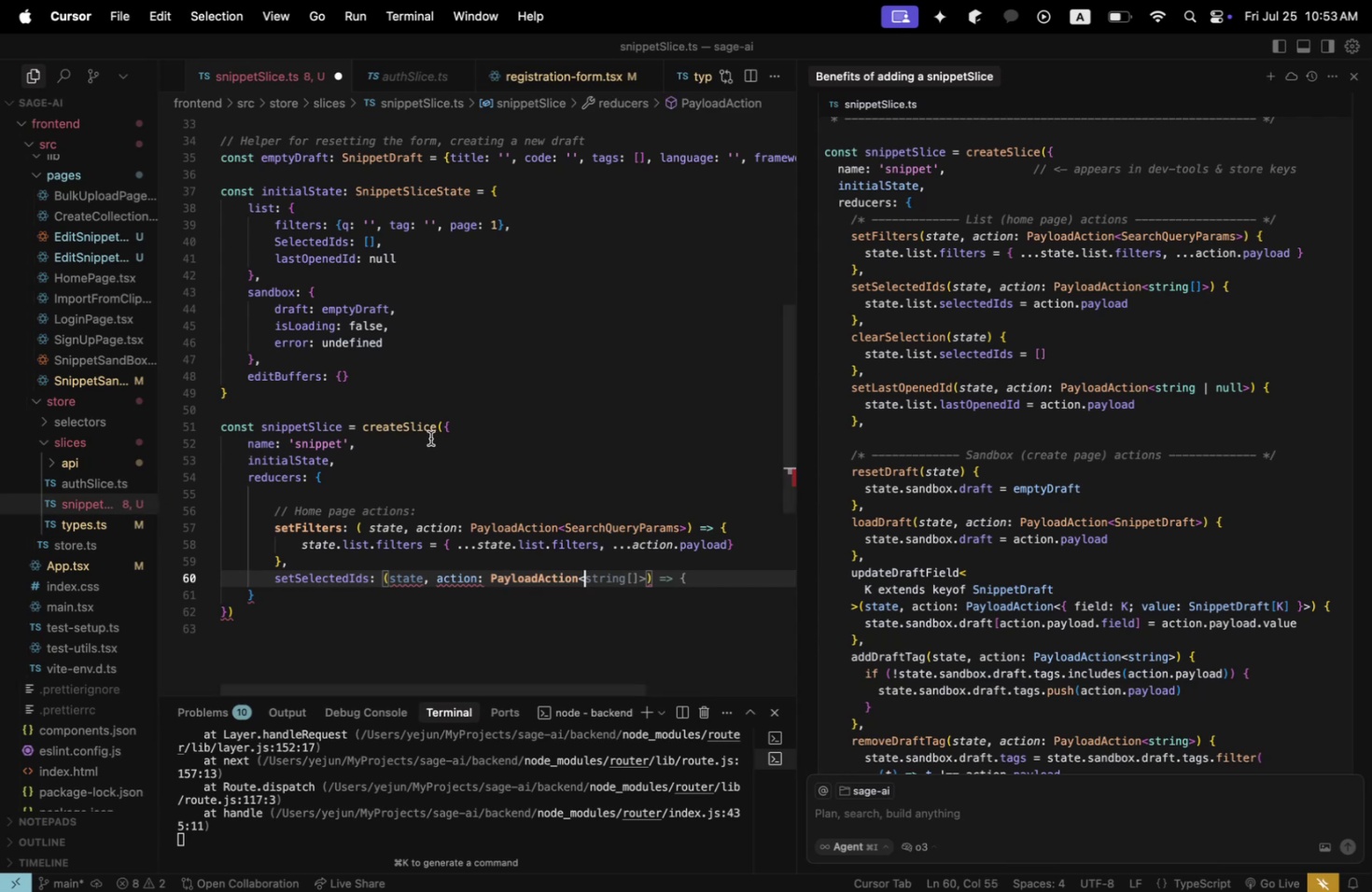 
wait(5.55)
 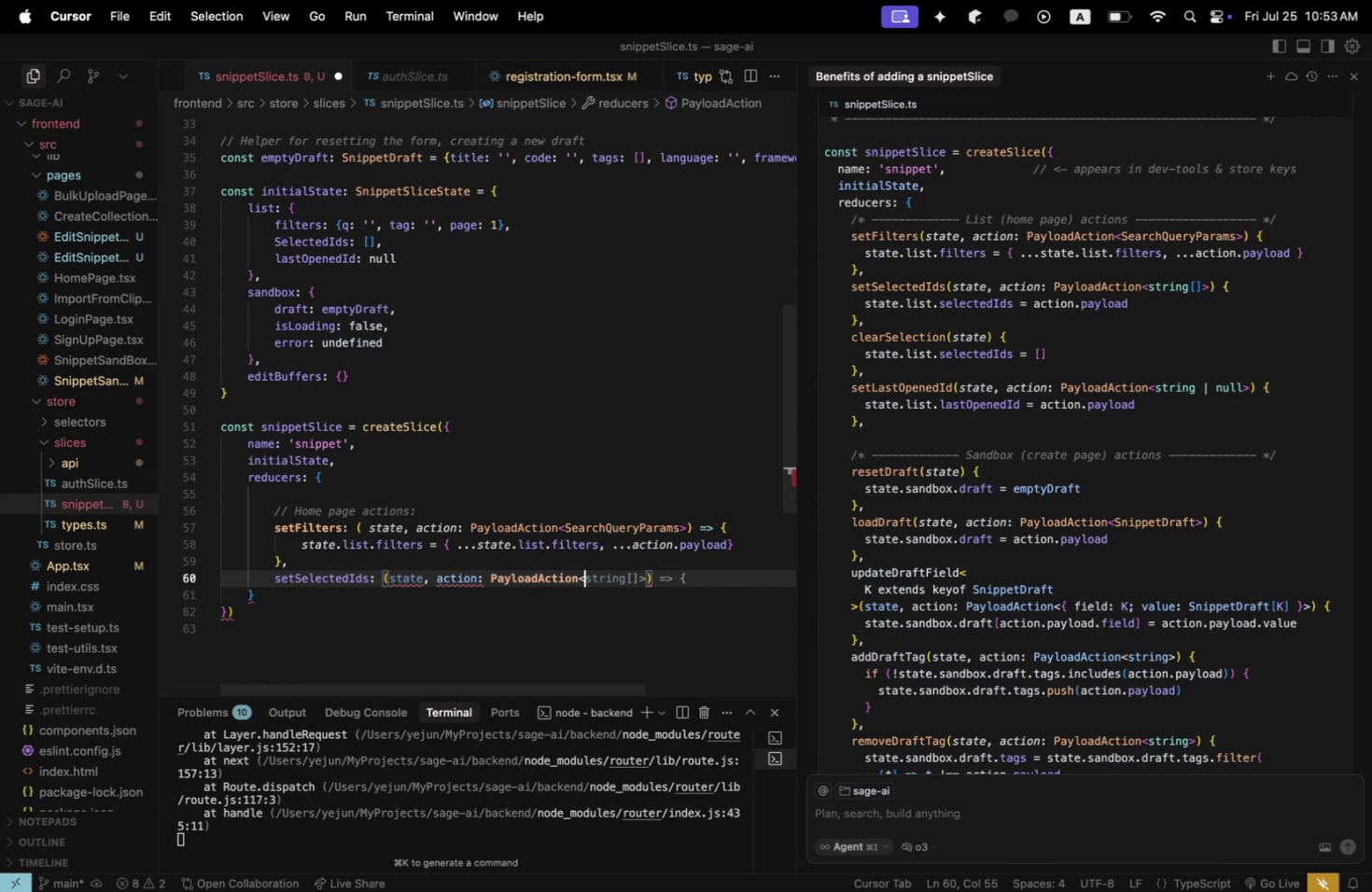 
scroll: coordinate [430, 438], scroll_direction: up, amount: 1.0
 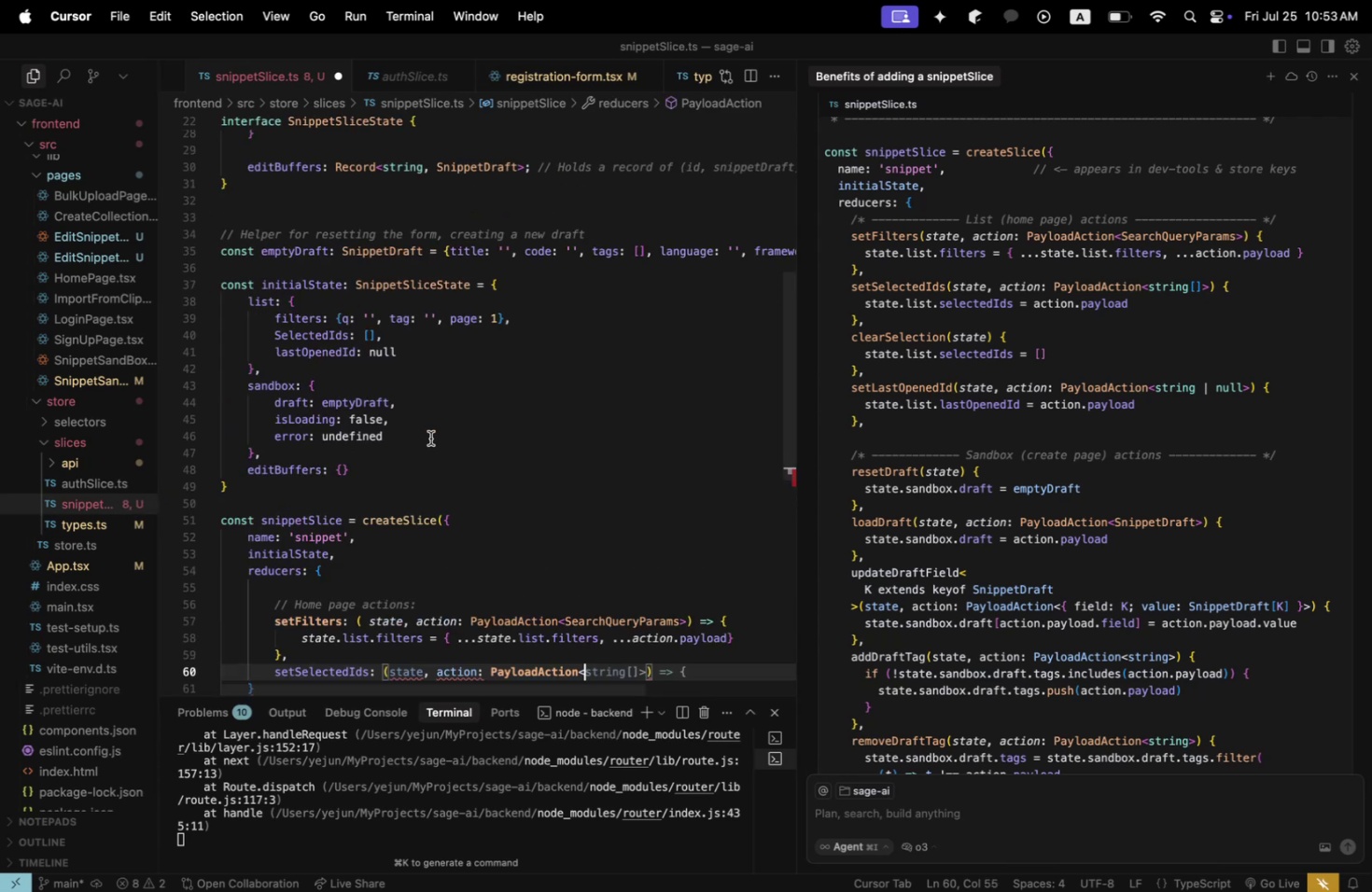 
scroll: coordinate [430, 438], scroll_direction: down, amount: 1.0
 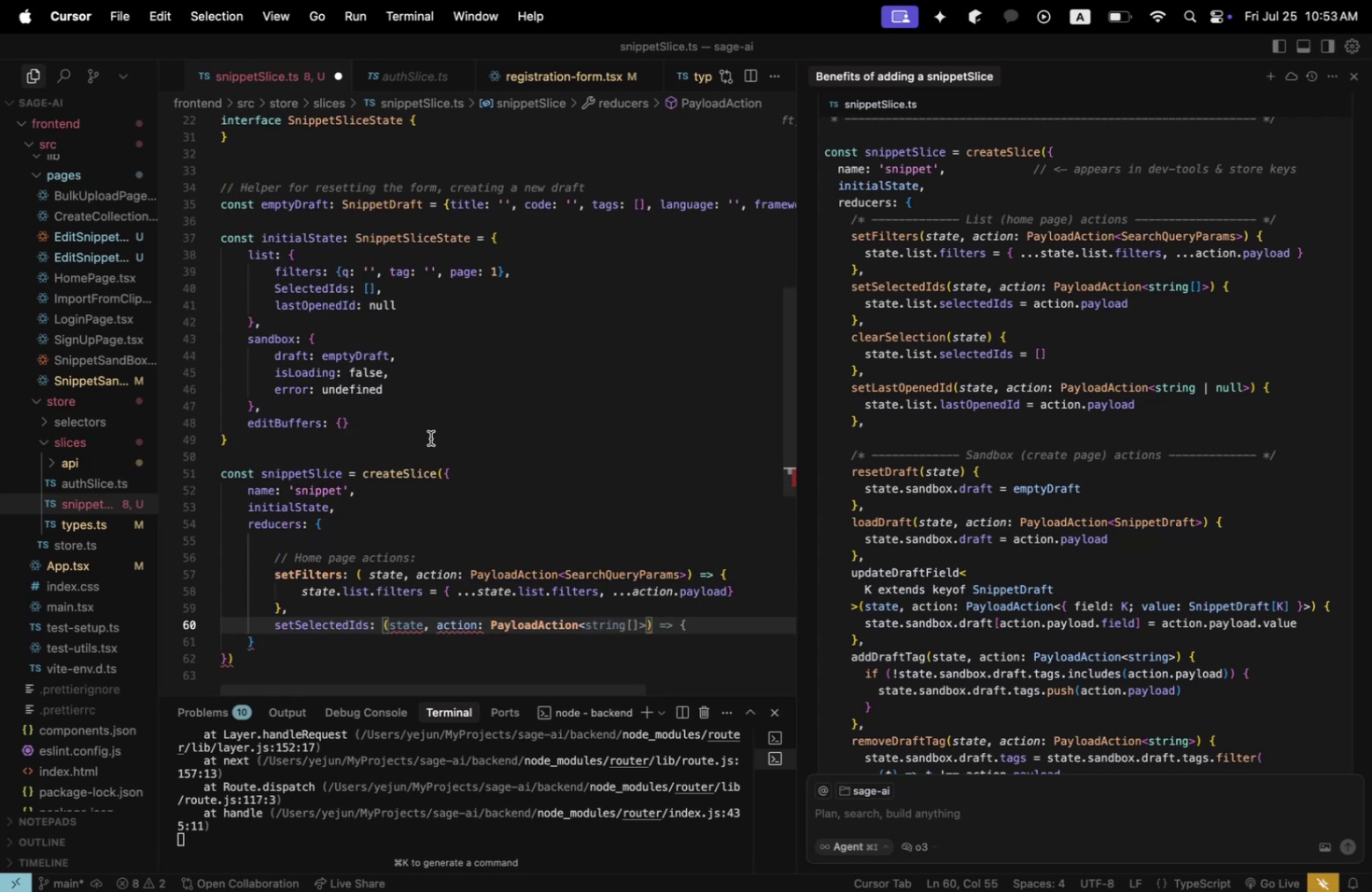 
type(string[]>) => {)
 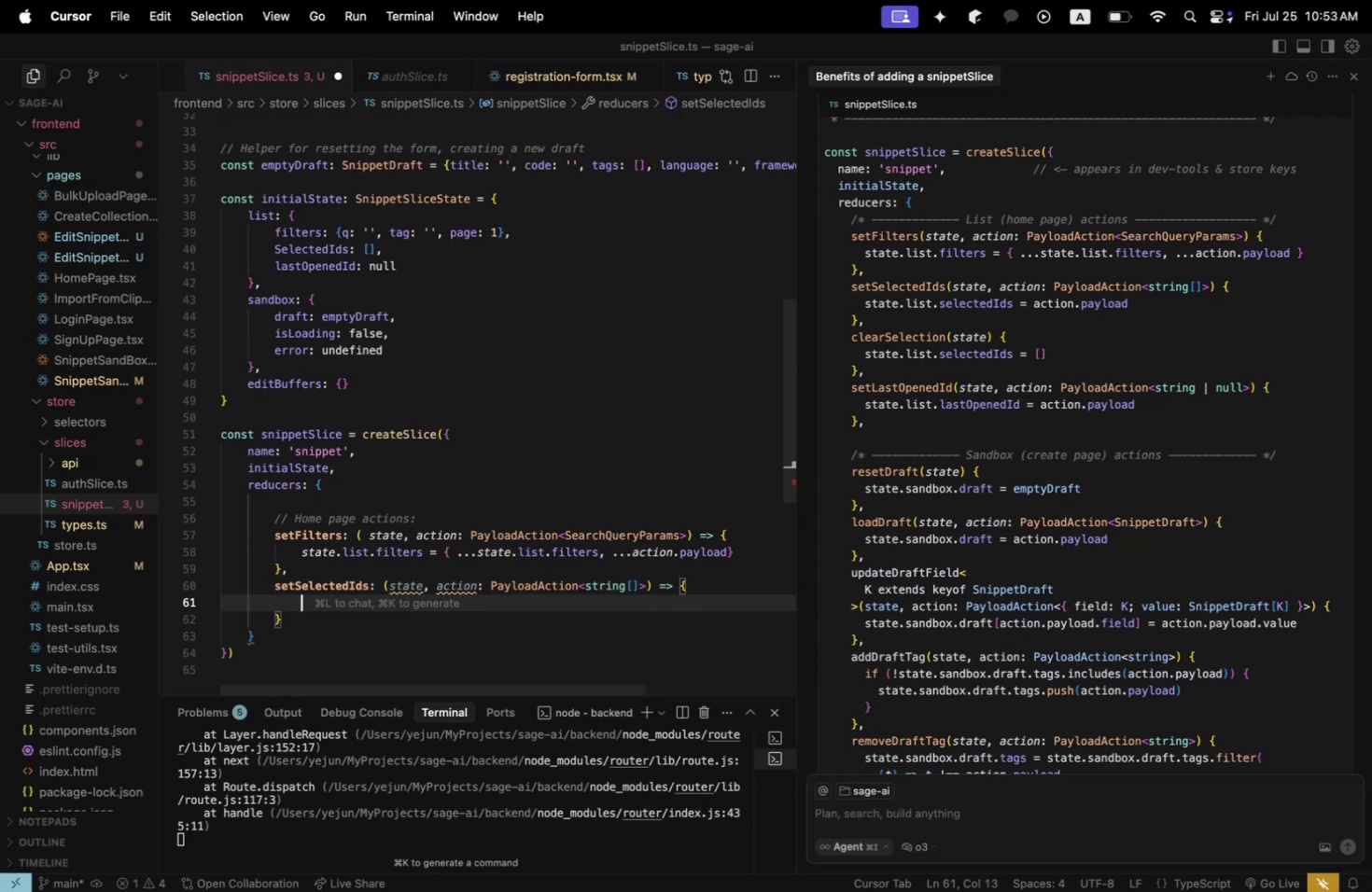 
 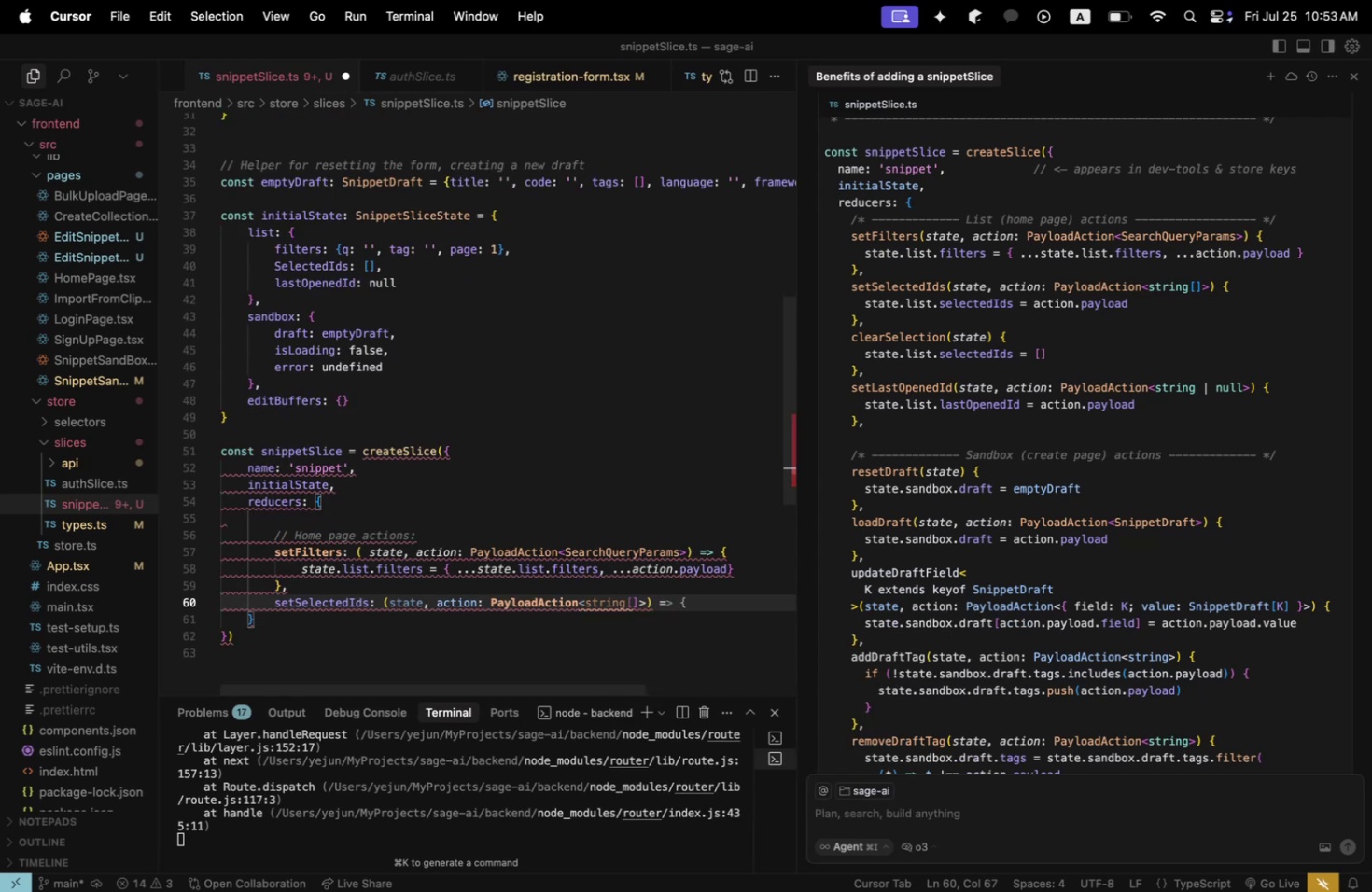 
key(Enter)
 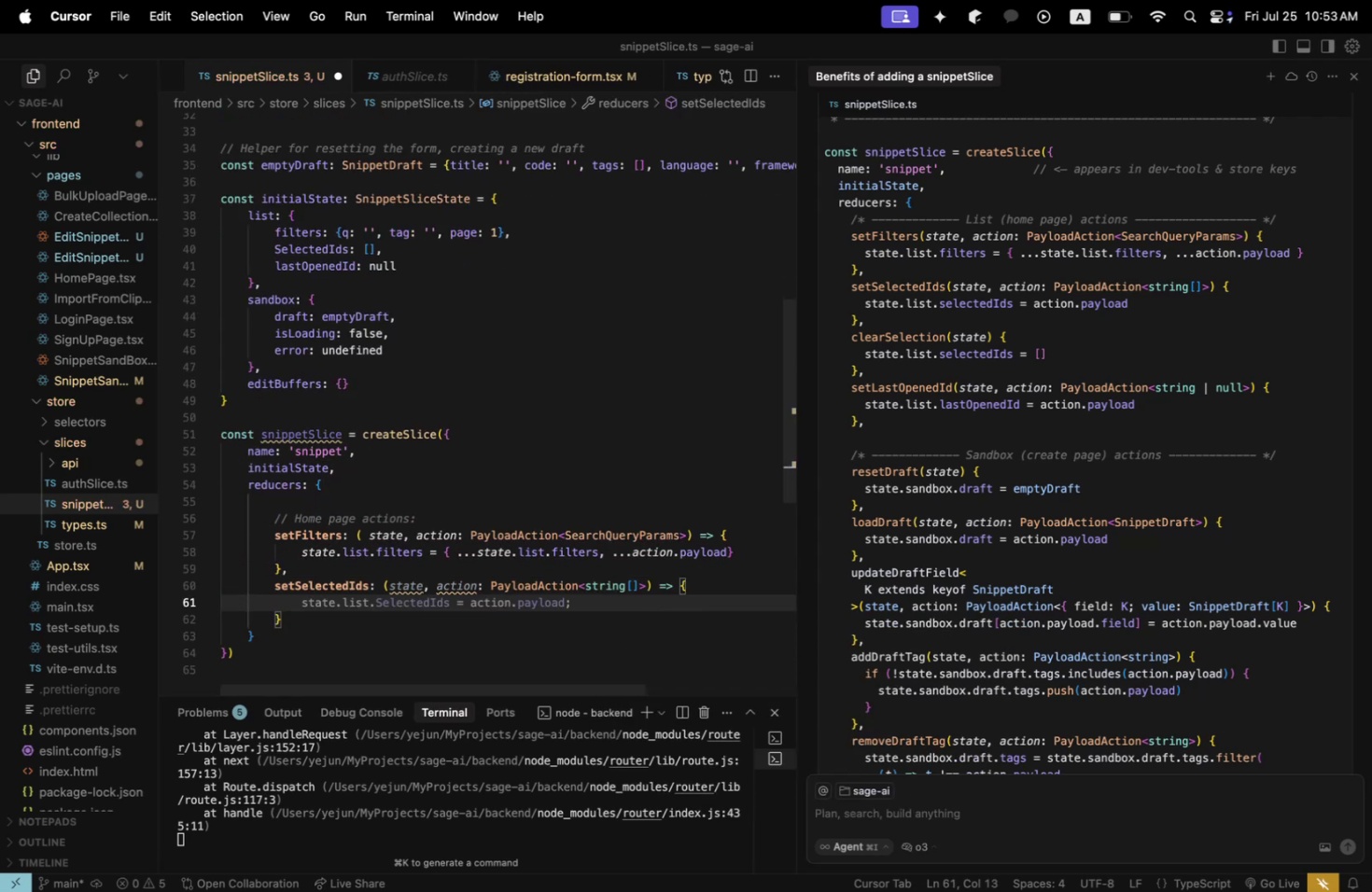 
type(state.list.sel)
key(Backspace)
key(Backspace)
key(Backspace)
type(SelectedIds = action.payload;)
 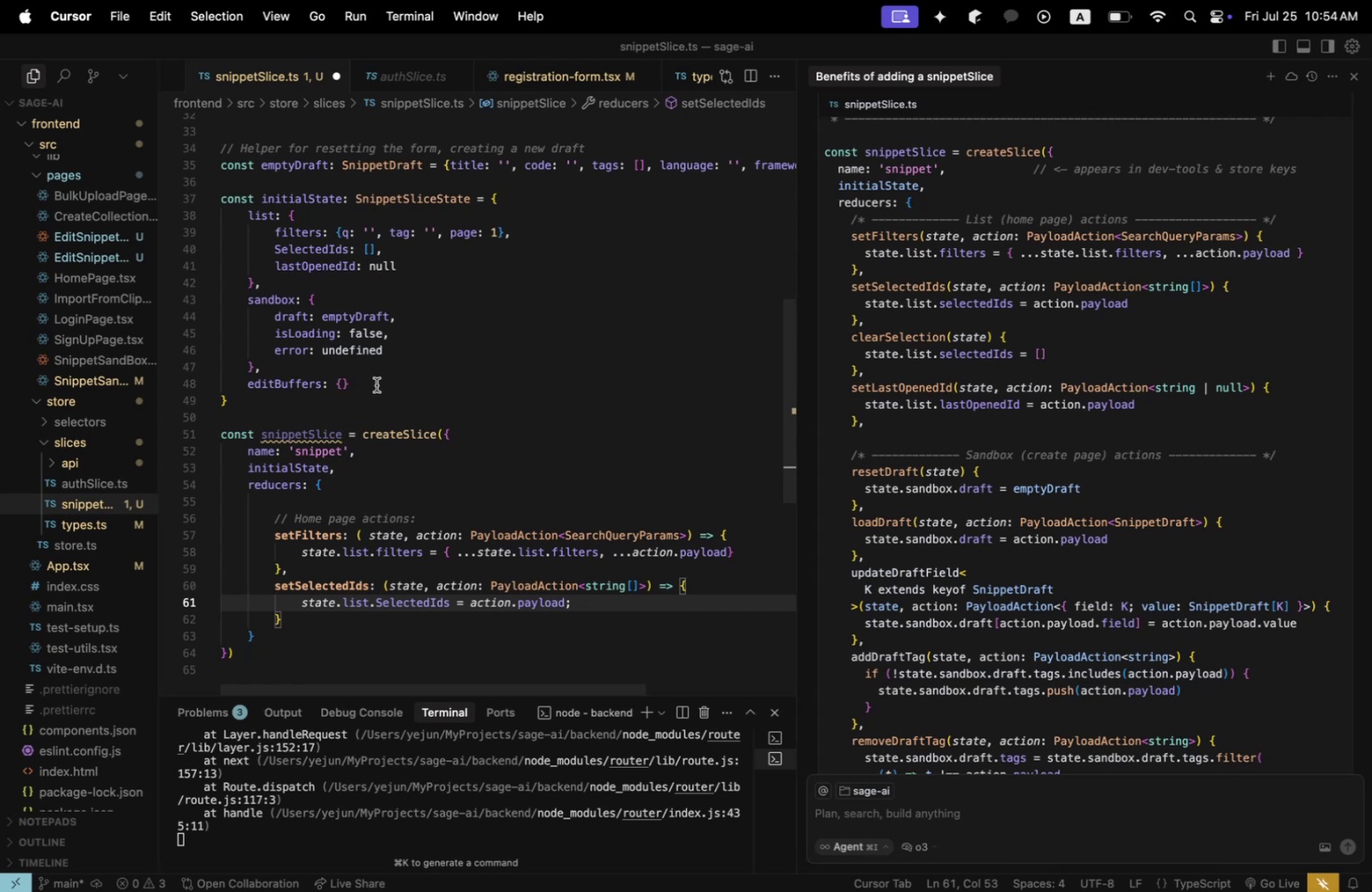 
wait(81.05)
 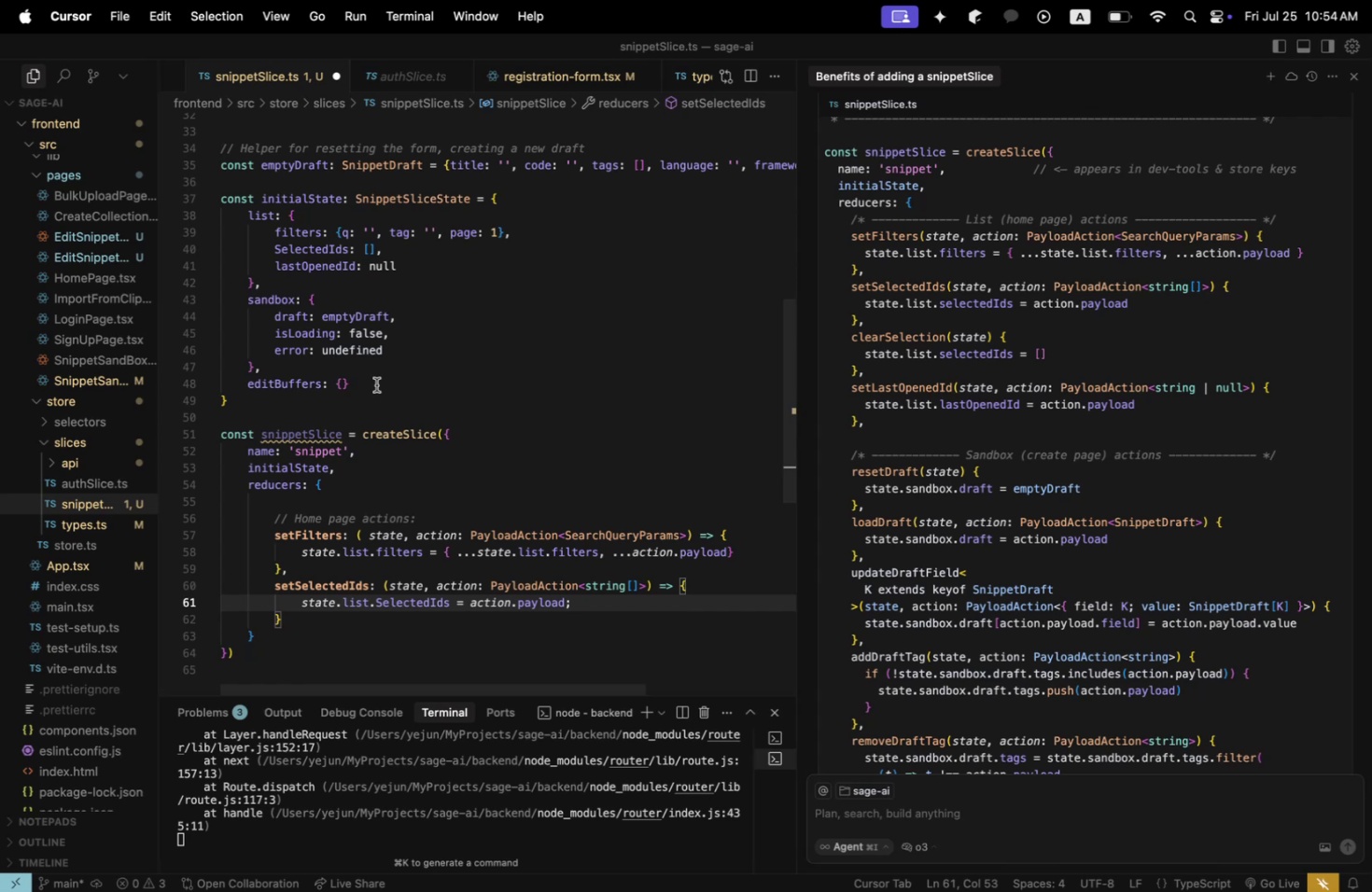 
left_click([376, 384])
 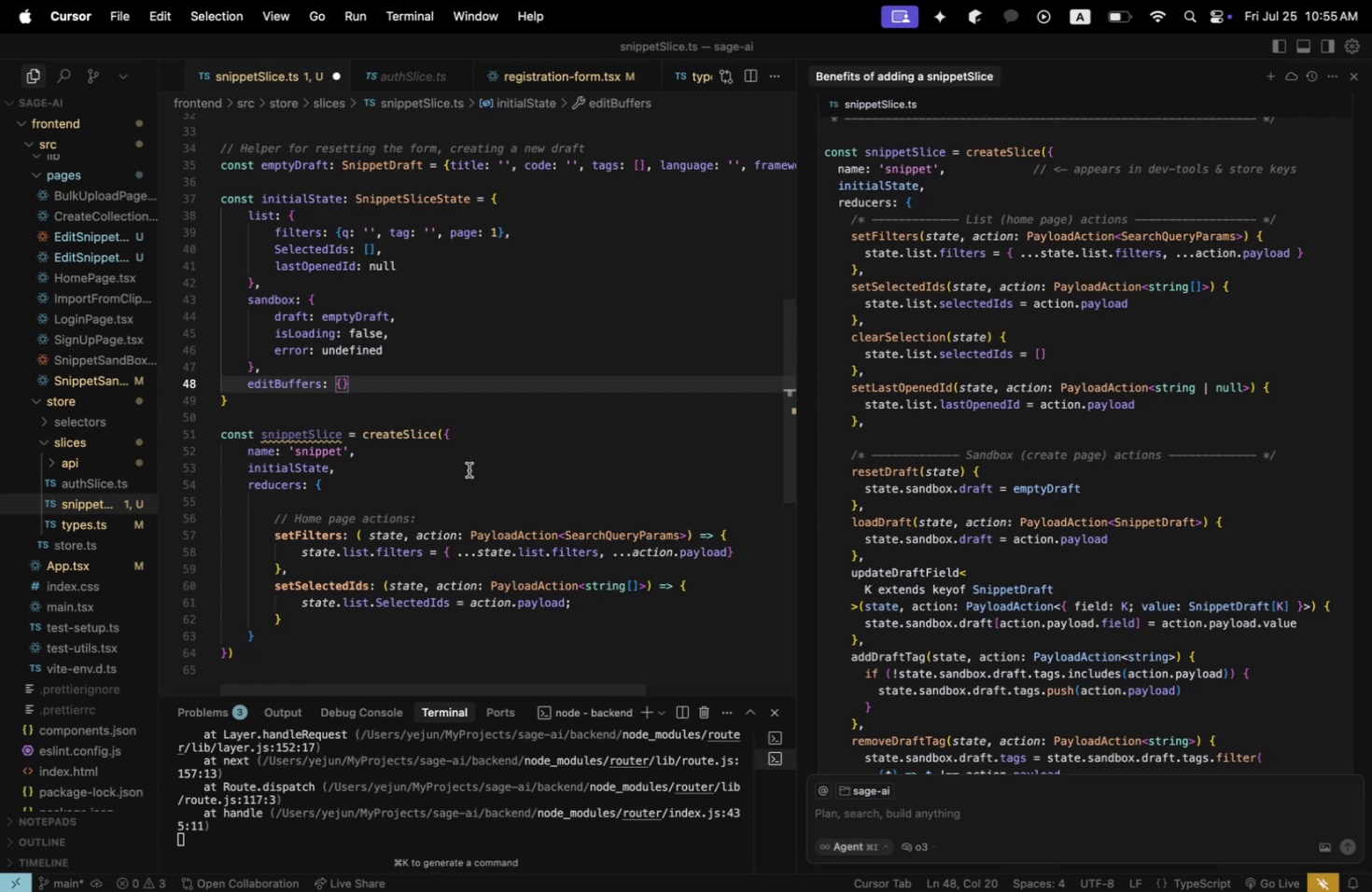 
scroll: coordinate [469, 469], scroll_direction: down, amount: 3.0
 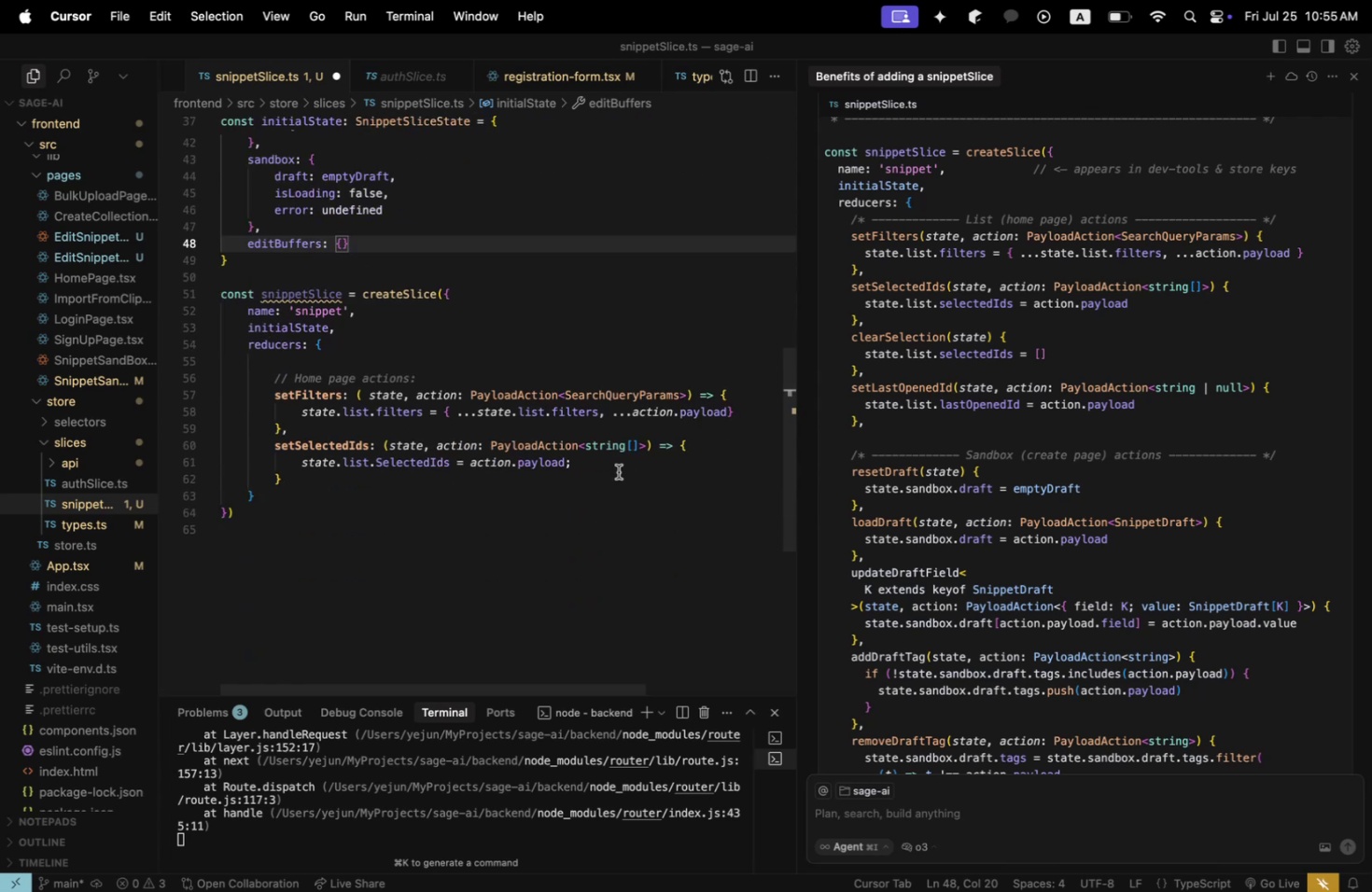 
left_click([620, 460])
 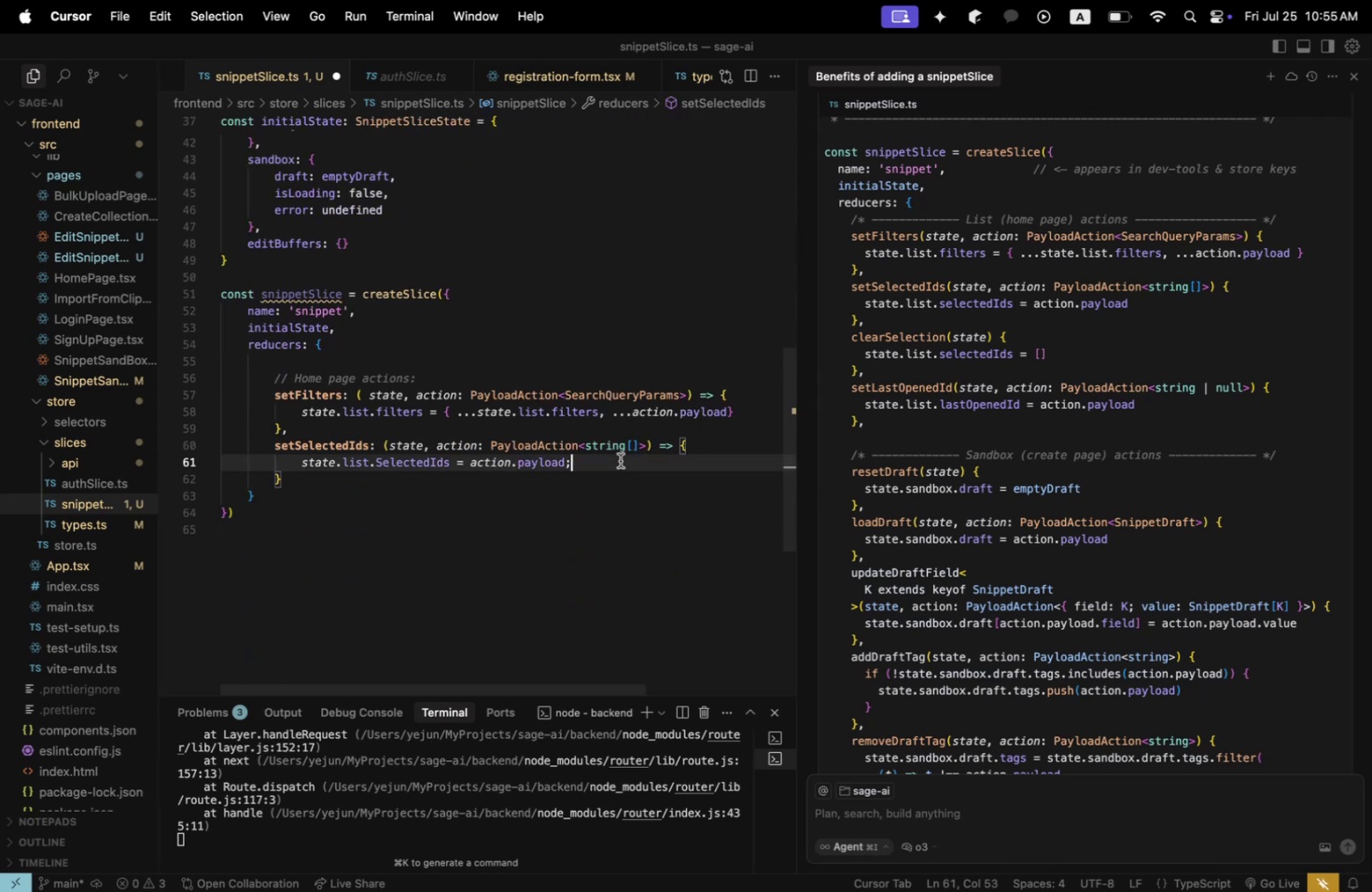 
wait(6.92)
 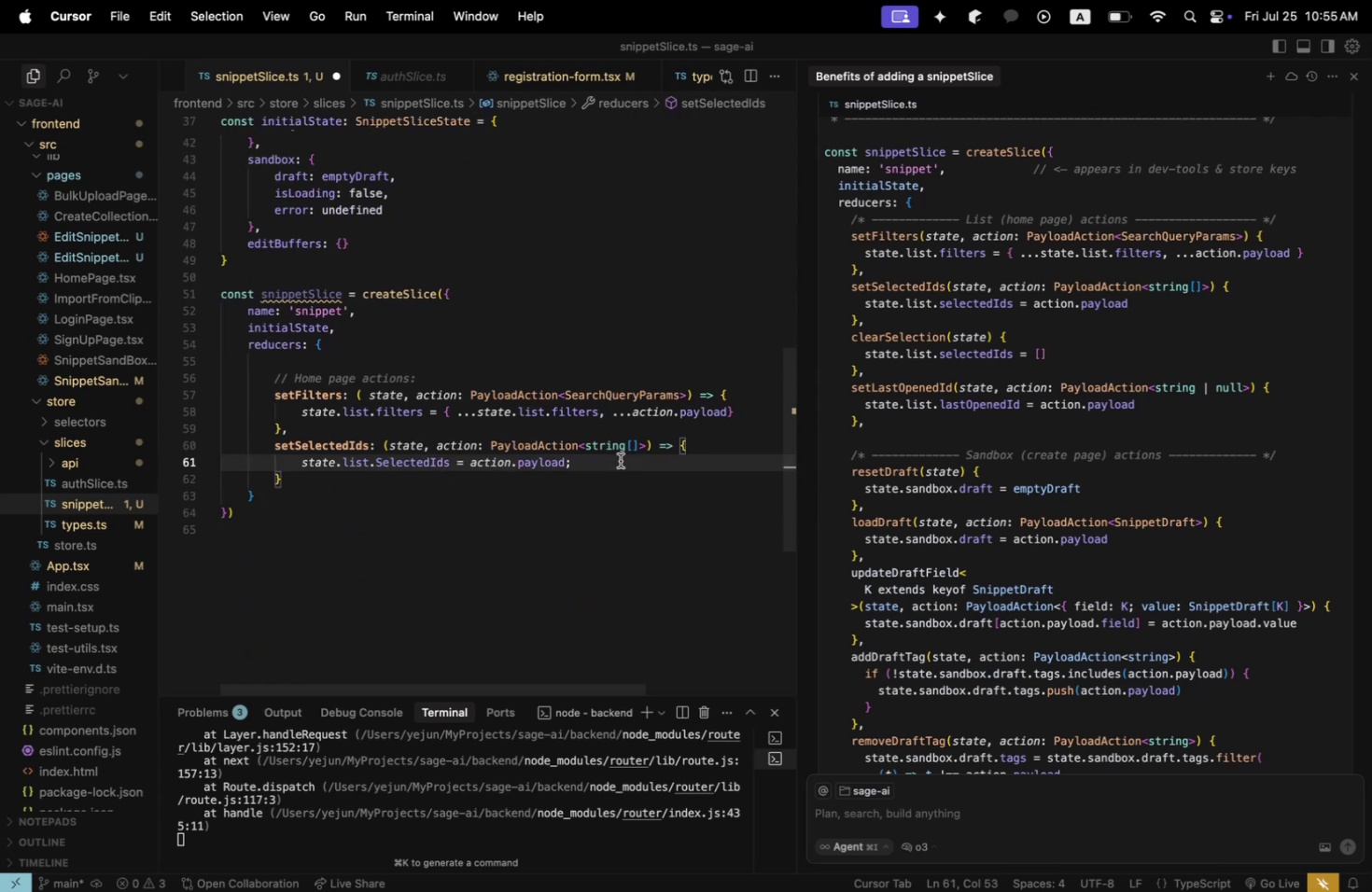 
key(Meta+CommandLeft)
 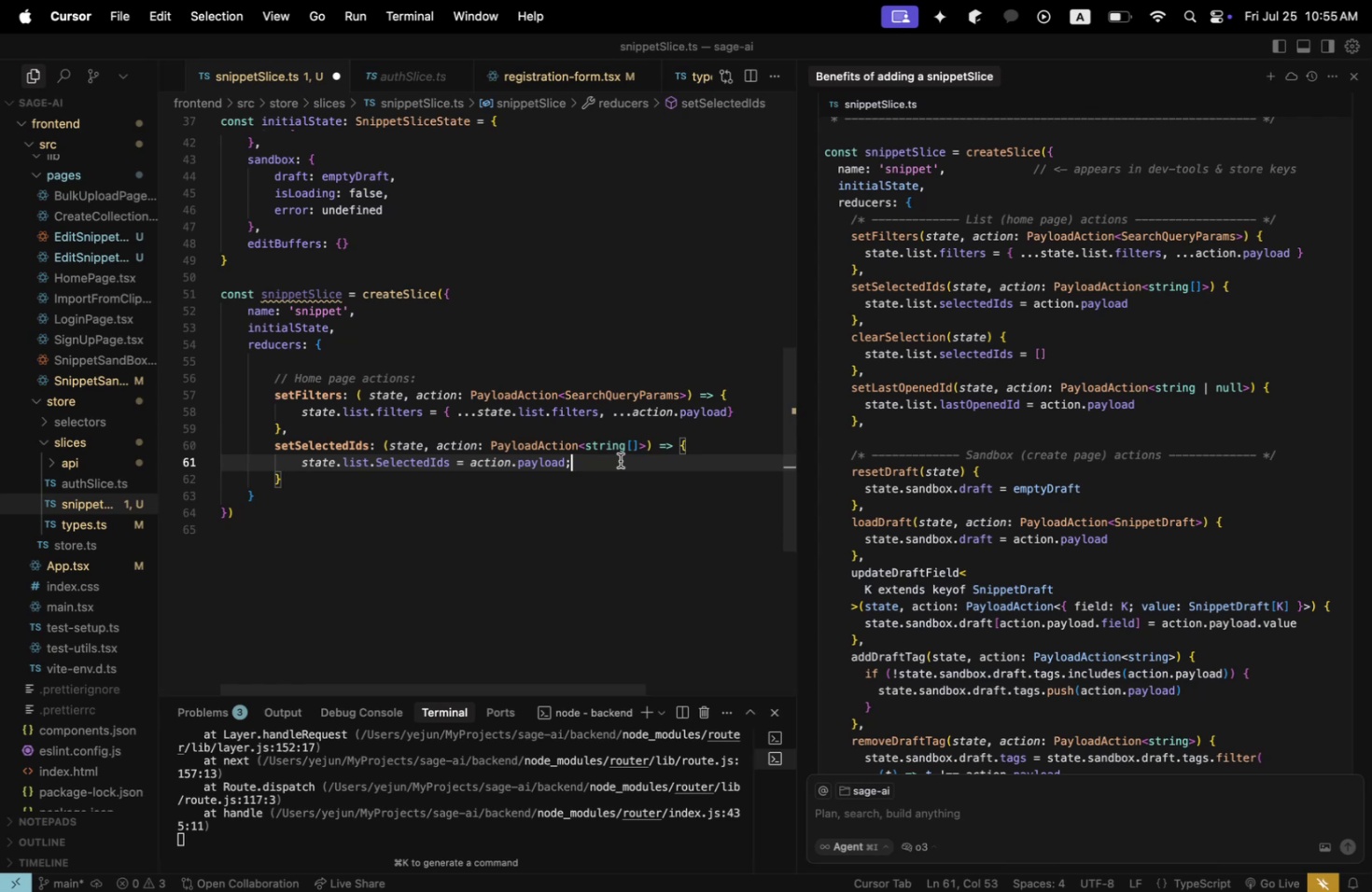 
key(Meta+S)
 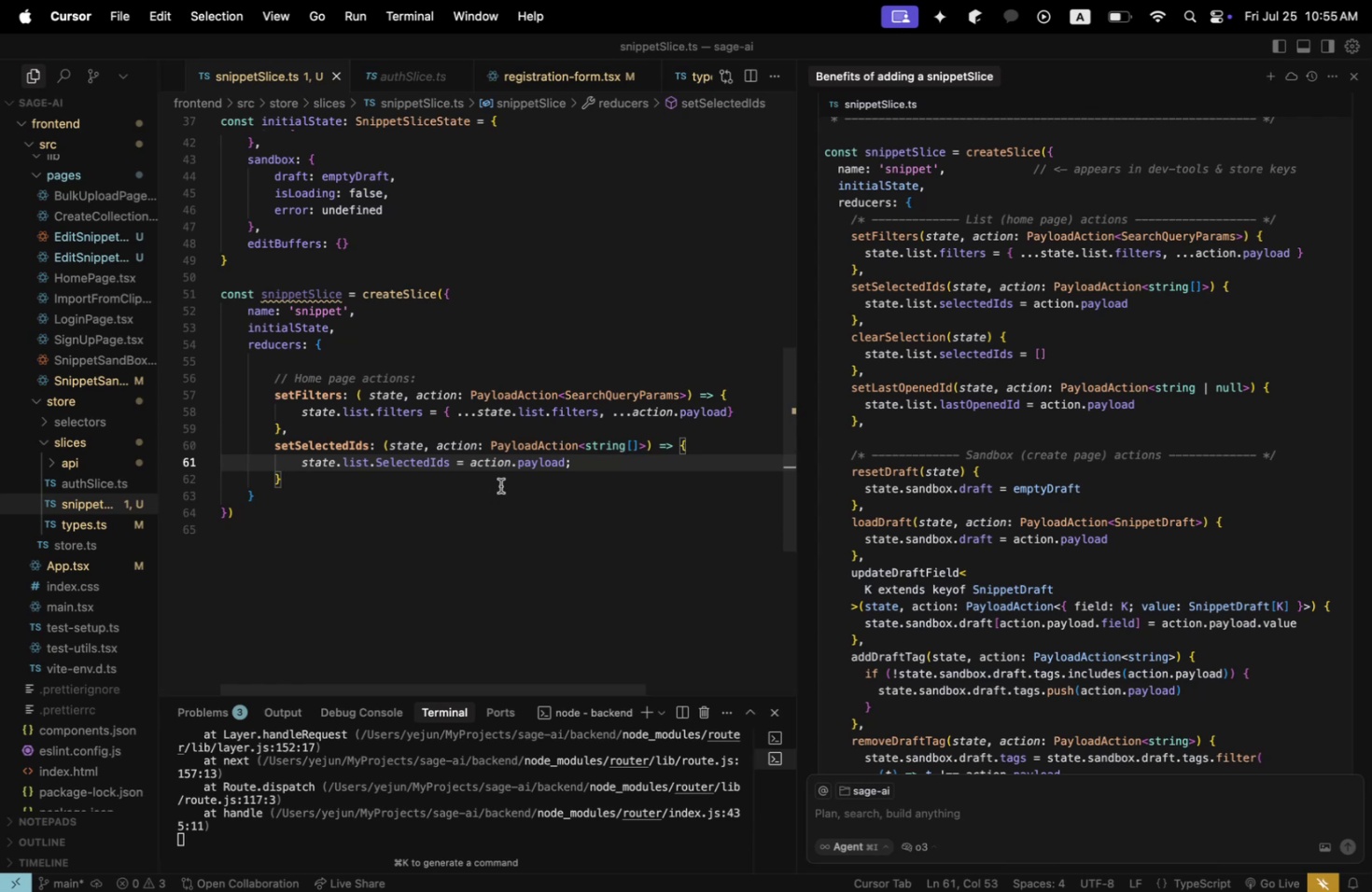 
left_click([507, 480])
 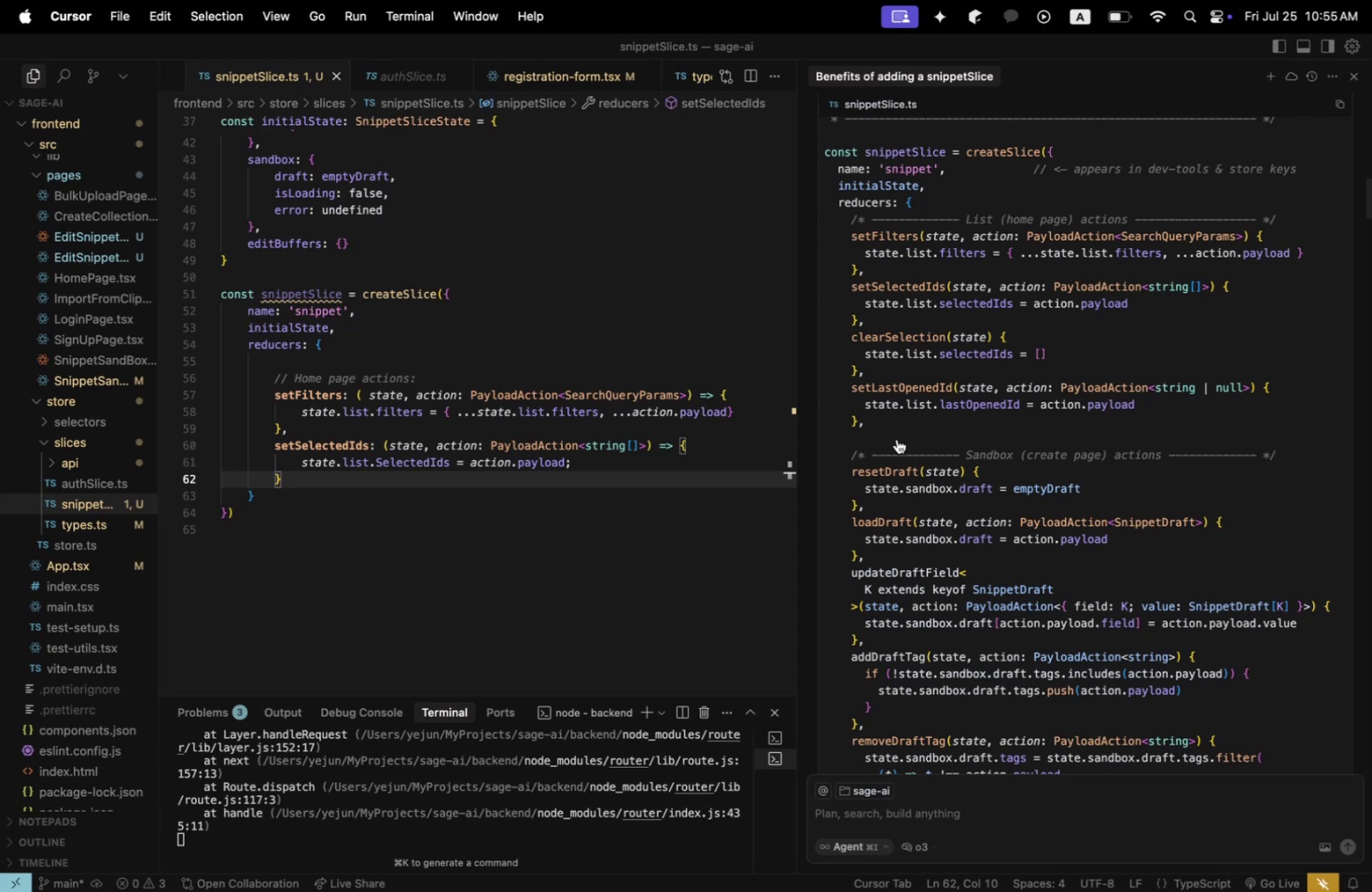 
wait(25.87)
 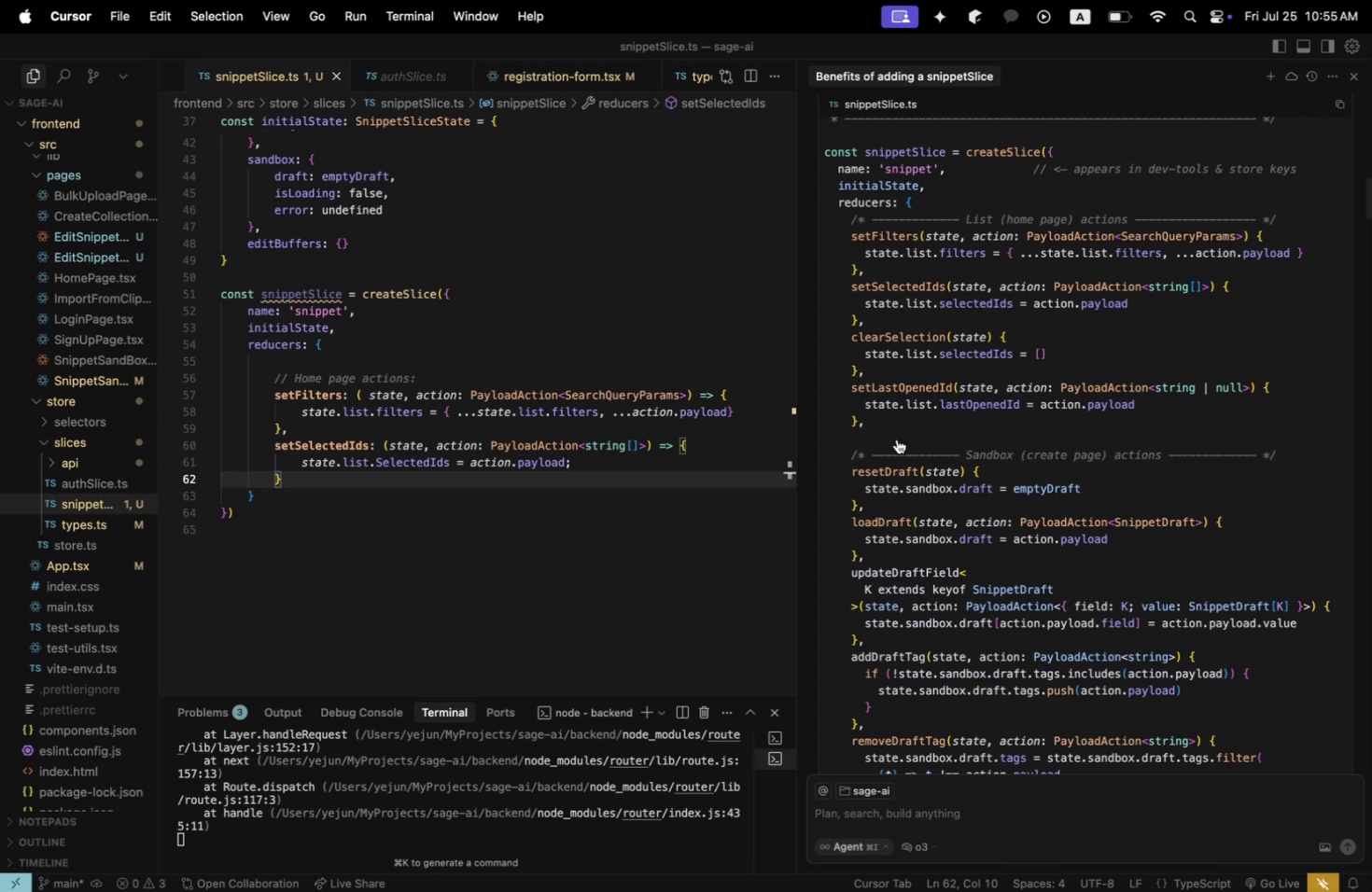 
scroll: coordinate [921, 592], scroll_direction: down, amount: 153.0
 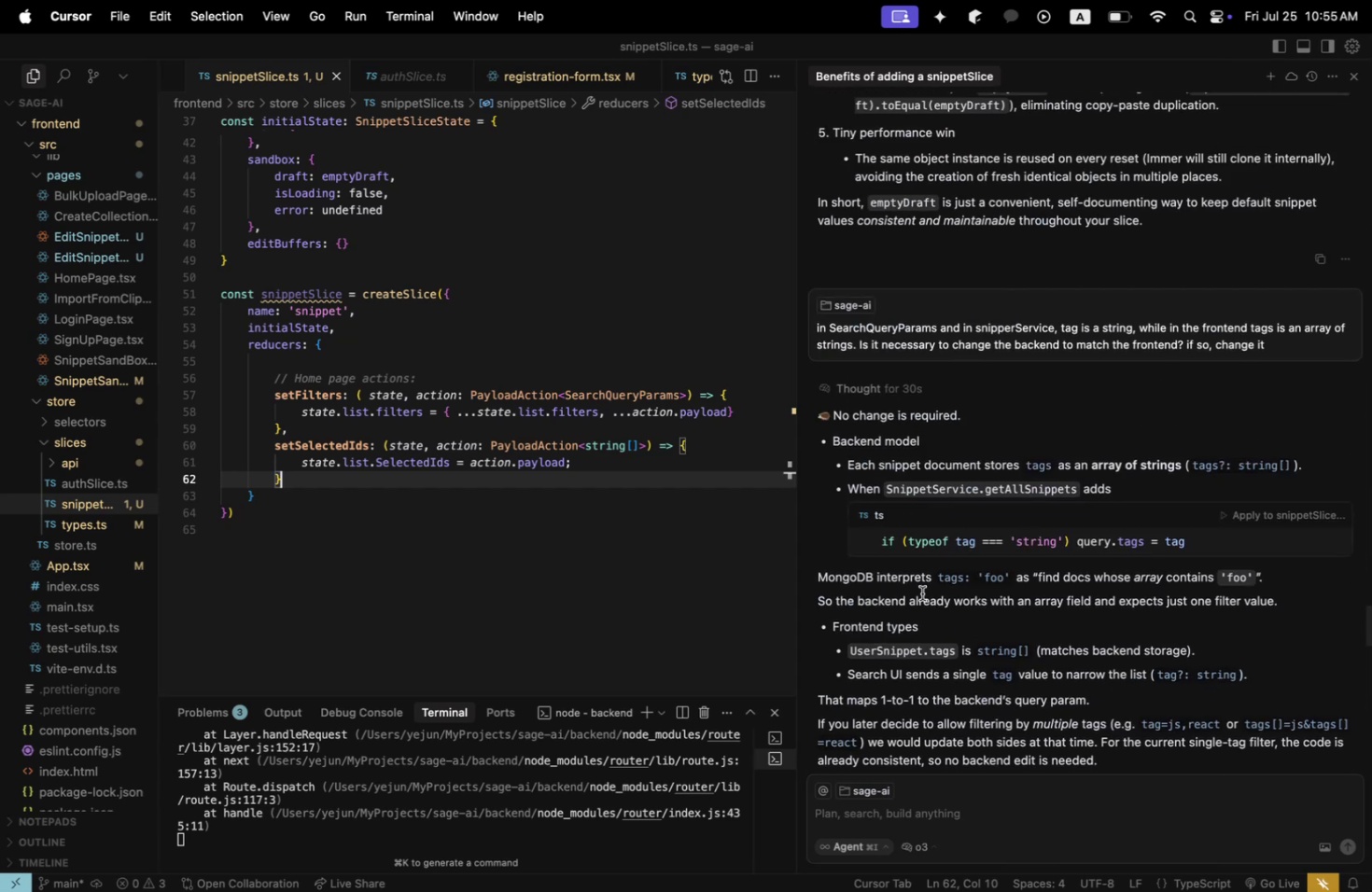 
scroll: coordinate [921, 592], scroll_direction: up, amount: 2.0
 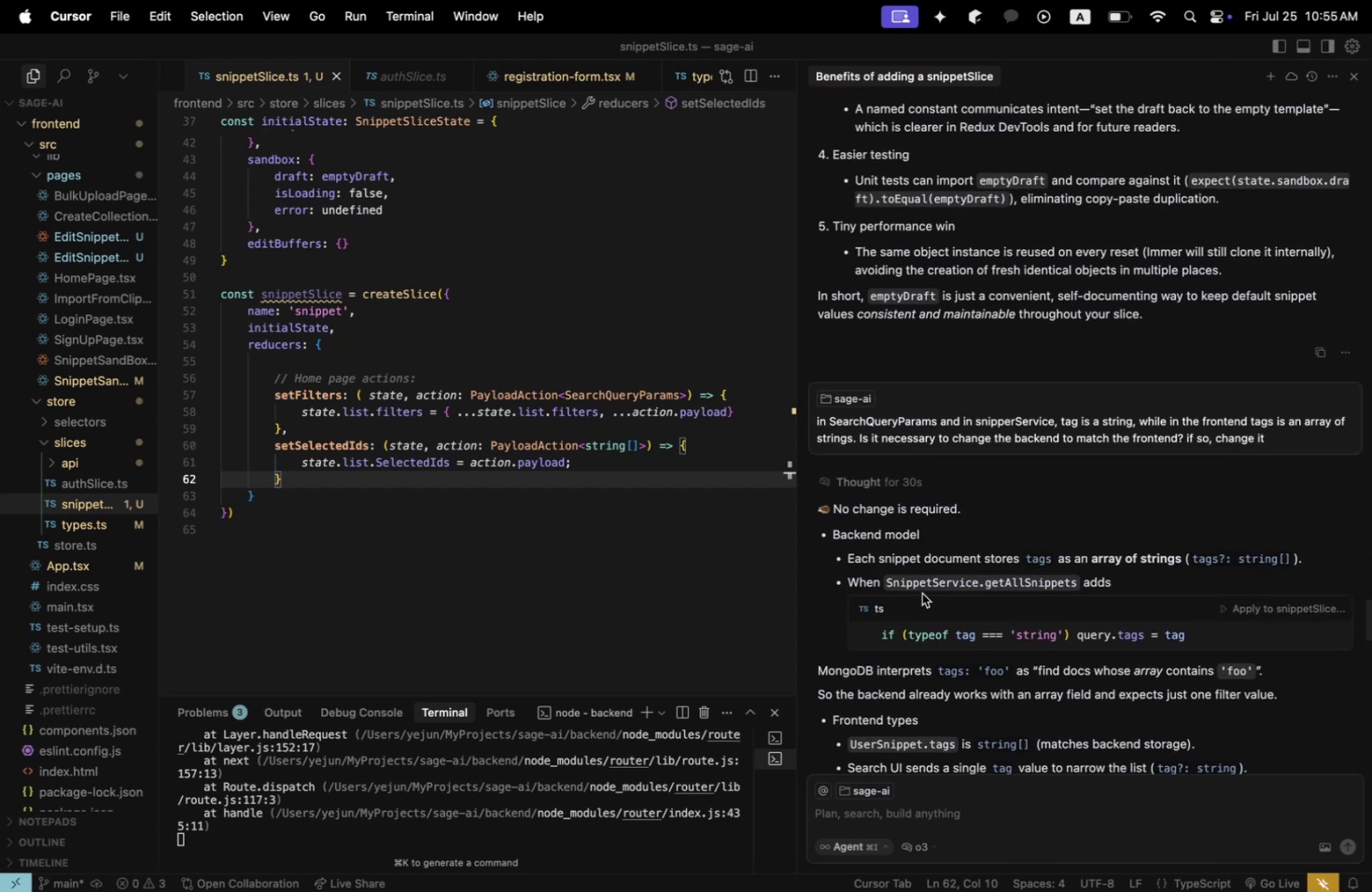 
scroll: coordinate [921, 592], scroll_direction: down, amount: 11.0
 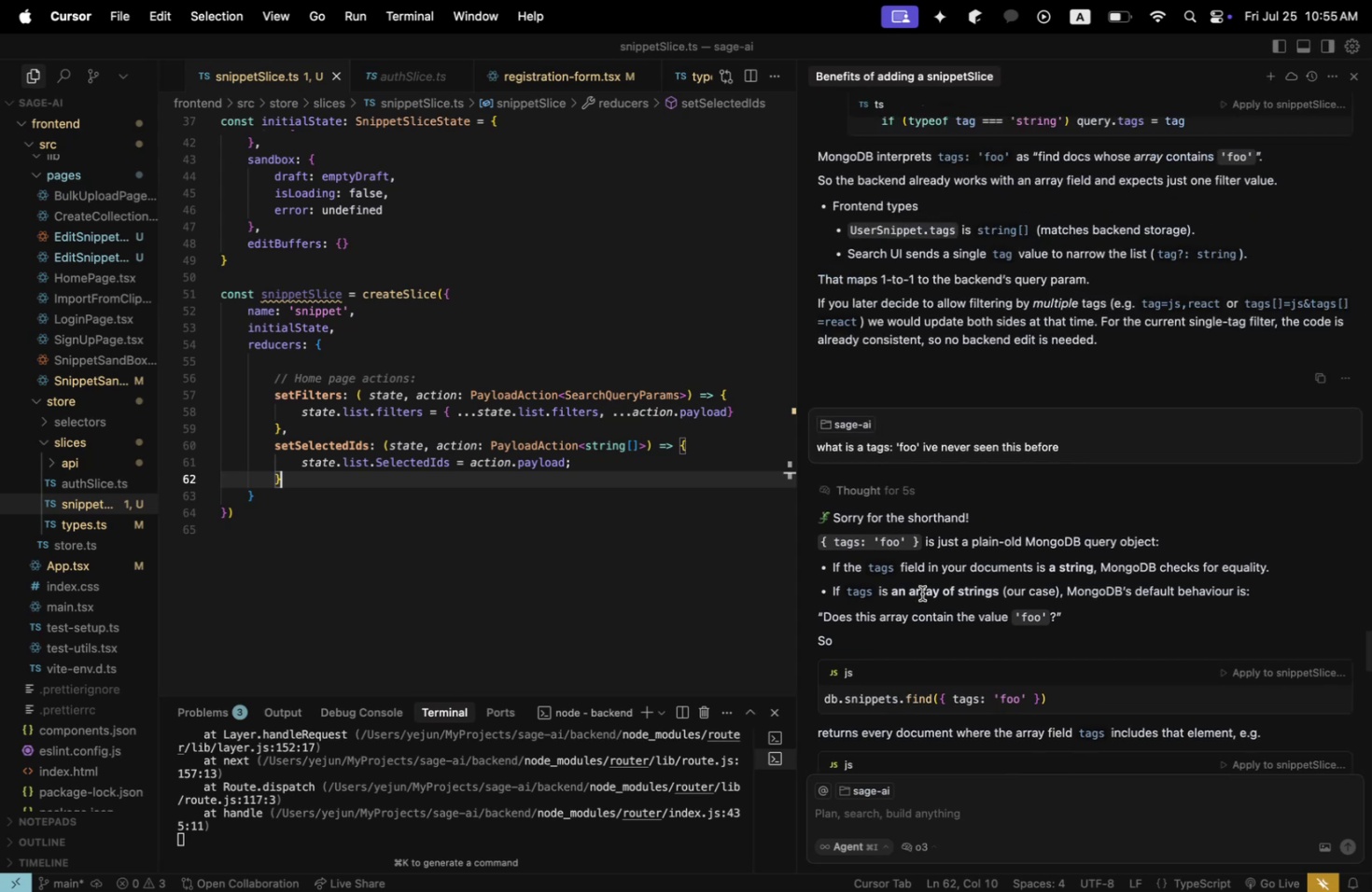 
scroll: coordinate [921, 592], scroll_direction: up, amount: 12.0
 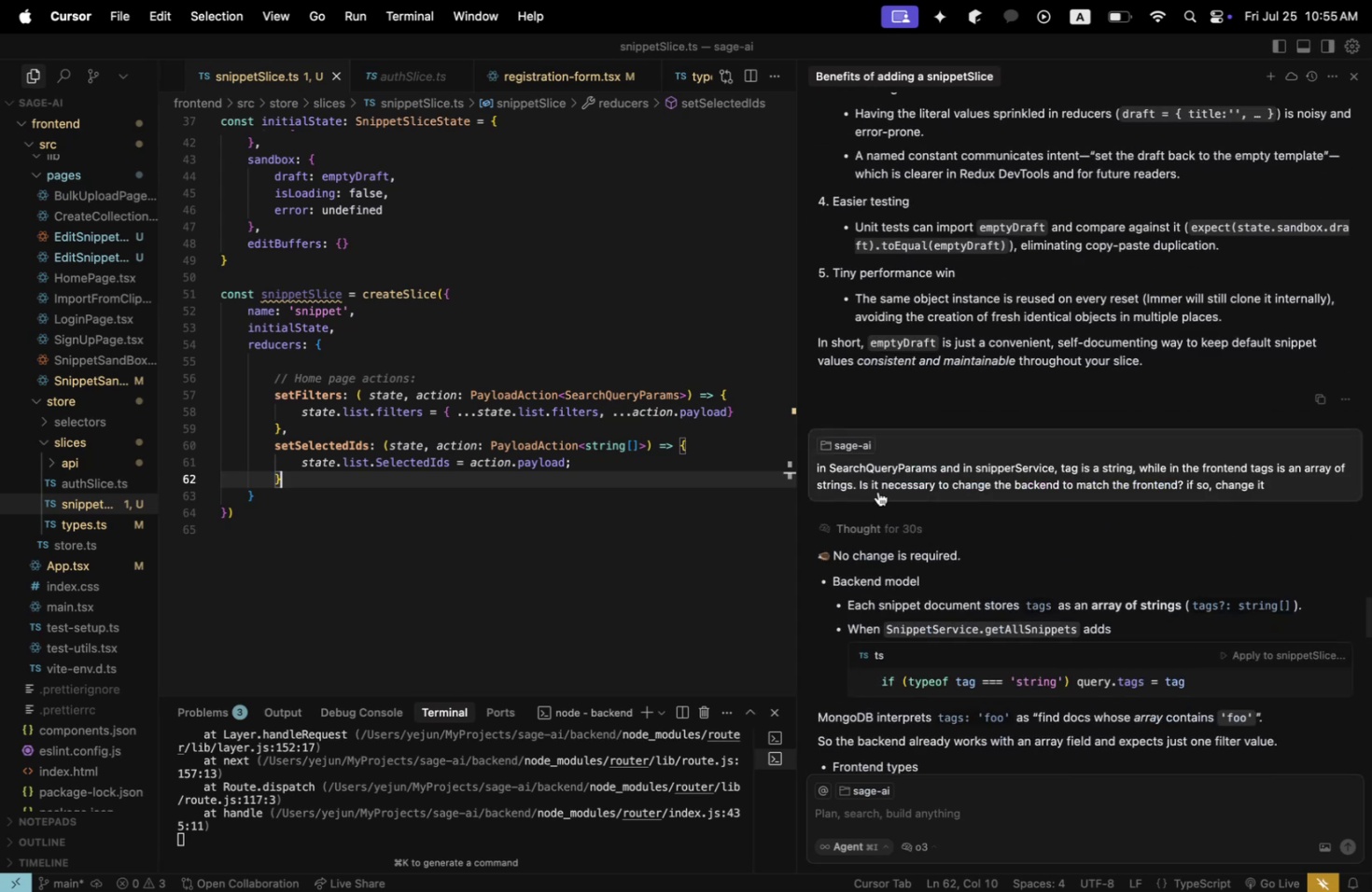 
double_click([879, 481])
 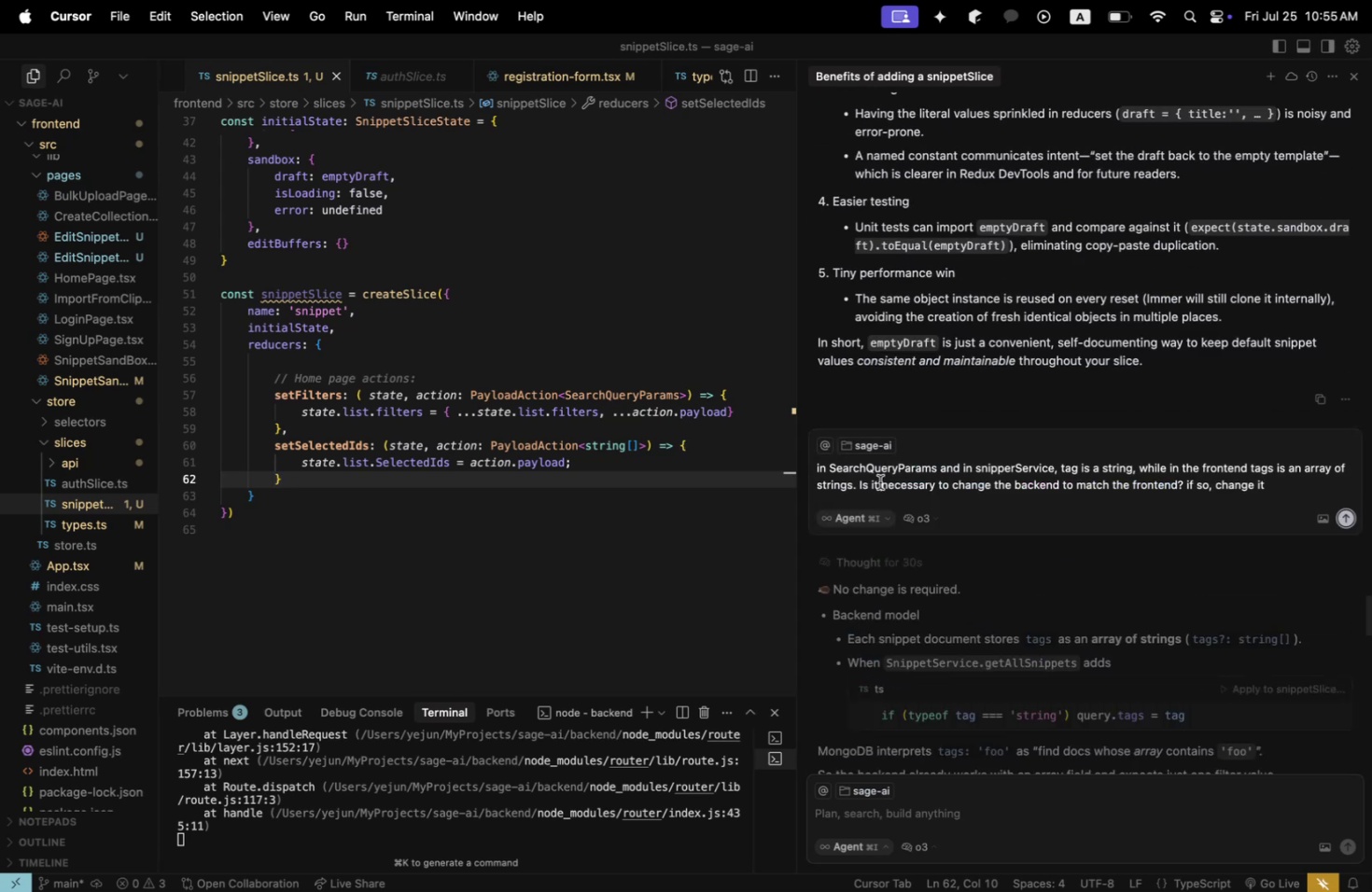 
triple_click([879, 481])
 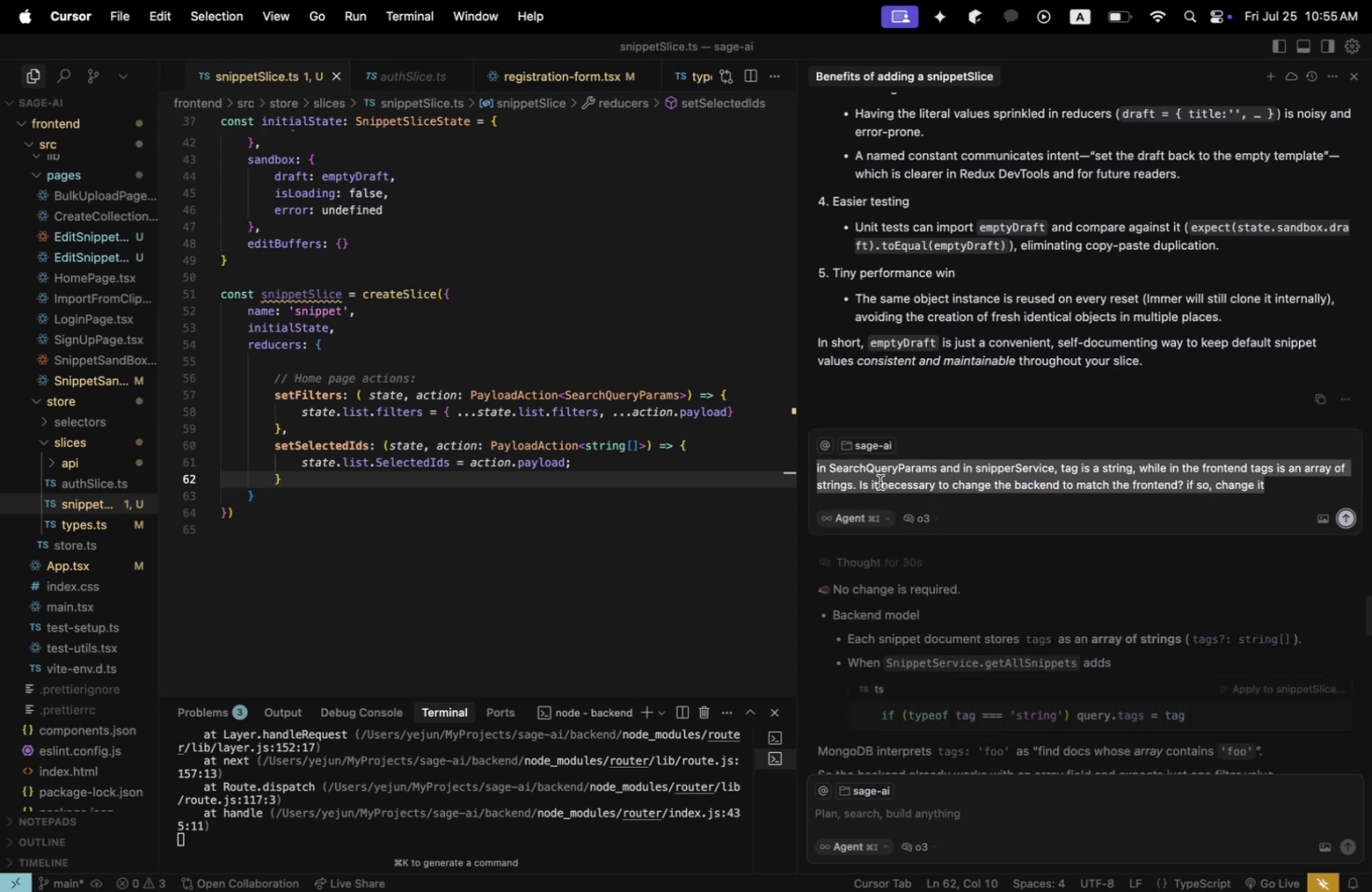 
triple_click([879, 481])
 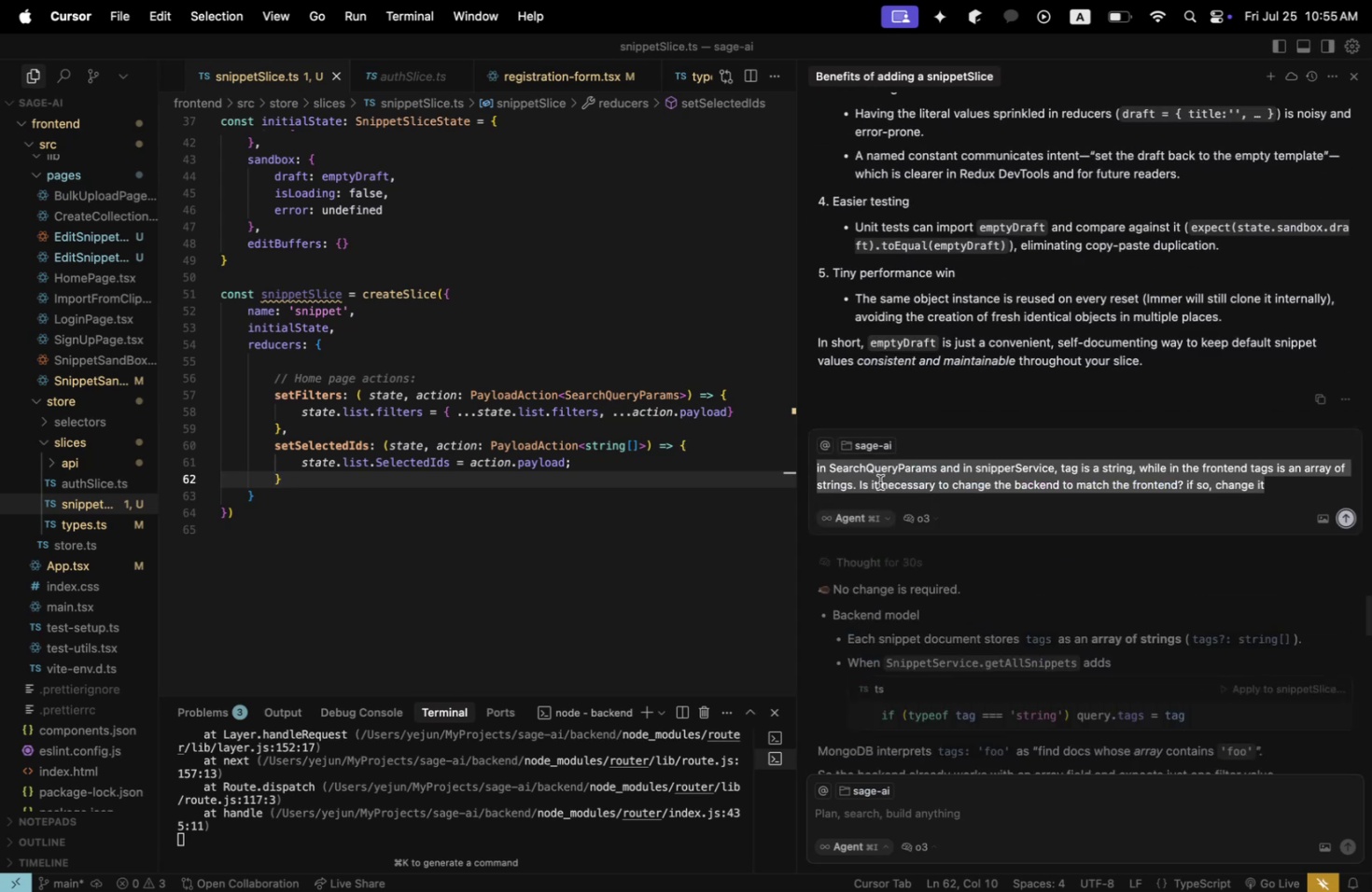 
type(why is there not clearFit)
key(Backspace)
type(lters helper but there is one fo )
key(Backspace)
type(r S)
key(Backspace)
type(SelectedIds?)
 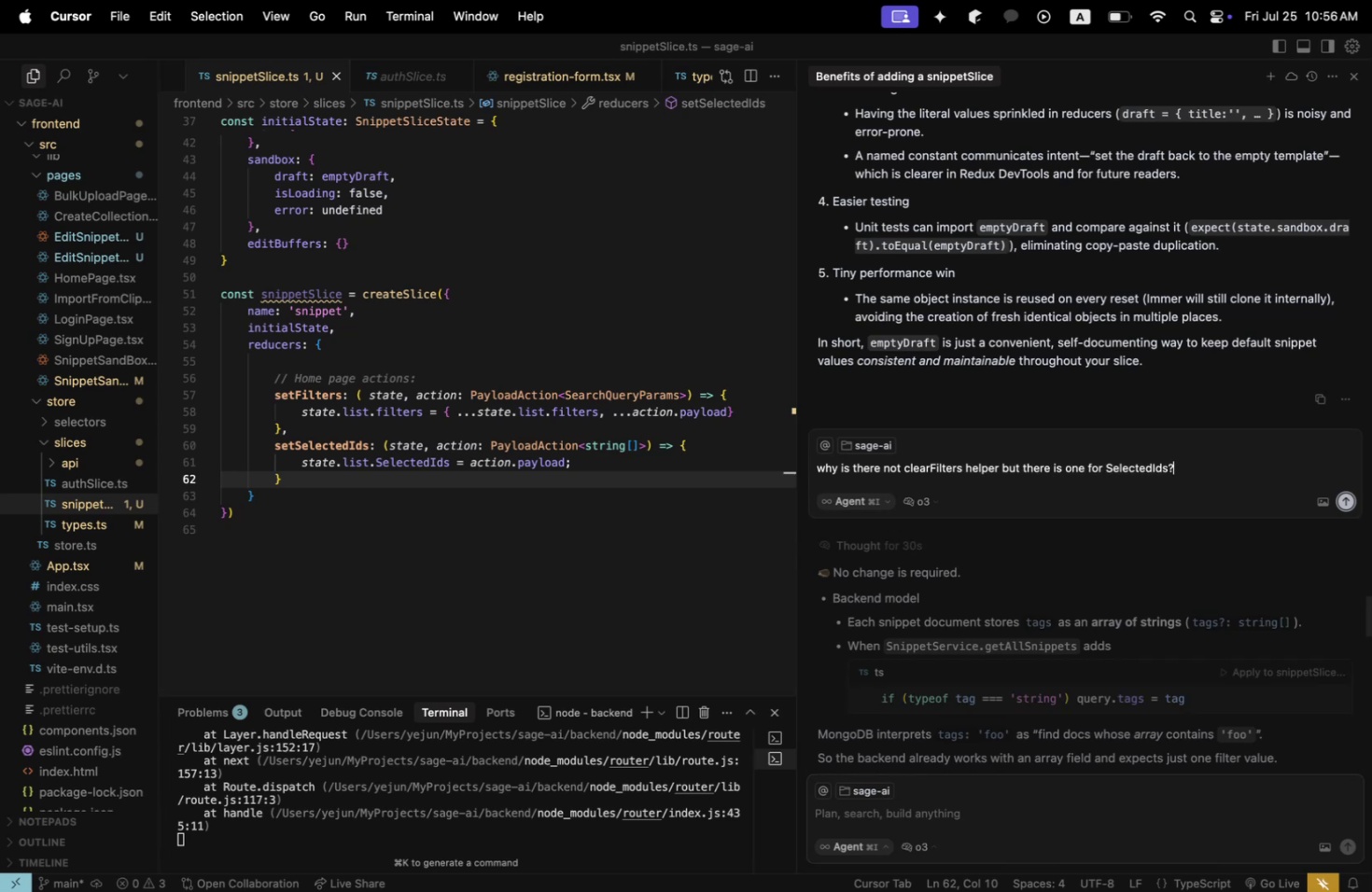 
 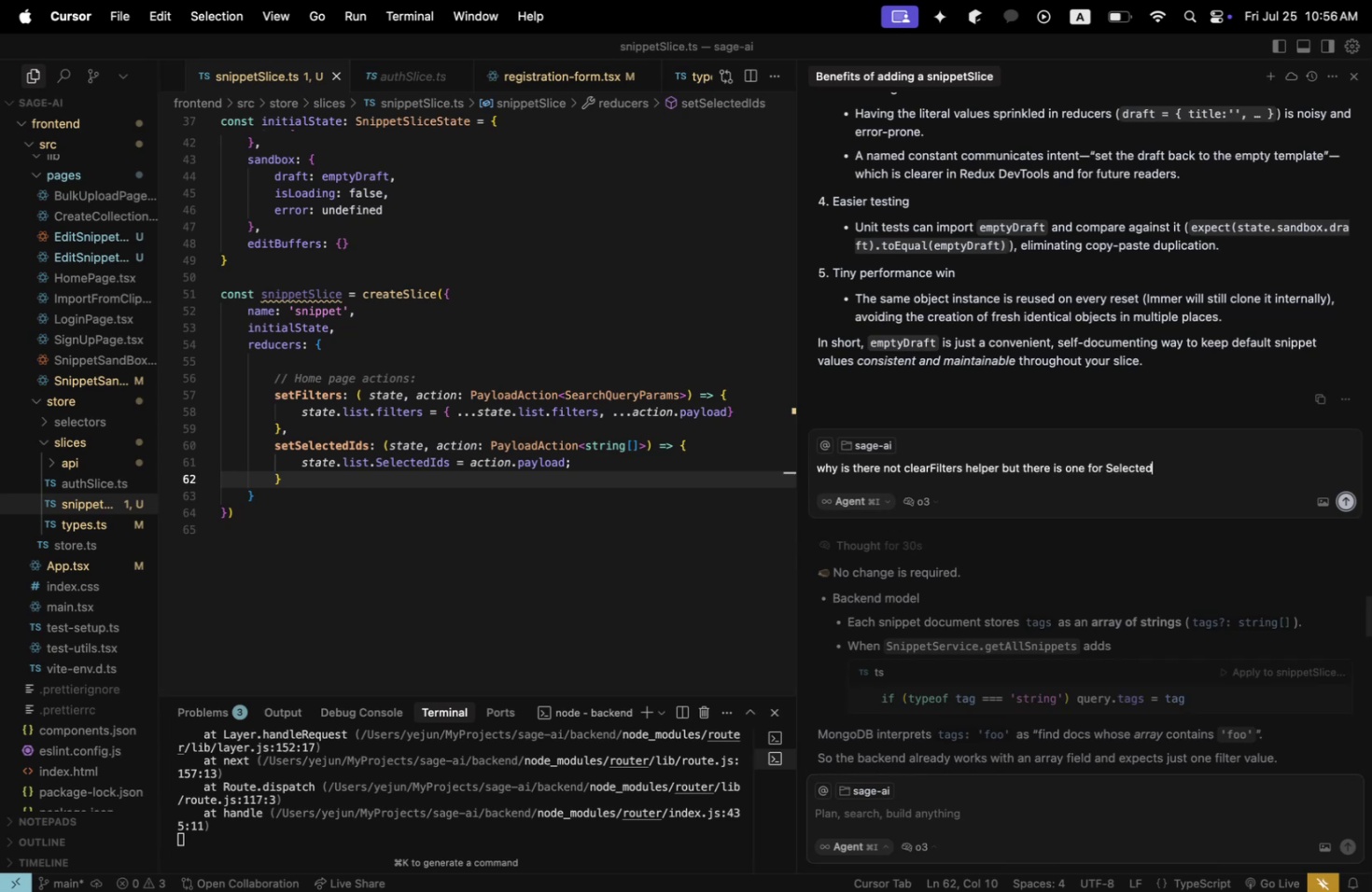 
key(Enter)
 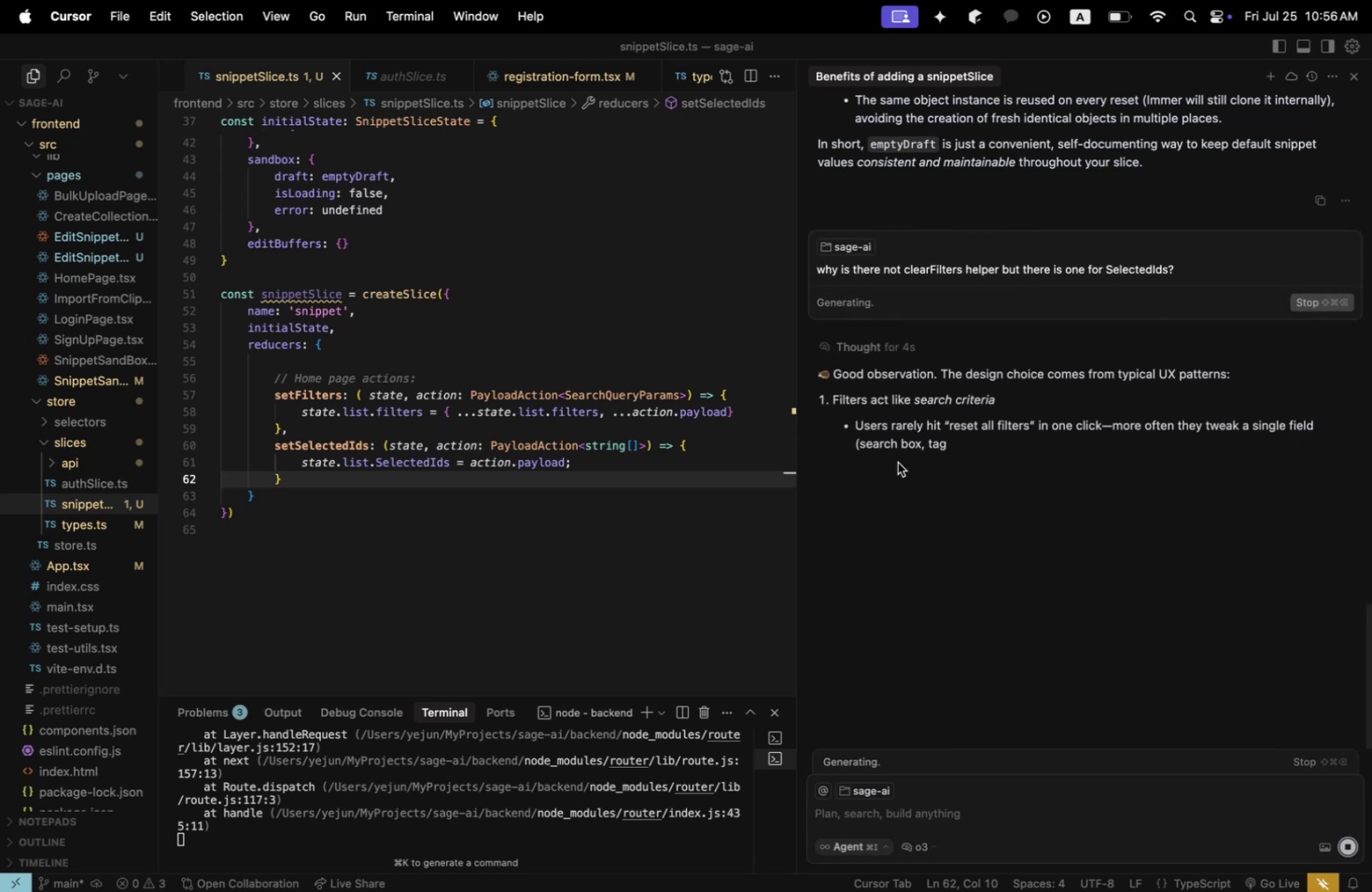 
wait(7.74)
 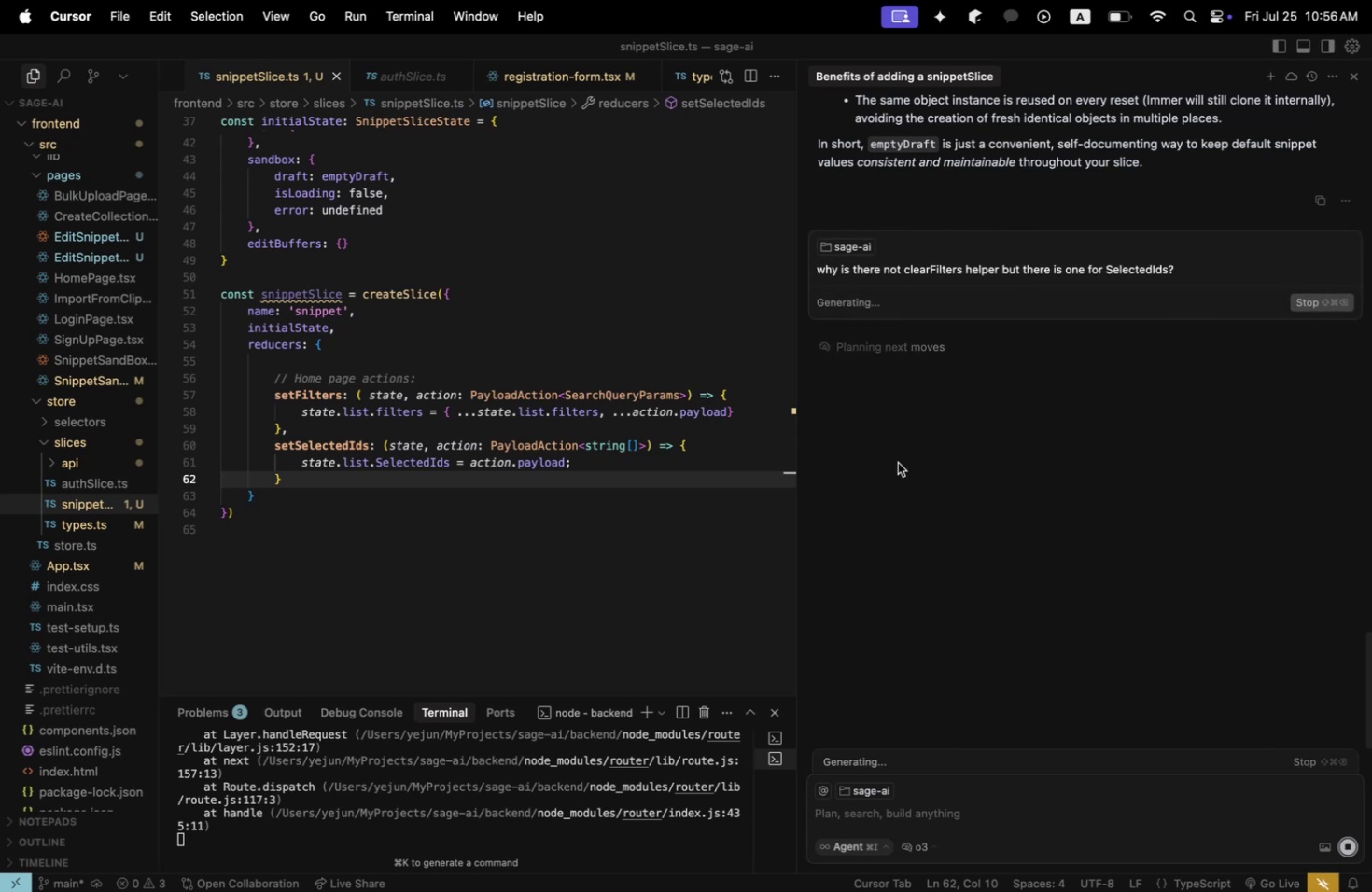 
scroll: coordinate [809, 467], scroll_direction: up, amount: 1.0
 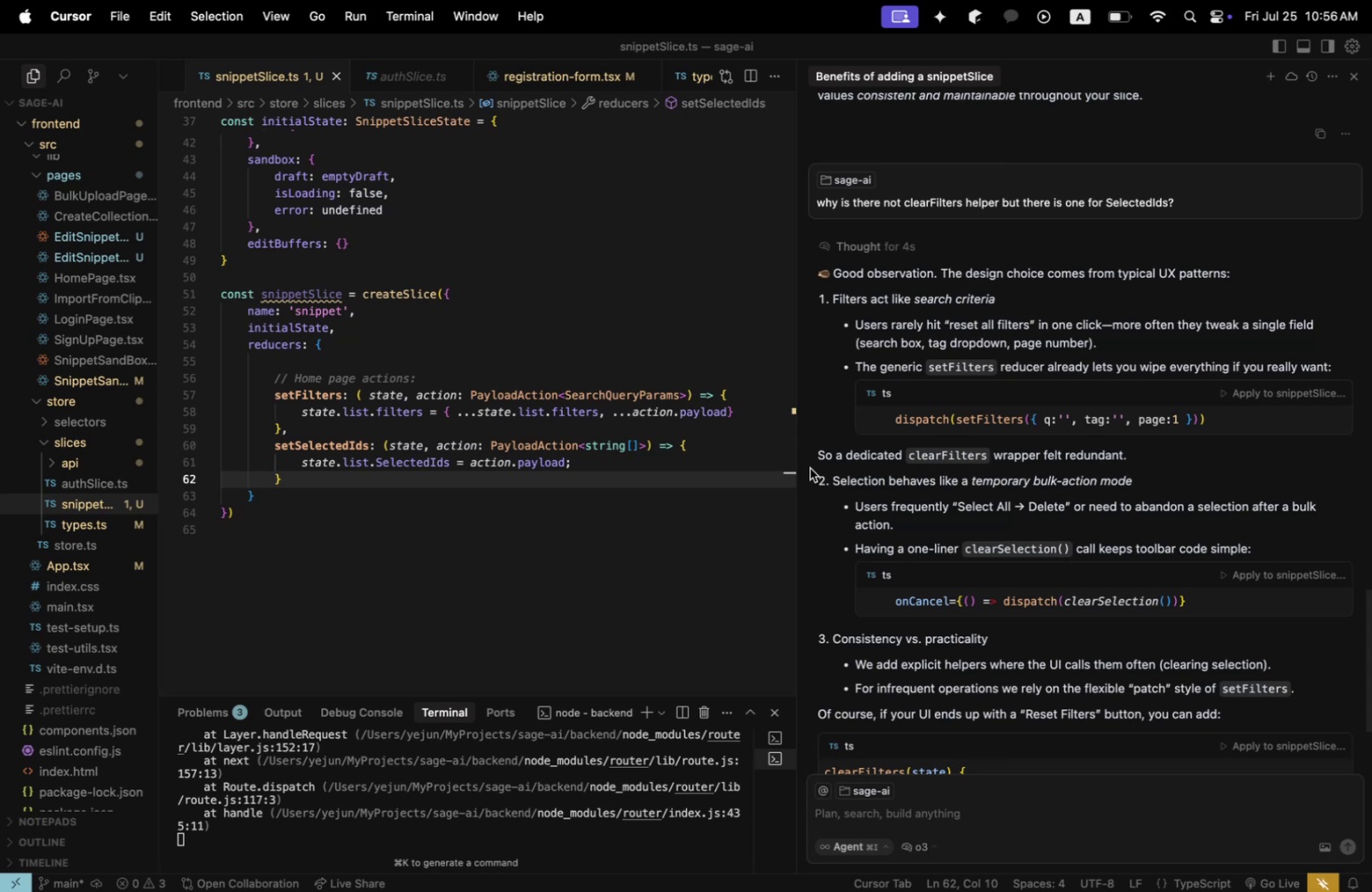 
wait(29.03)
 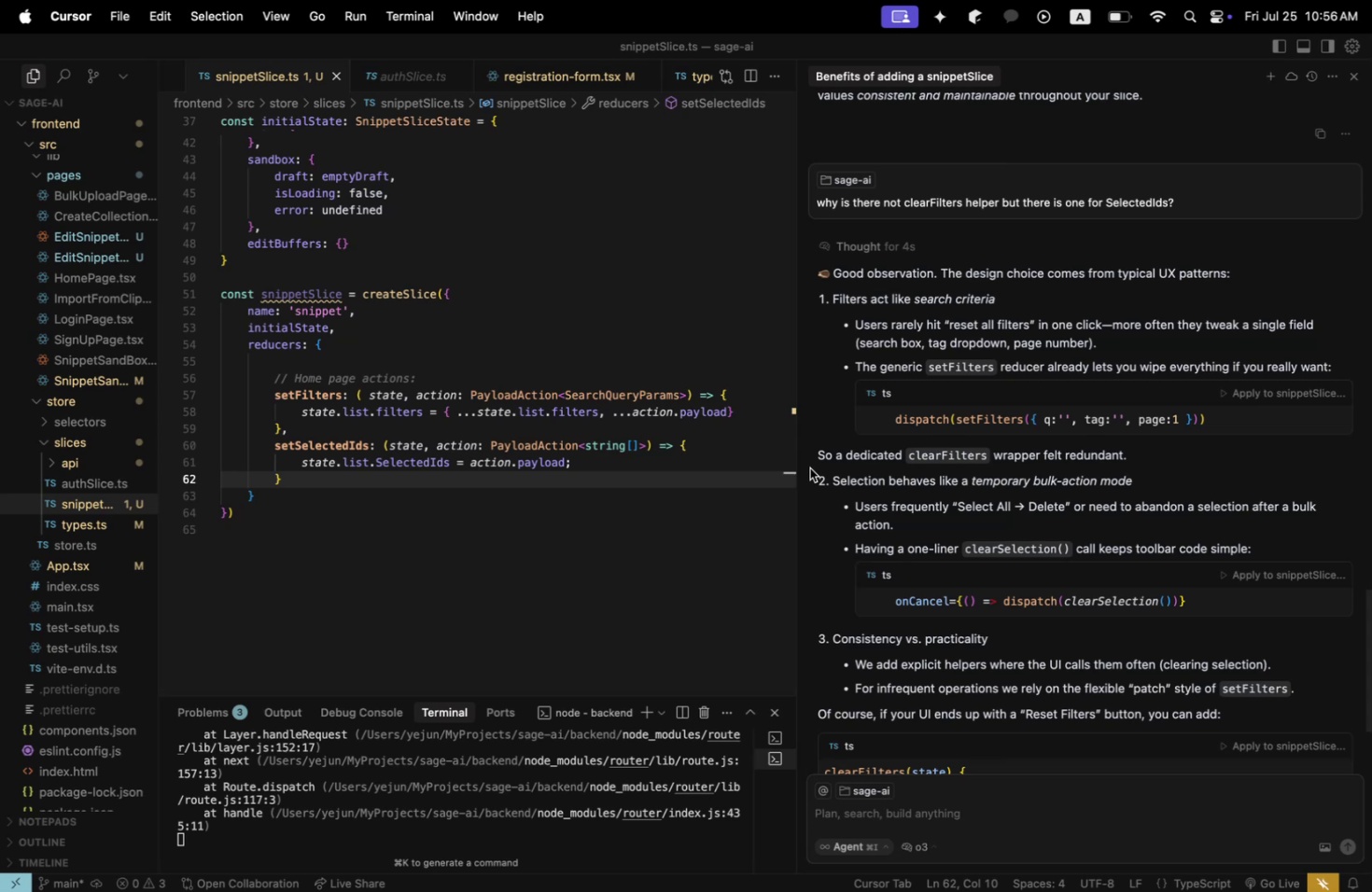 
scroll: coordinate [809, 467], scroll_direction: down, amount: 4.0
 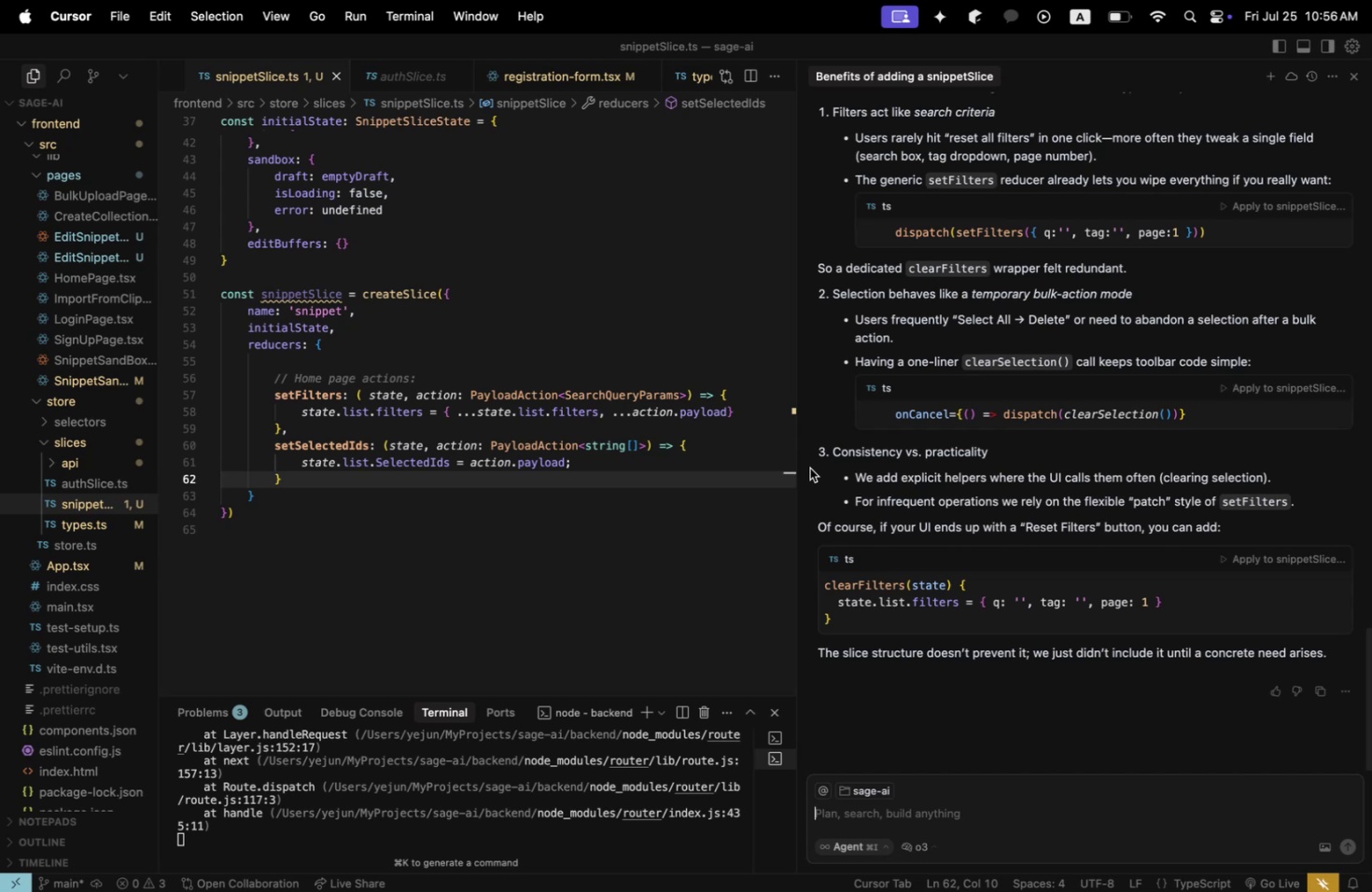 
wait(14.33)
 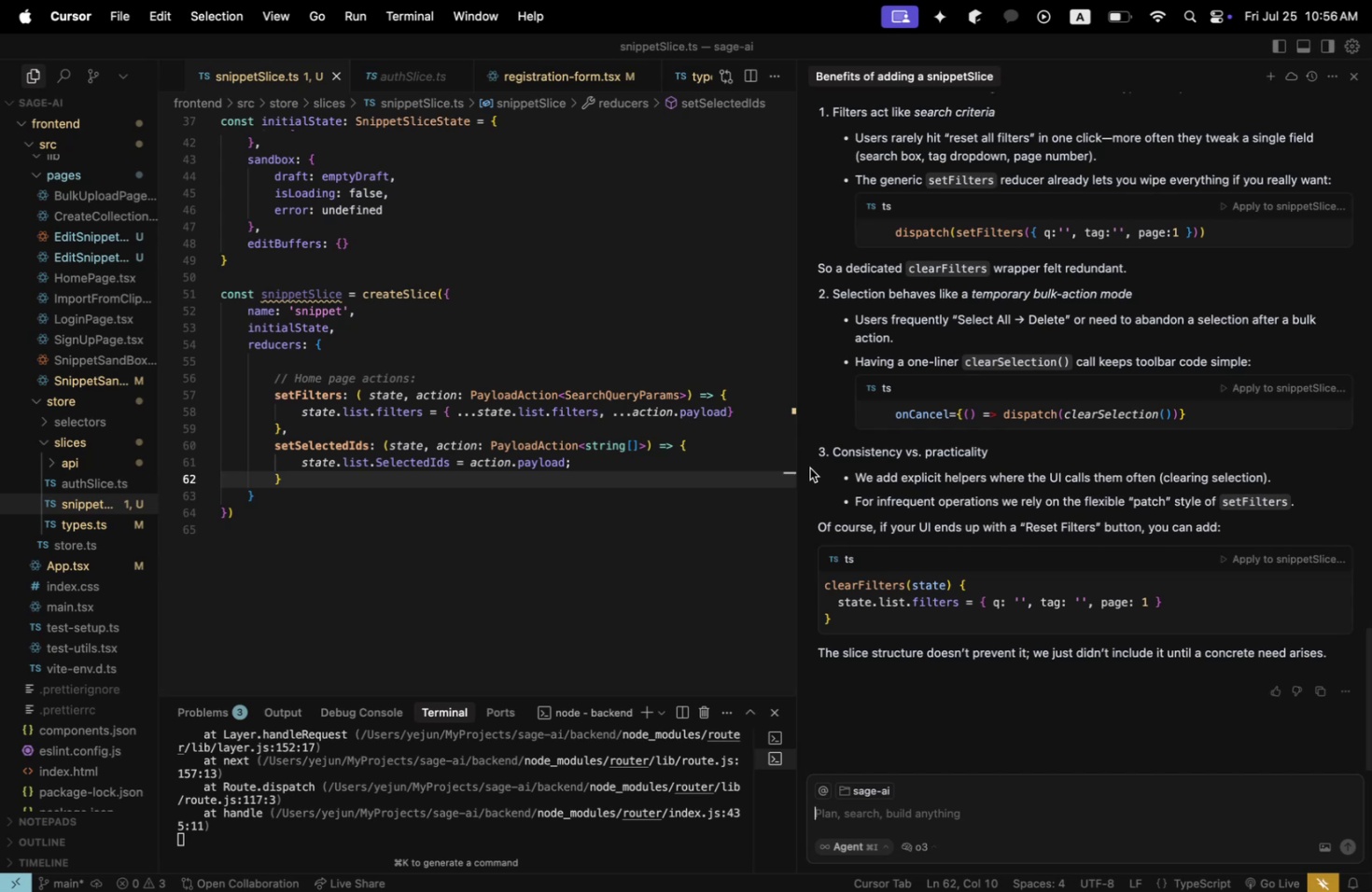 
scroll: coordinate [809, 467], scroll_direction: up, amount: 6.0
 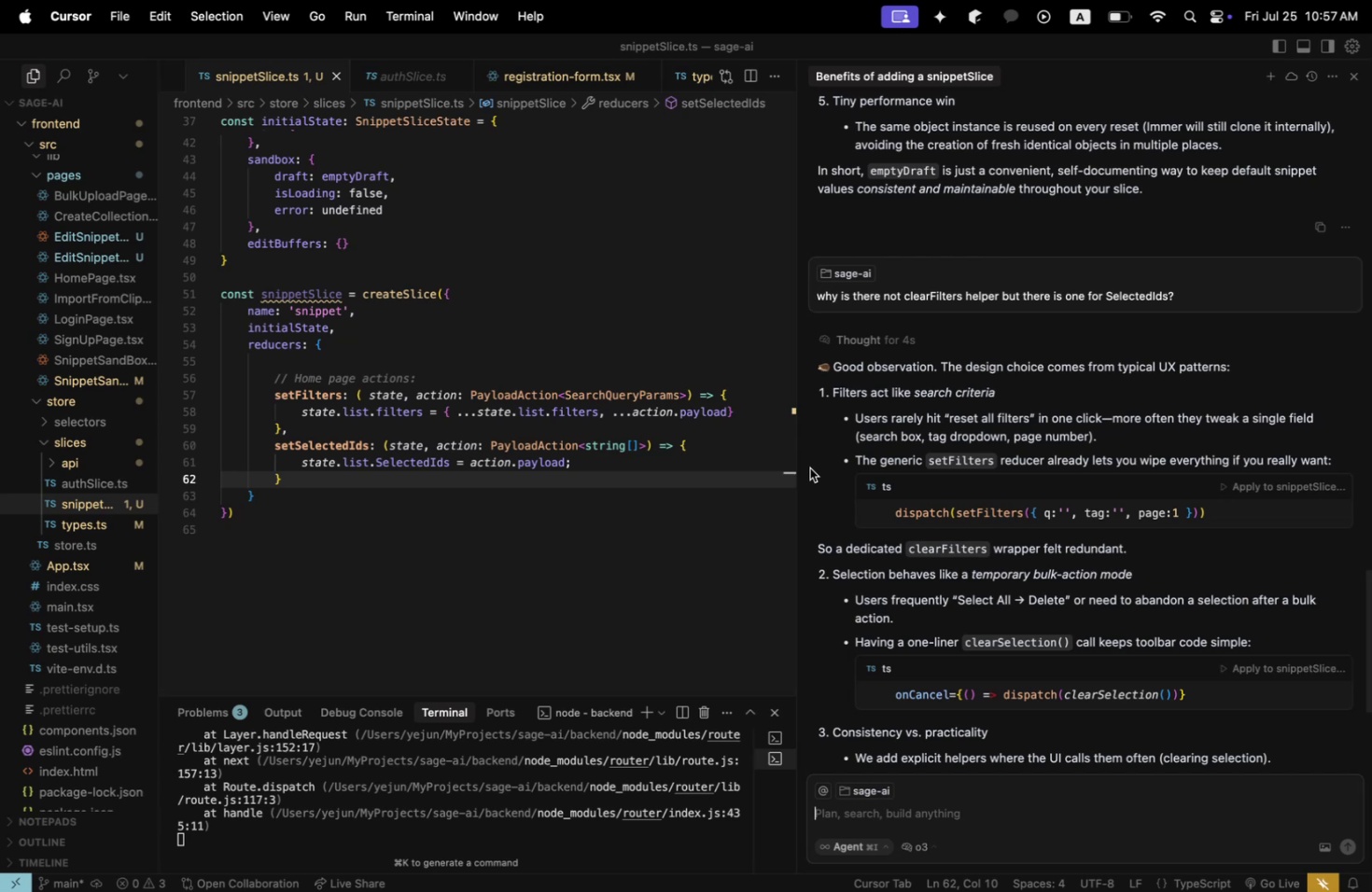 
wait(38.3)
 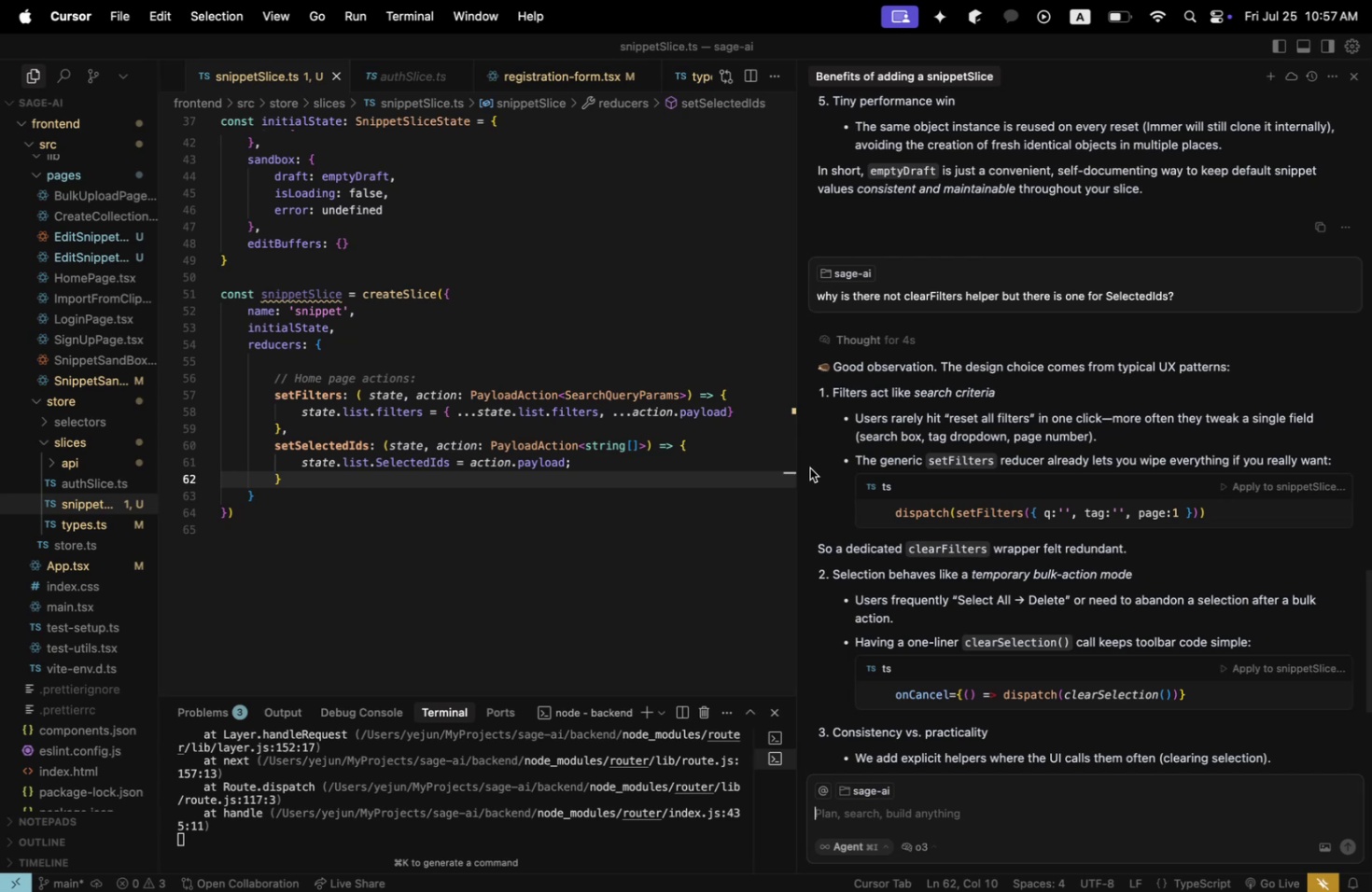 
left_click([466, 478])
 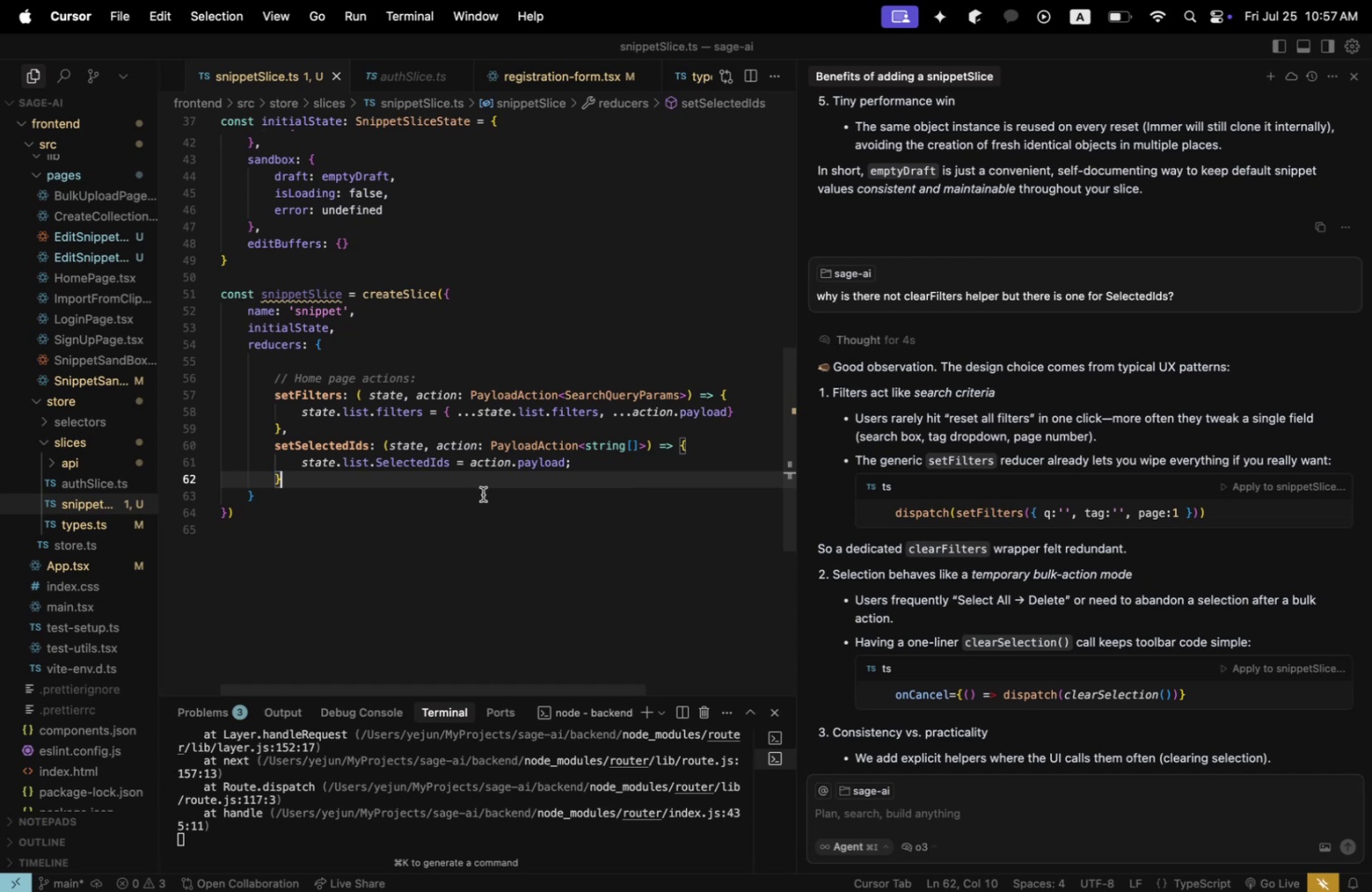 
scroll: coordinate [790, 575], scroll_direction: down, amount: 2.0
 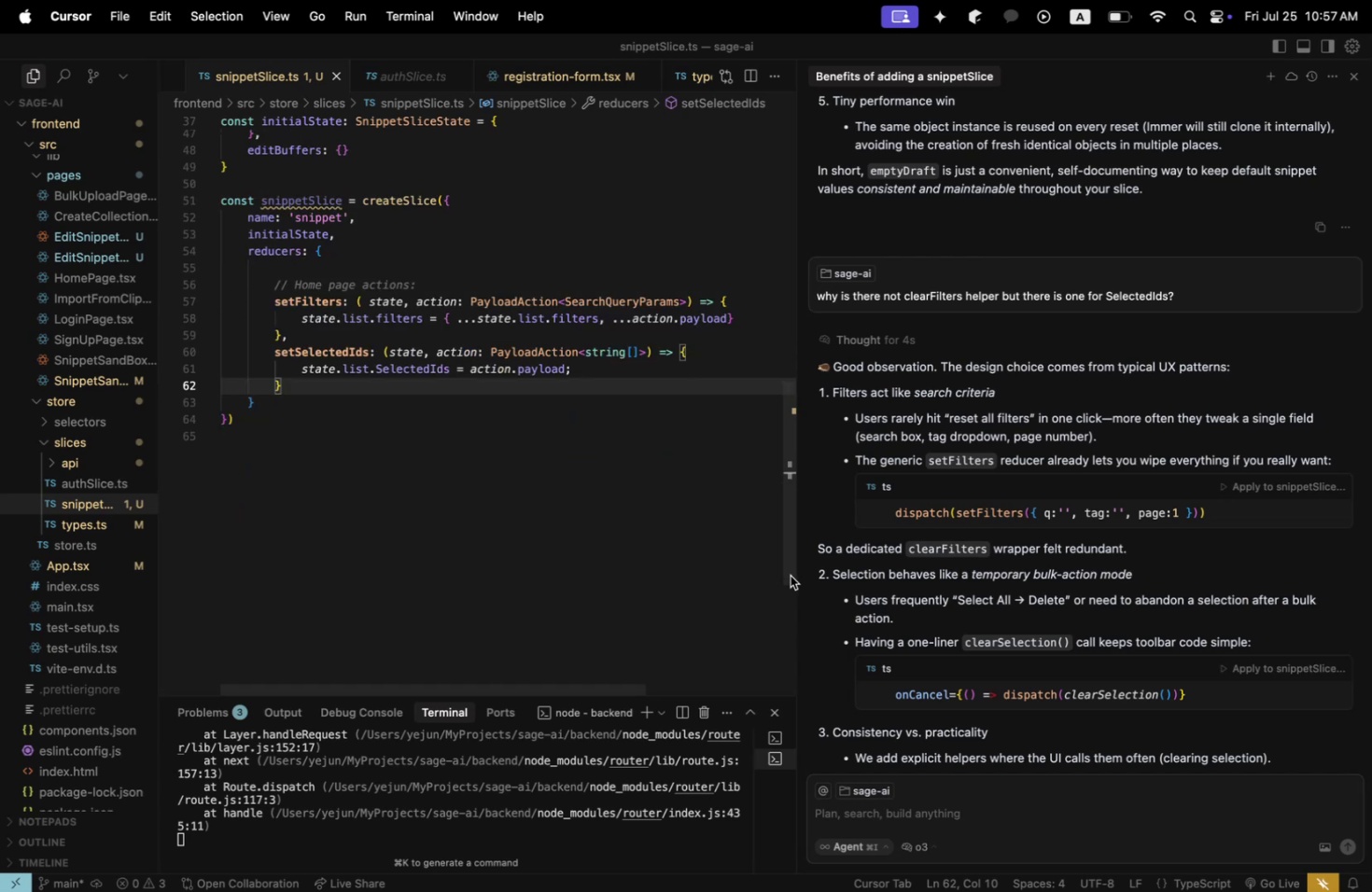 
scroll: coordinate [677, 575], scroll_direction: up, amount: 2.0
 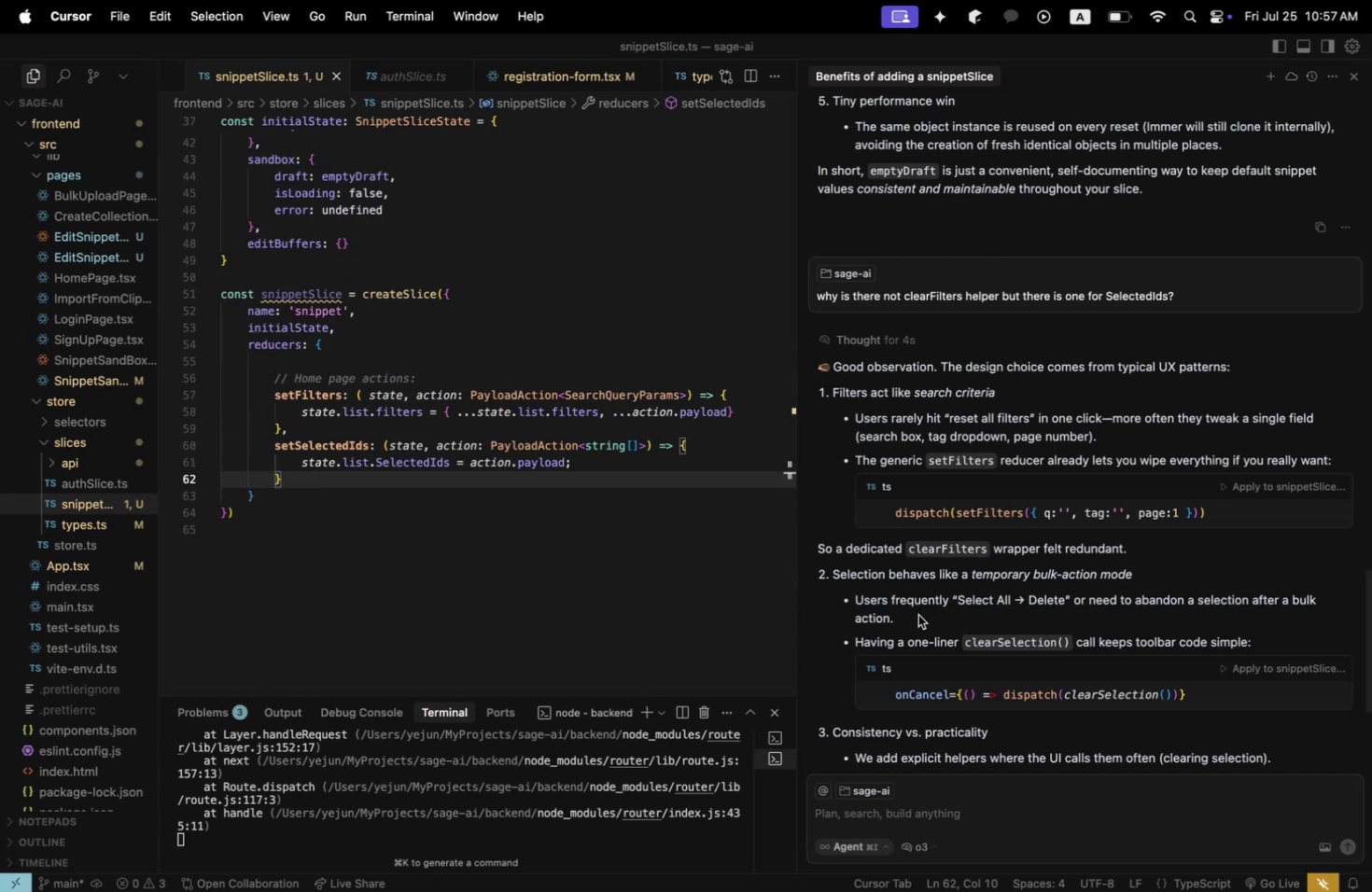 
scroll: coordinate [911, 612], scroll_direction: down, amount: 4.0
 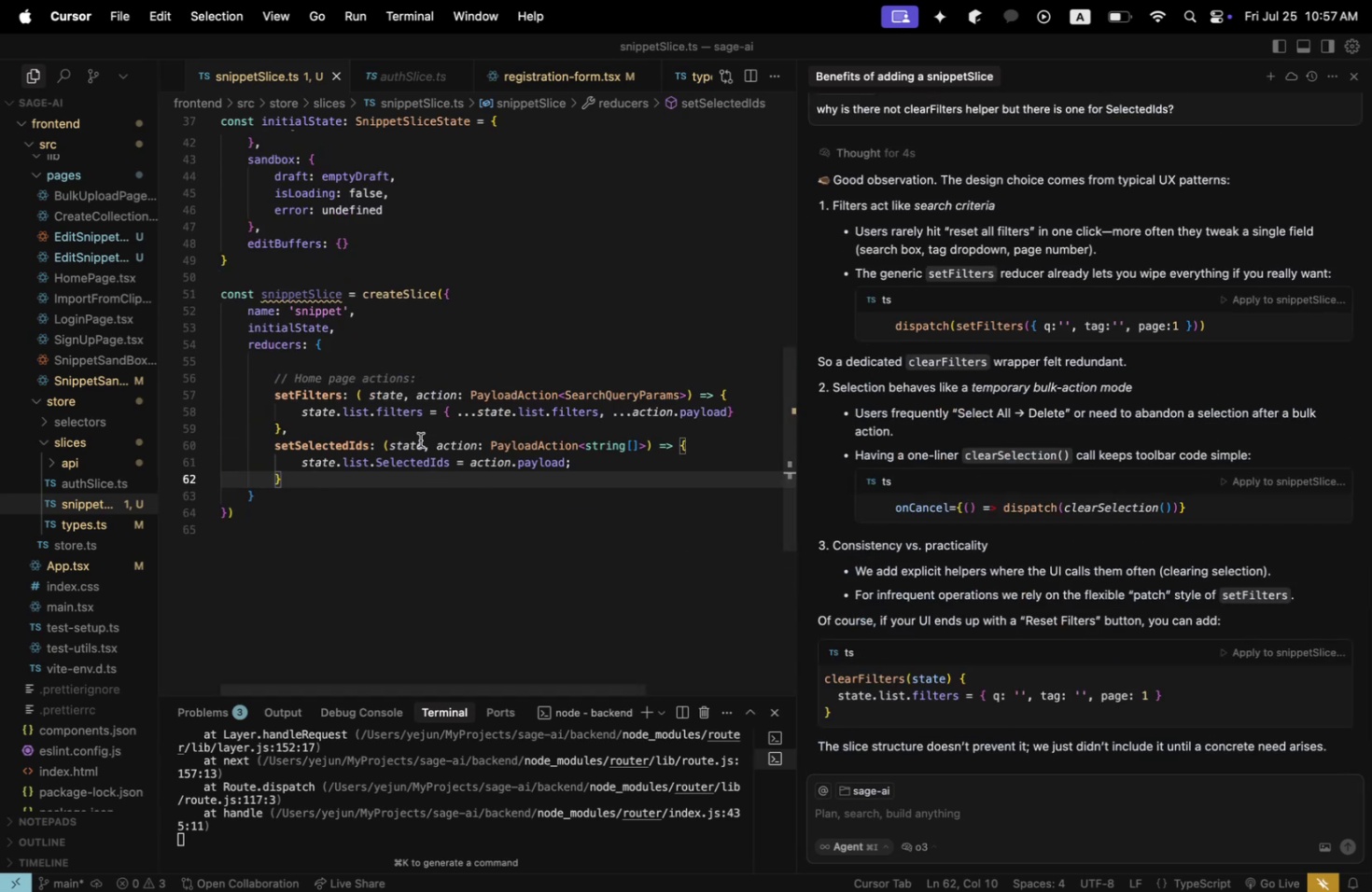 
left_click([408, 414])
 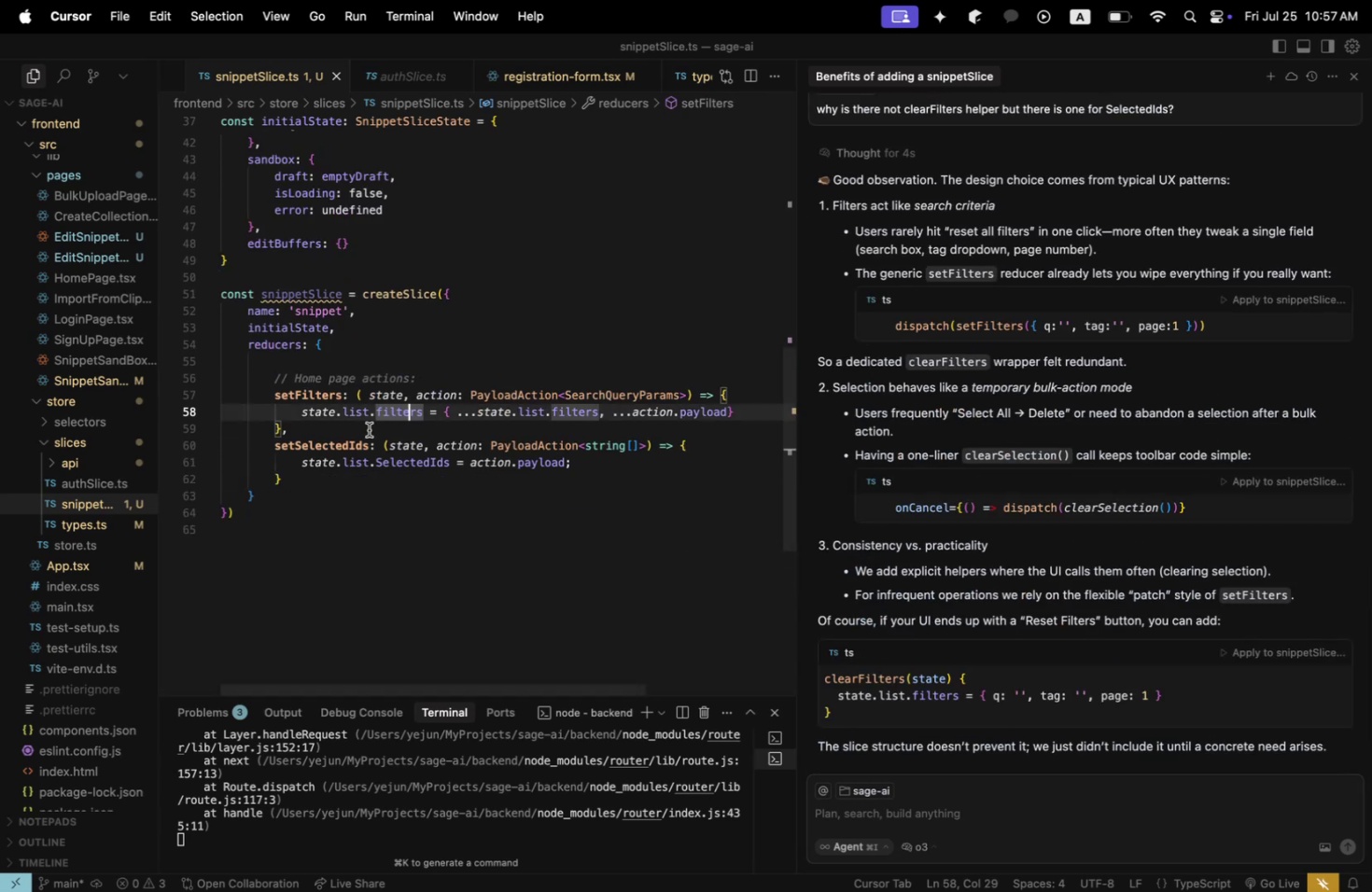 
left_click([369, 429])
 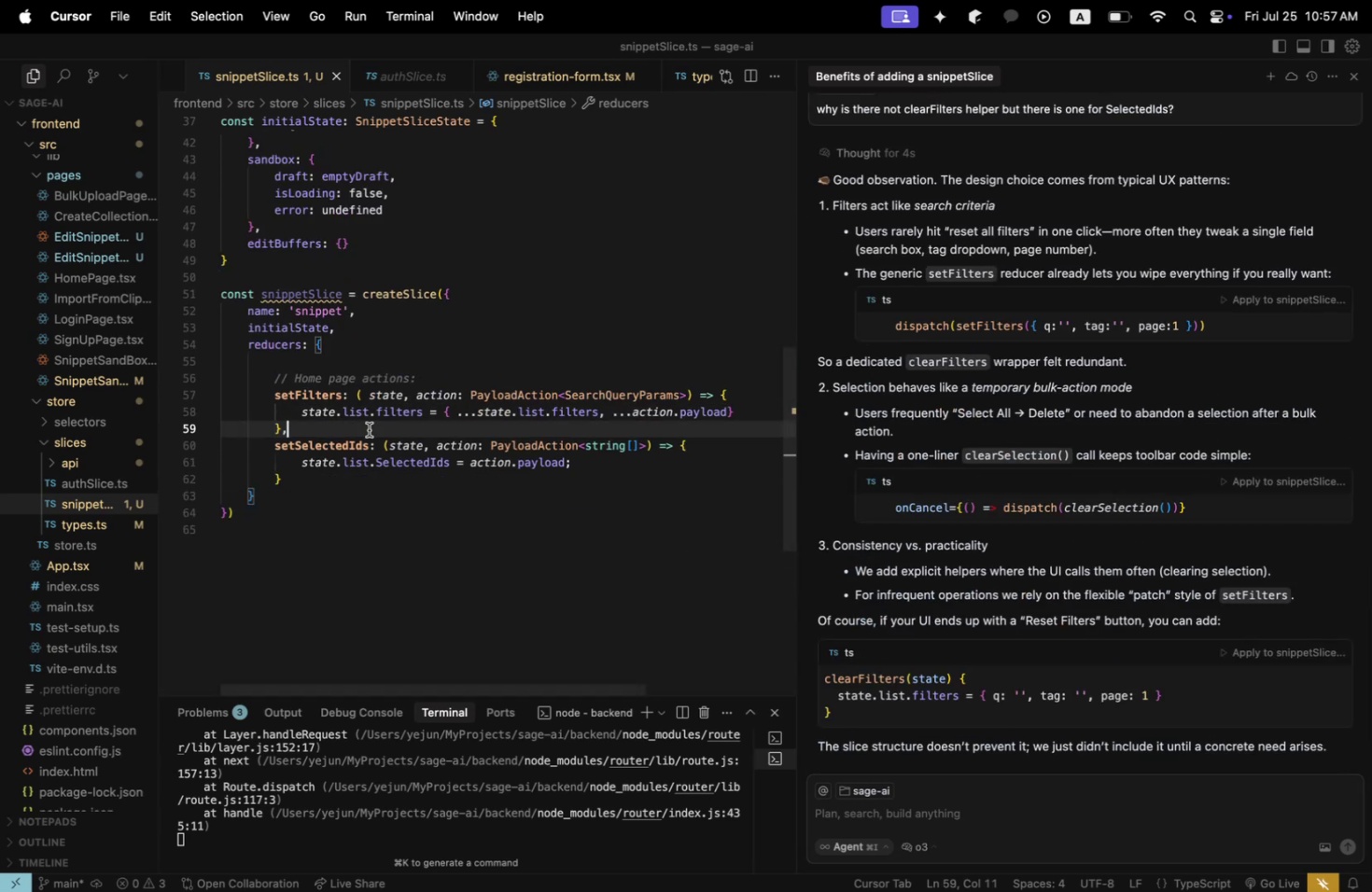 
key(BracketRight)
 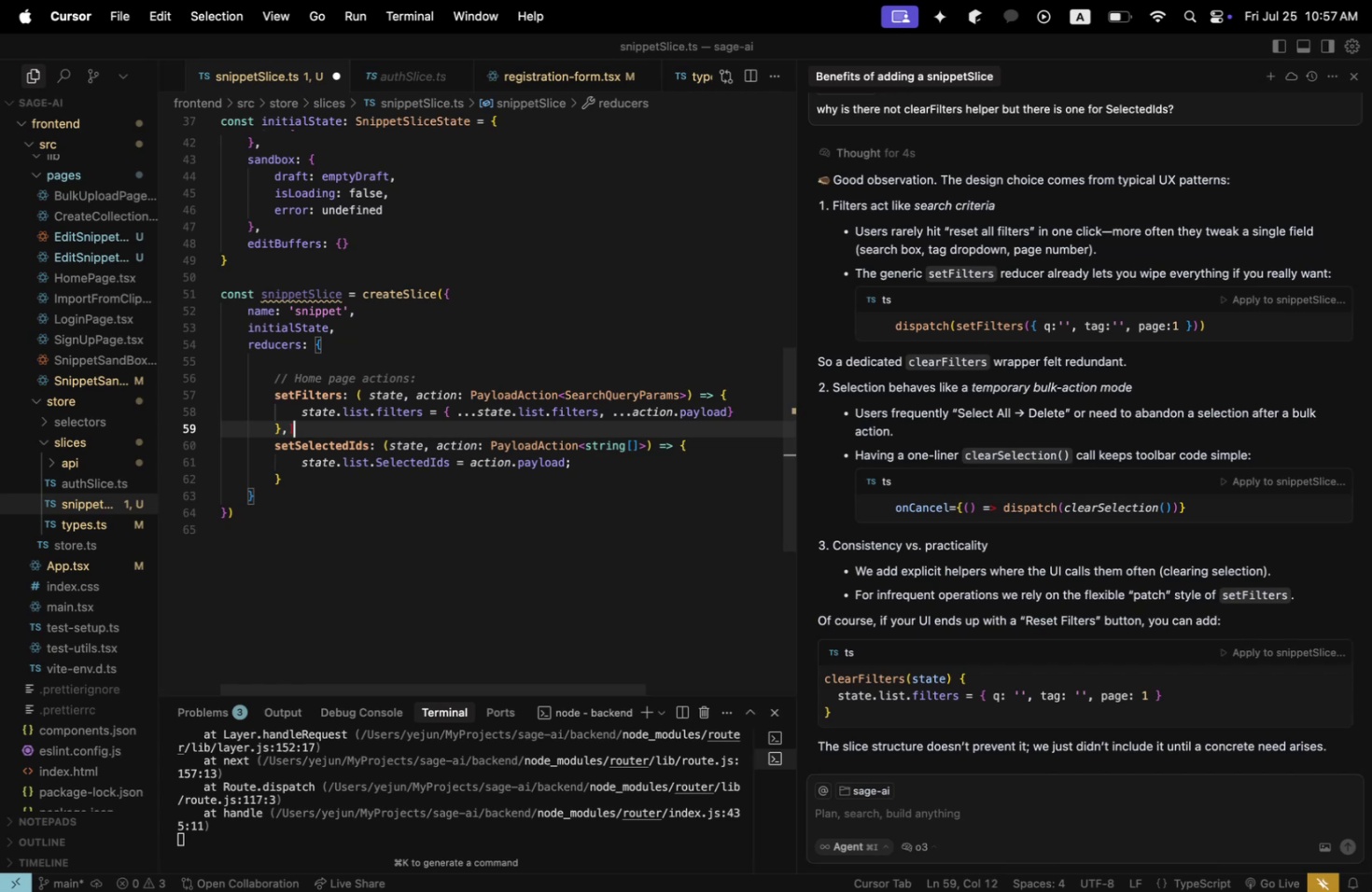 
key(Backspace)
 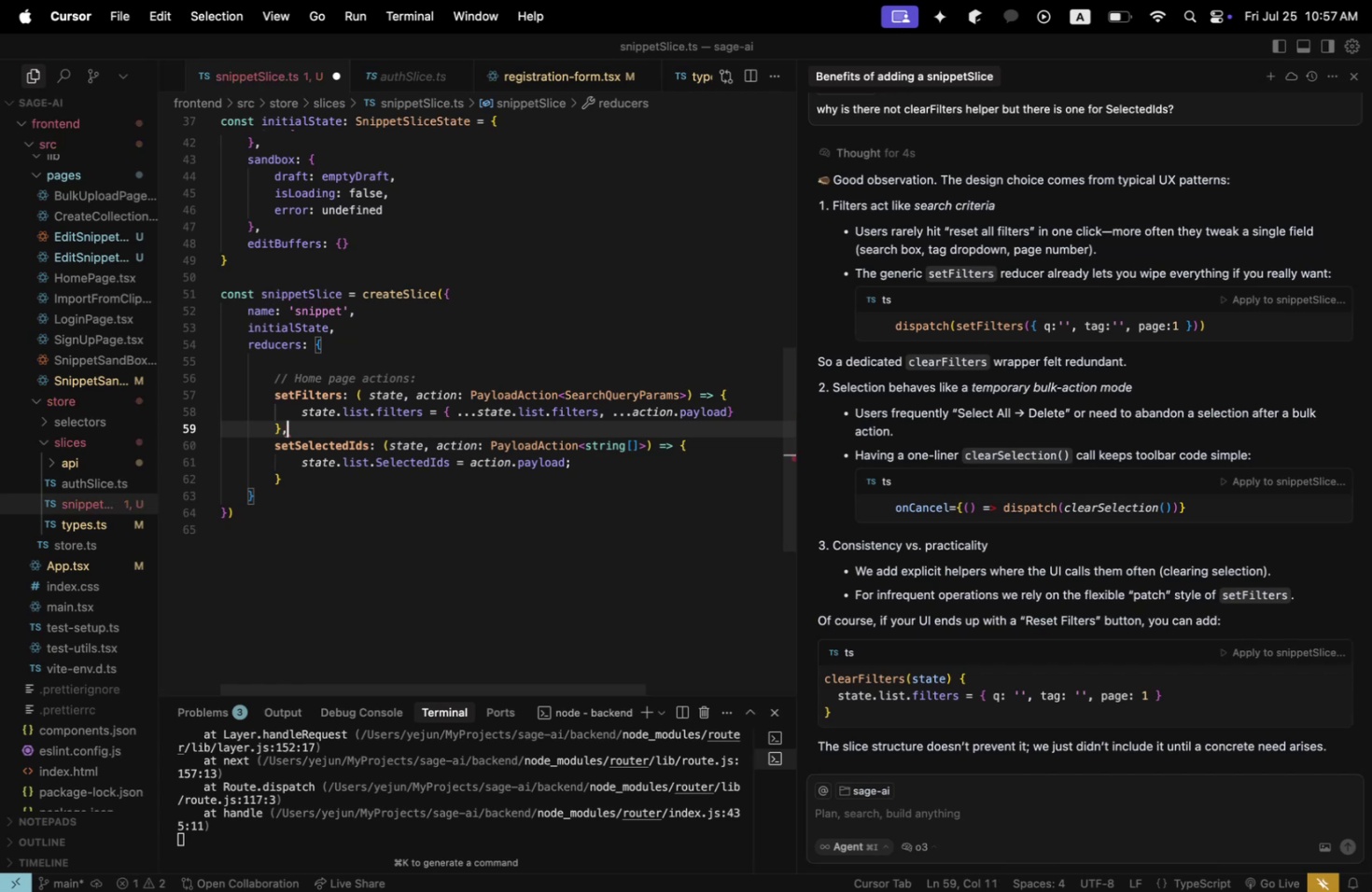 
key(Enter)
 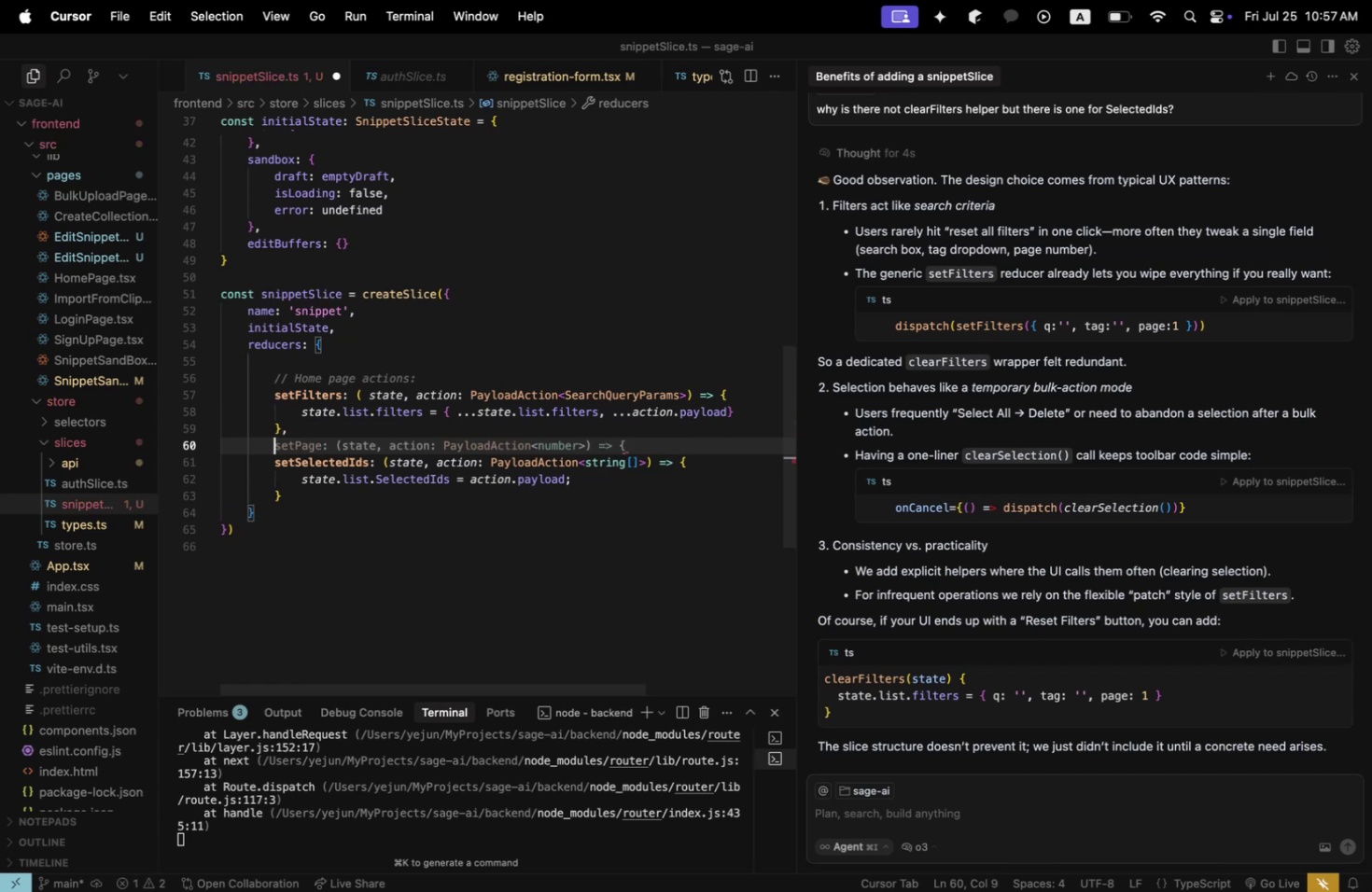 
type(clearFilters: )
key(Backspace)
type( s)
key(Backspace)
type((state) => {)
 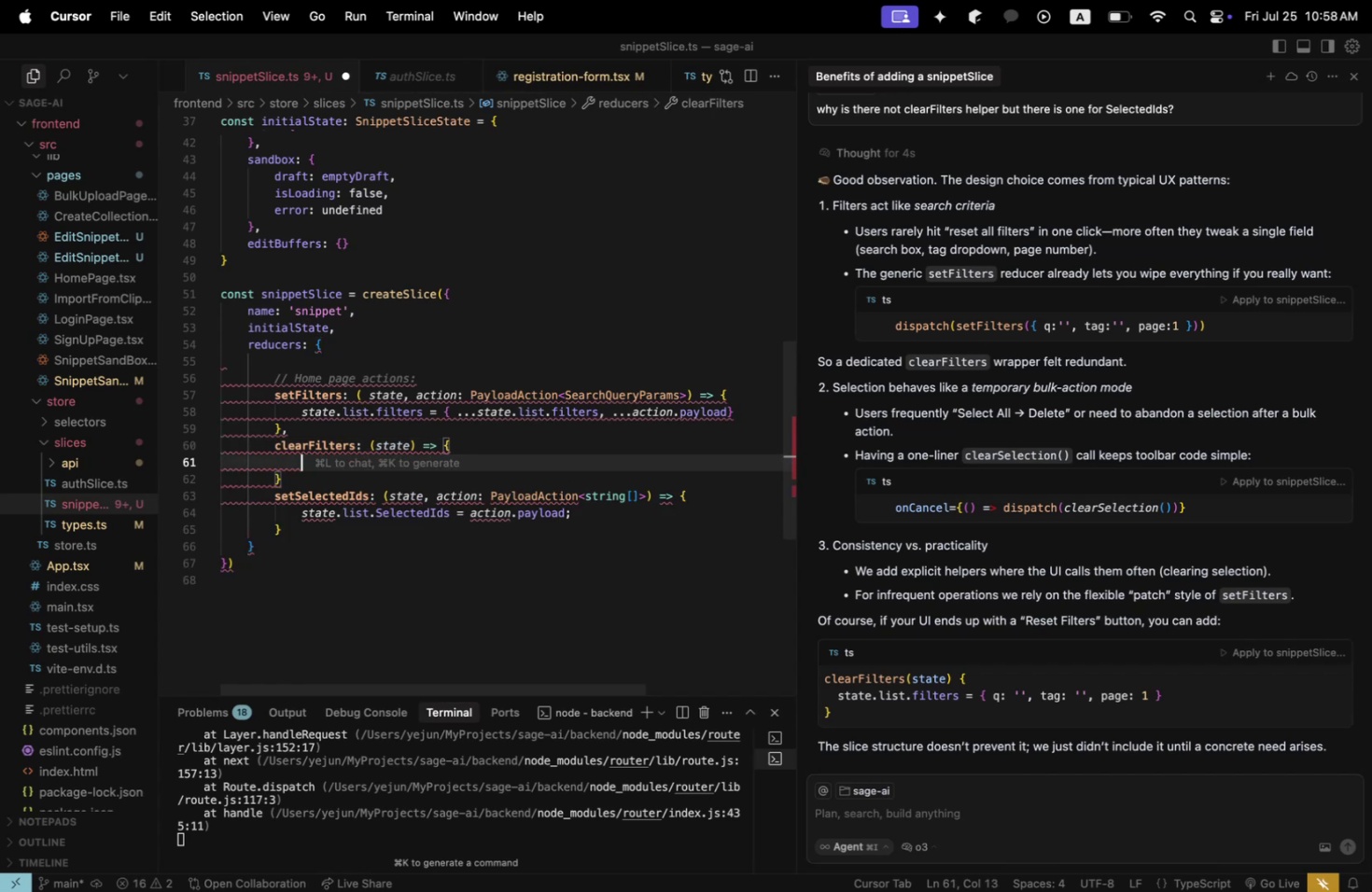 
 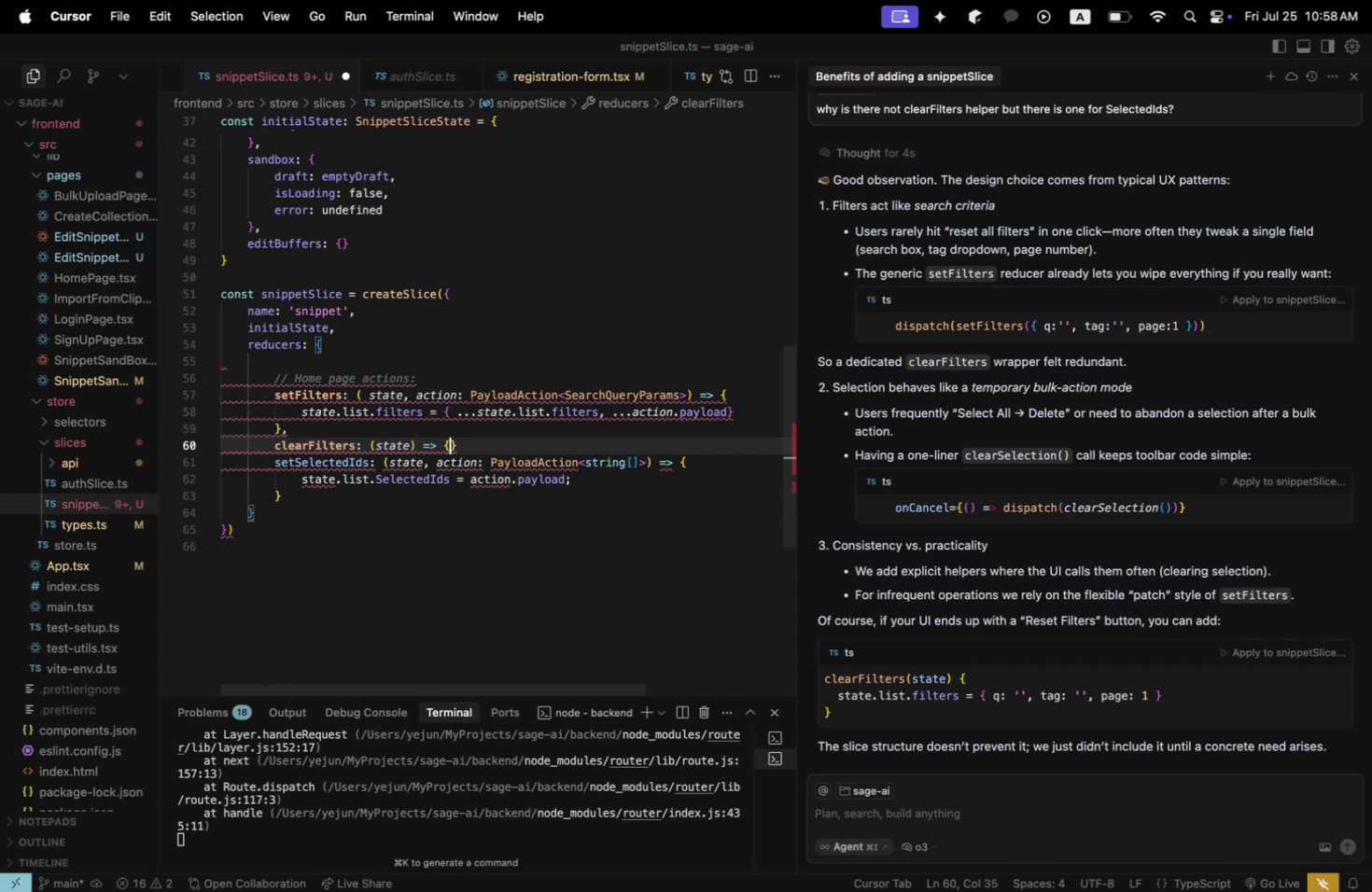 
key(Enter)
 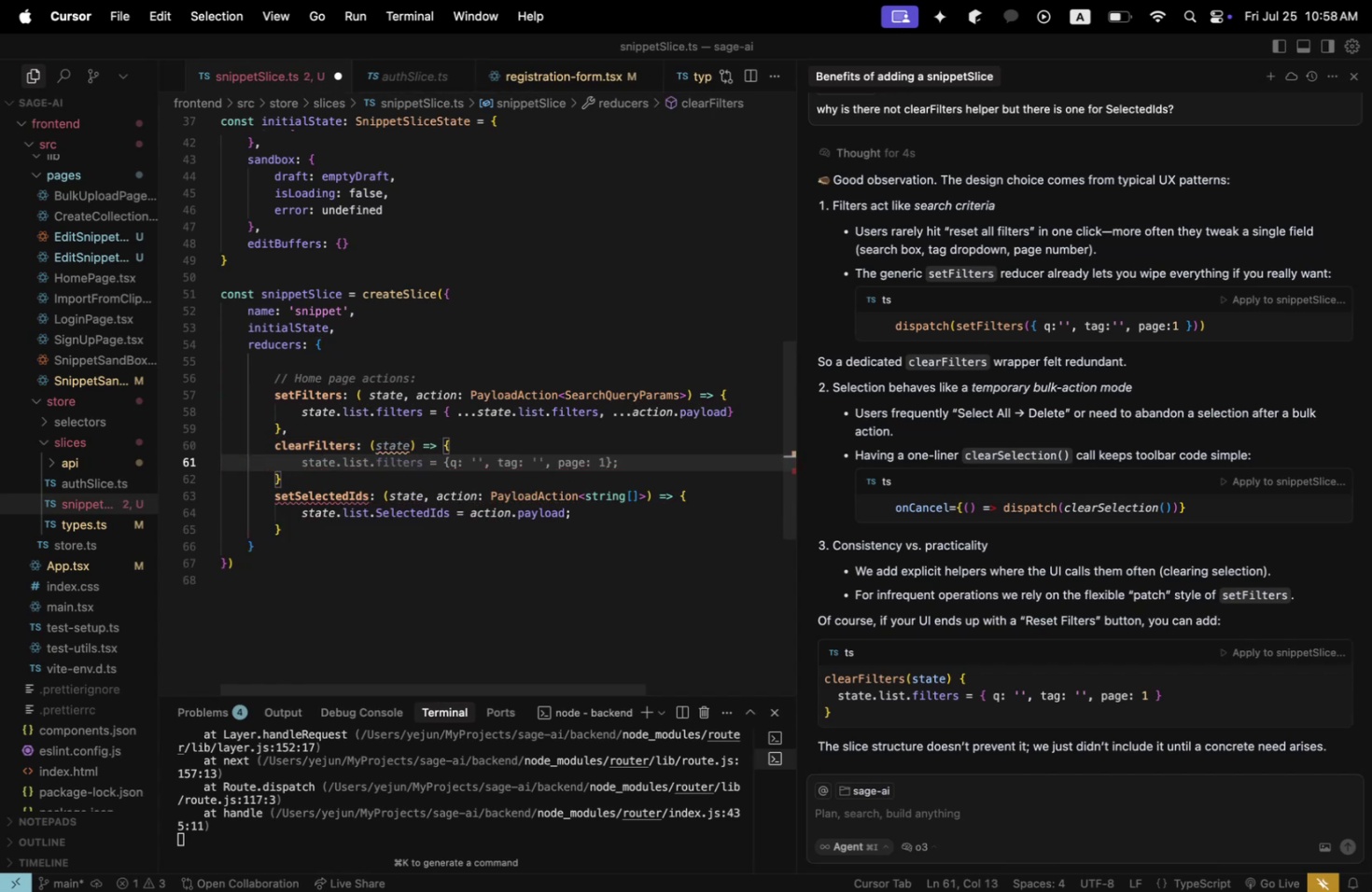 
type(state.list.i)
key(Backspace)
type(filters = {q:)
key(Backspace)
type(: '', tagL '', )
key(Backspace)
key(Backspace)
key(Backspace)
key(Backspace)
key(Backspace)
key(Backspace)
type(: '', pageL )
key(Backspace)
key(Backspace)
type(: 1)
key(Backspace)
key(Backspace)
key(Backspace)
key(Backspace)
key(Backspace)
key(Backspace)
key(Backspace)
 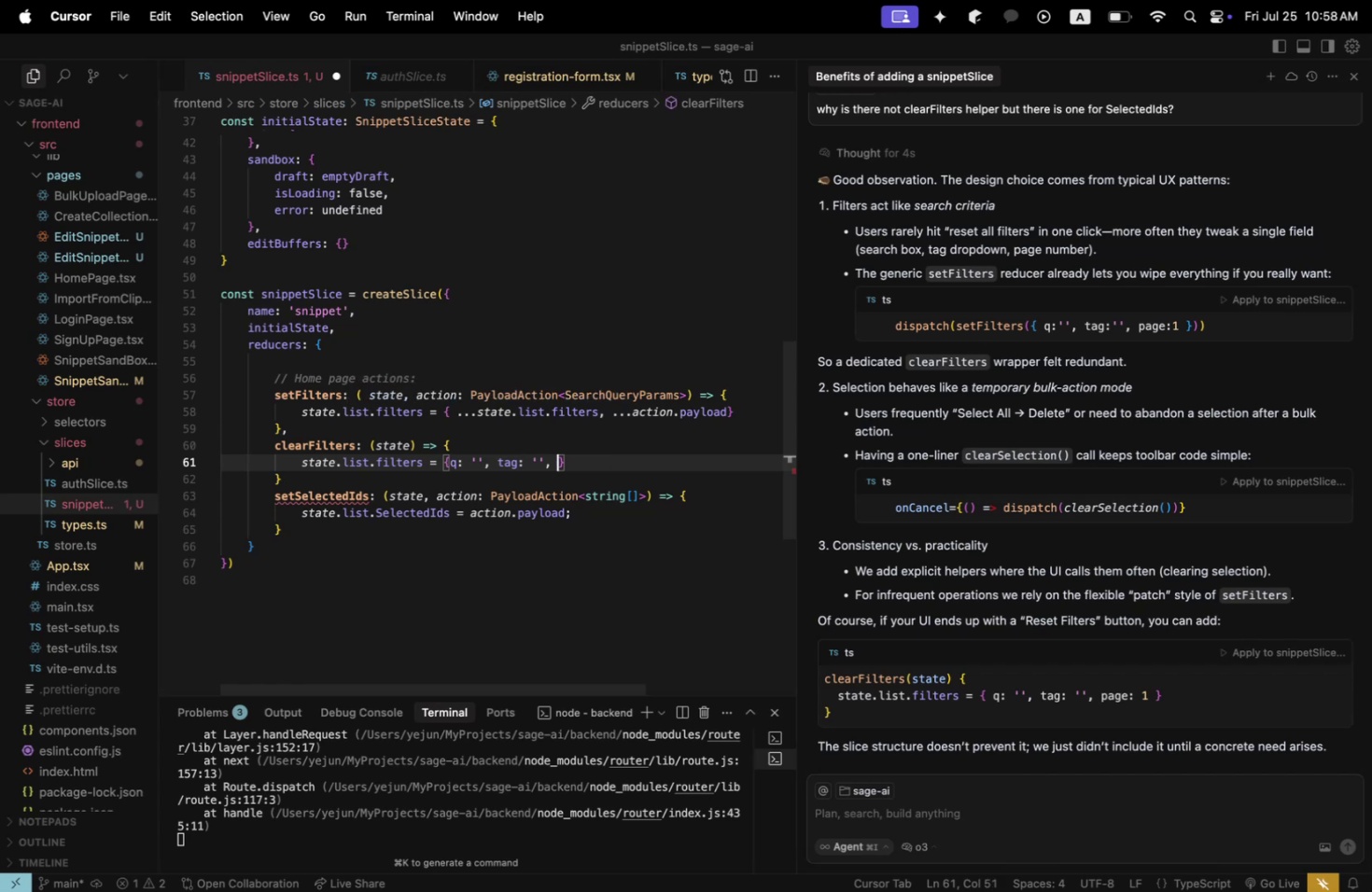 
key(Backspace)
 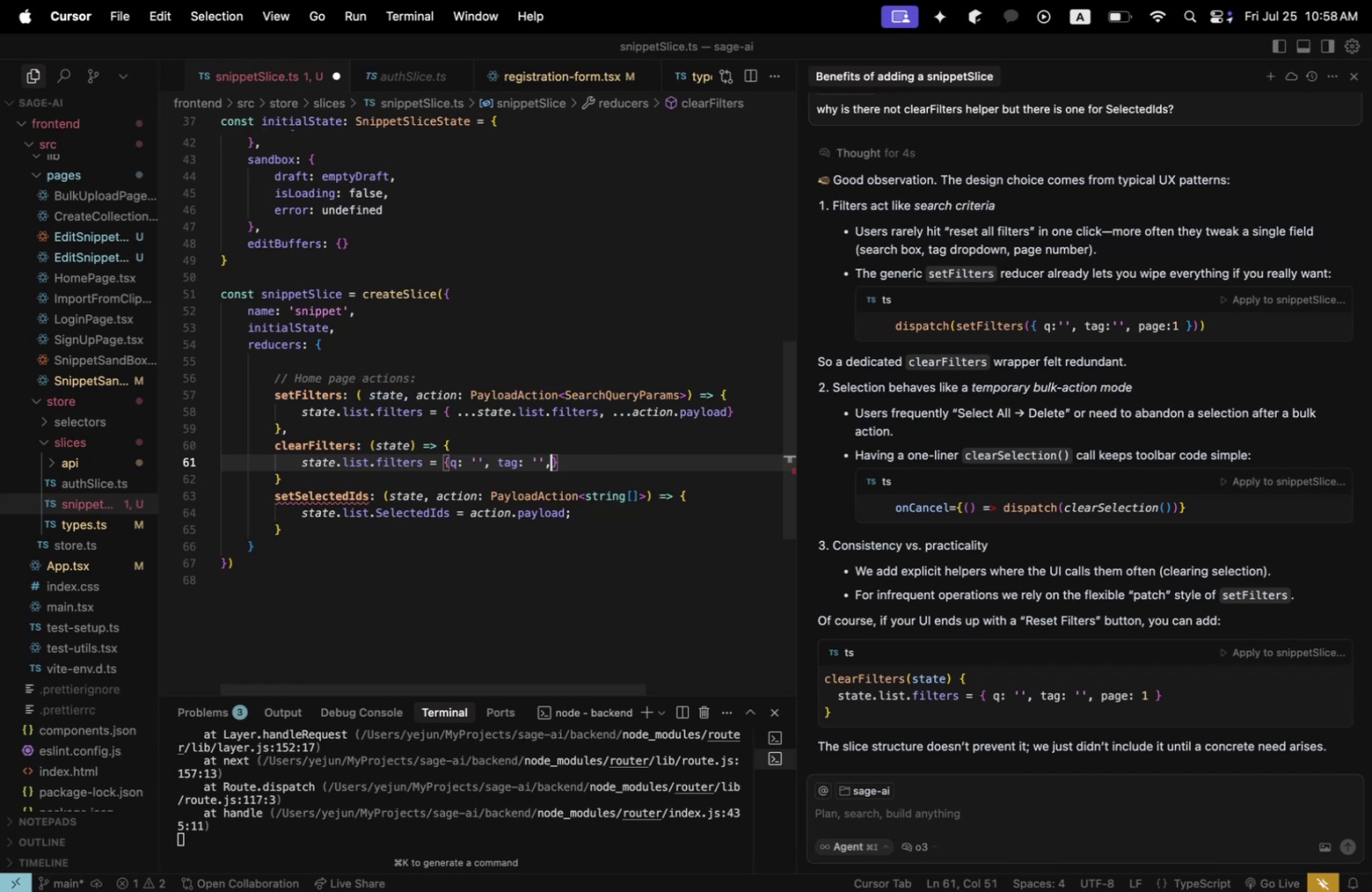 
key(Backspace)
 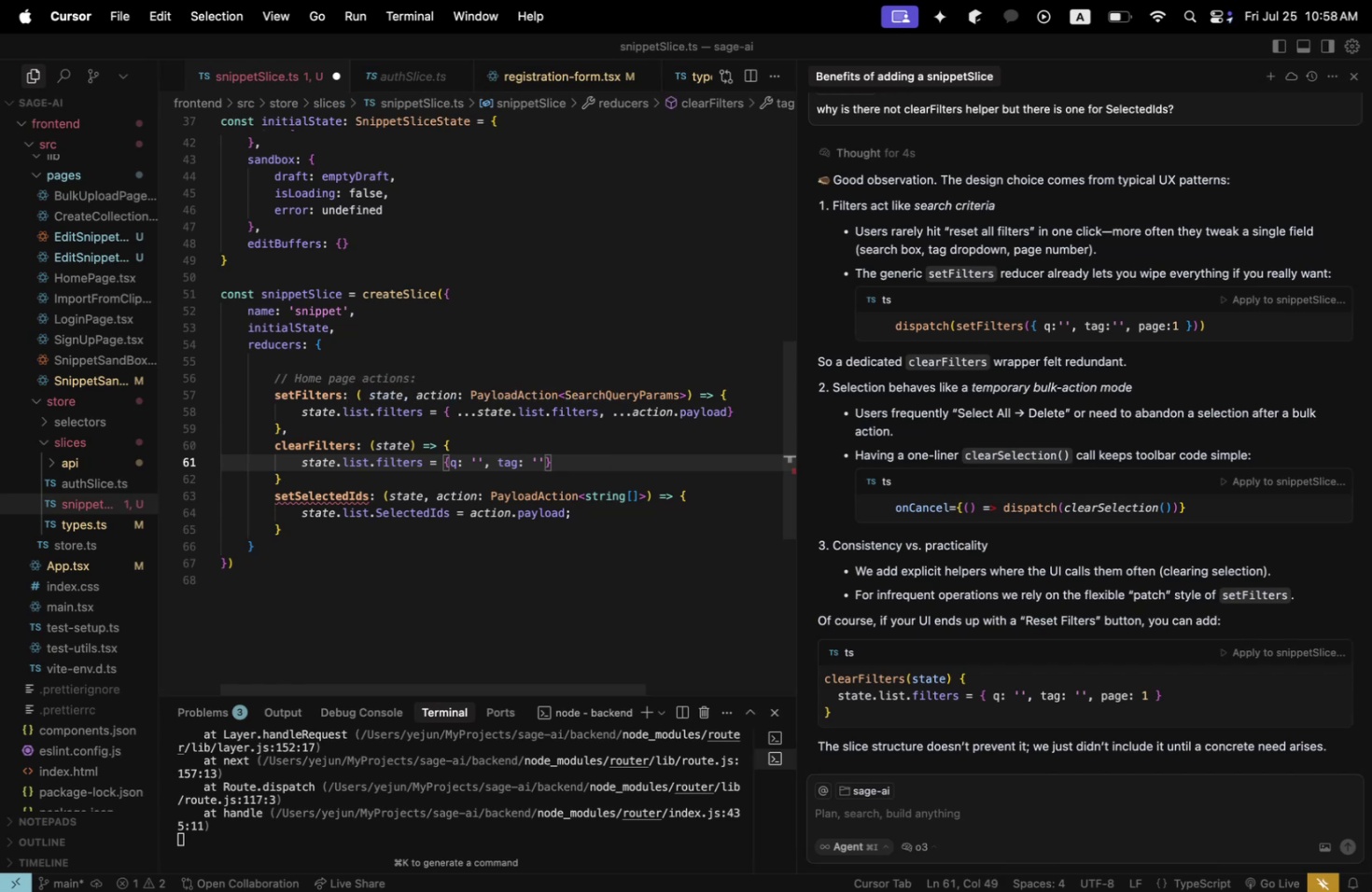 
key(Meta+CommandLeft)
 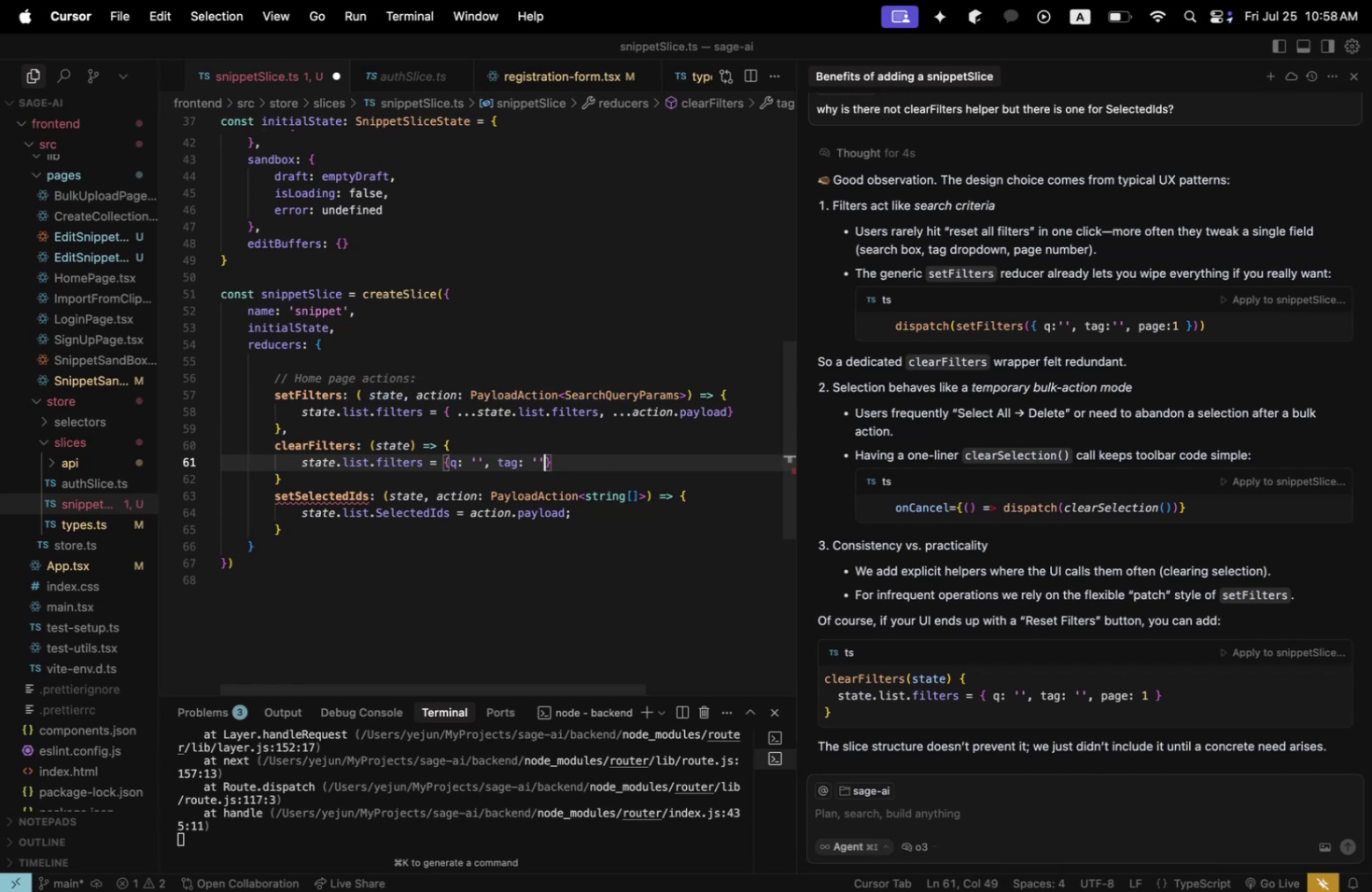 
key(Meta+S)
 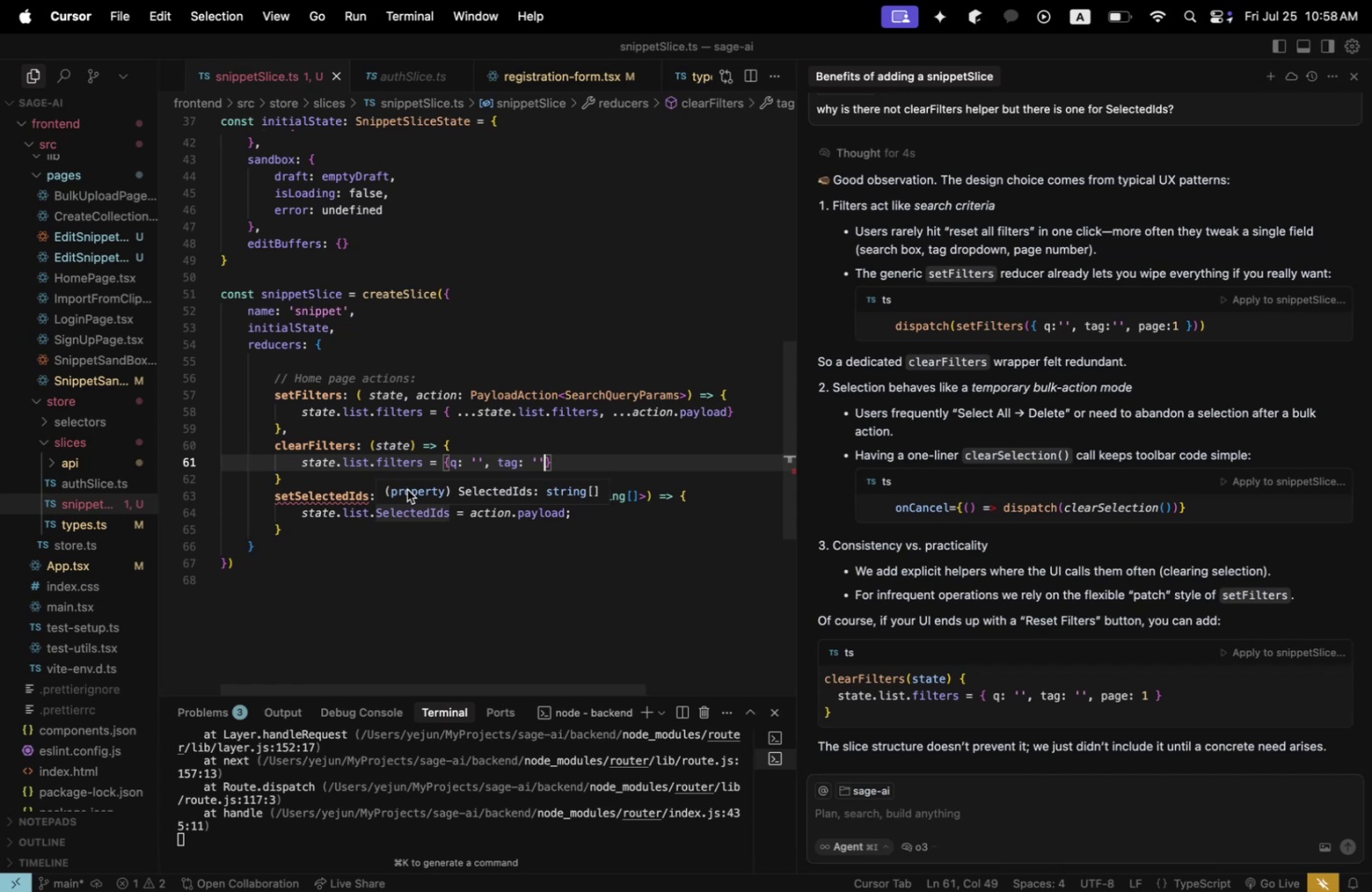 
left_click([396, 464])
 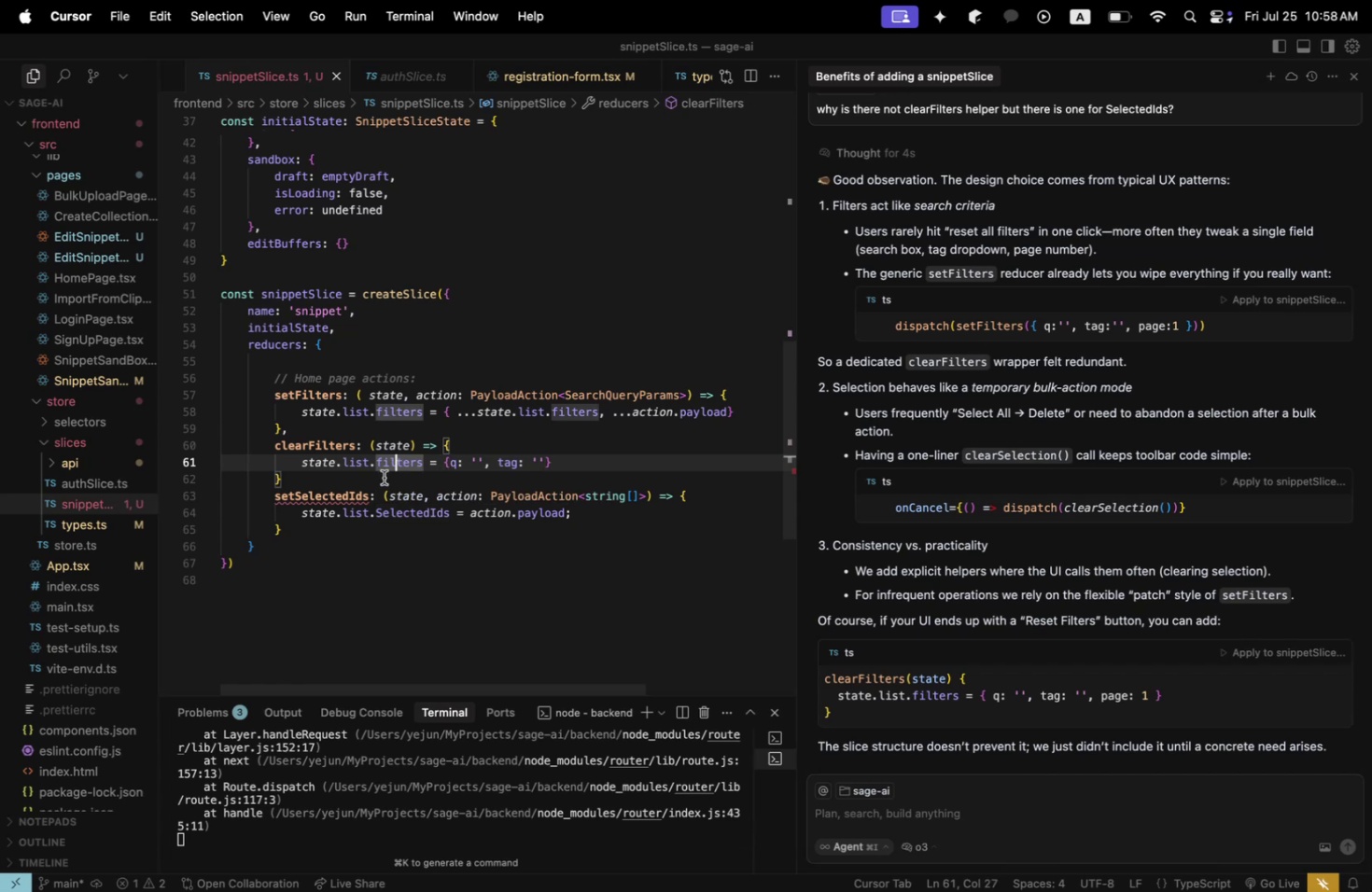 
left_click([384, 477])
 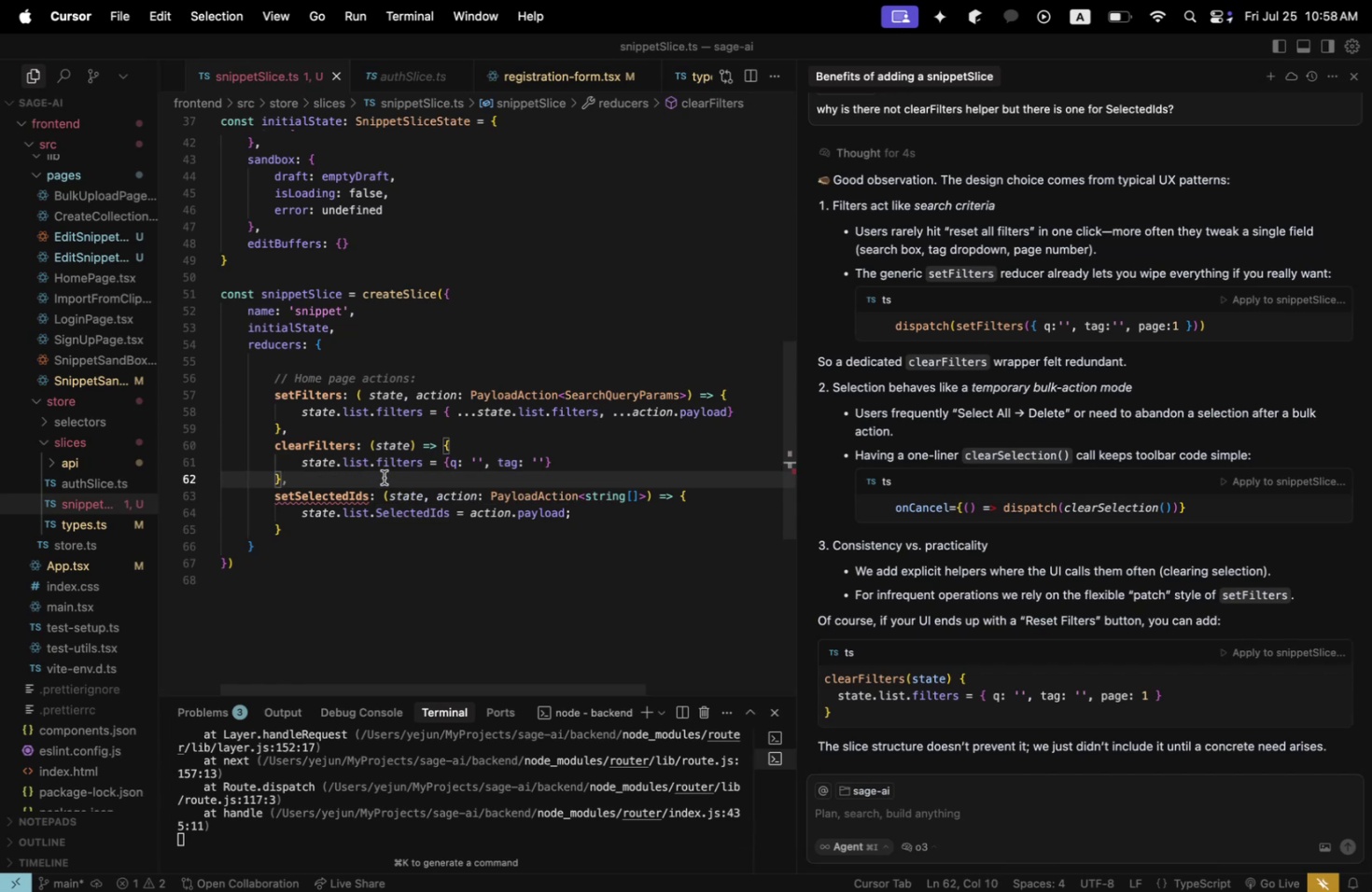 
key(Comma)
 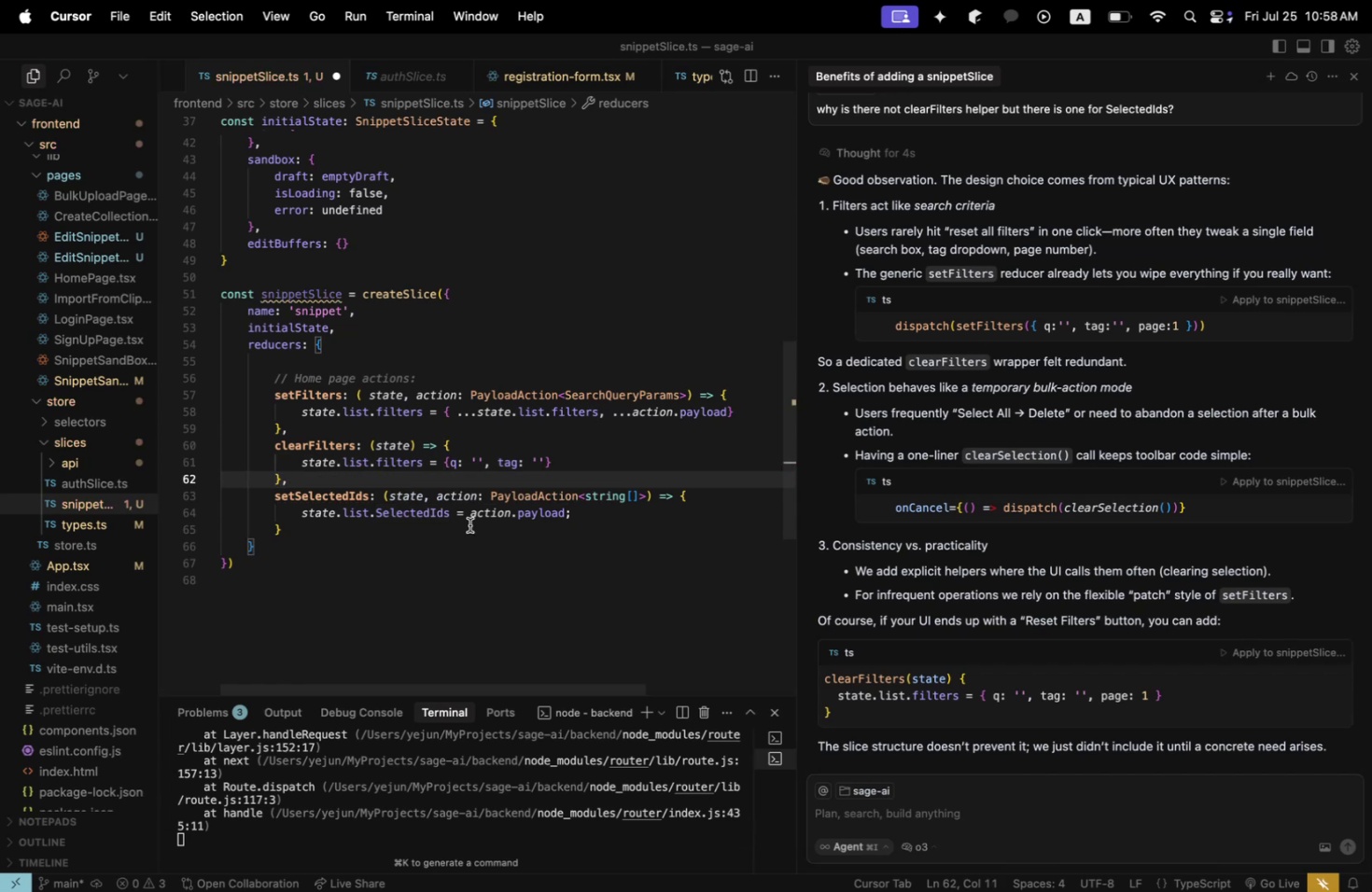 
left_click([469, 525])
 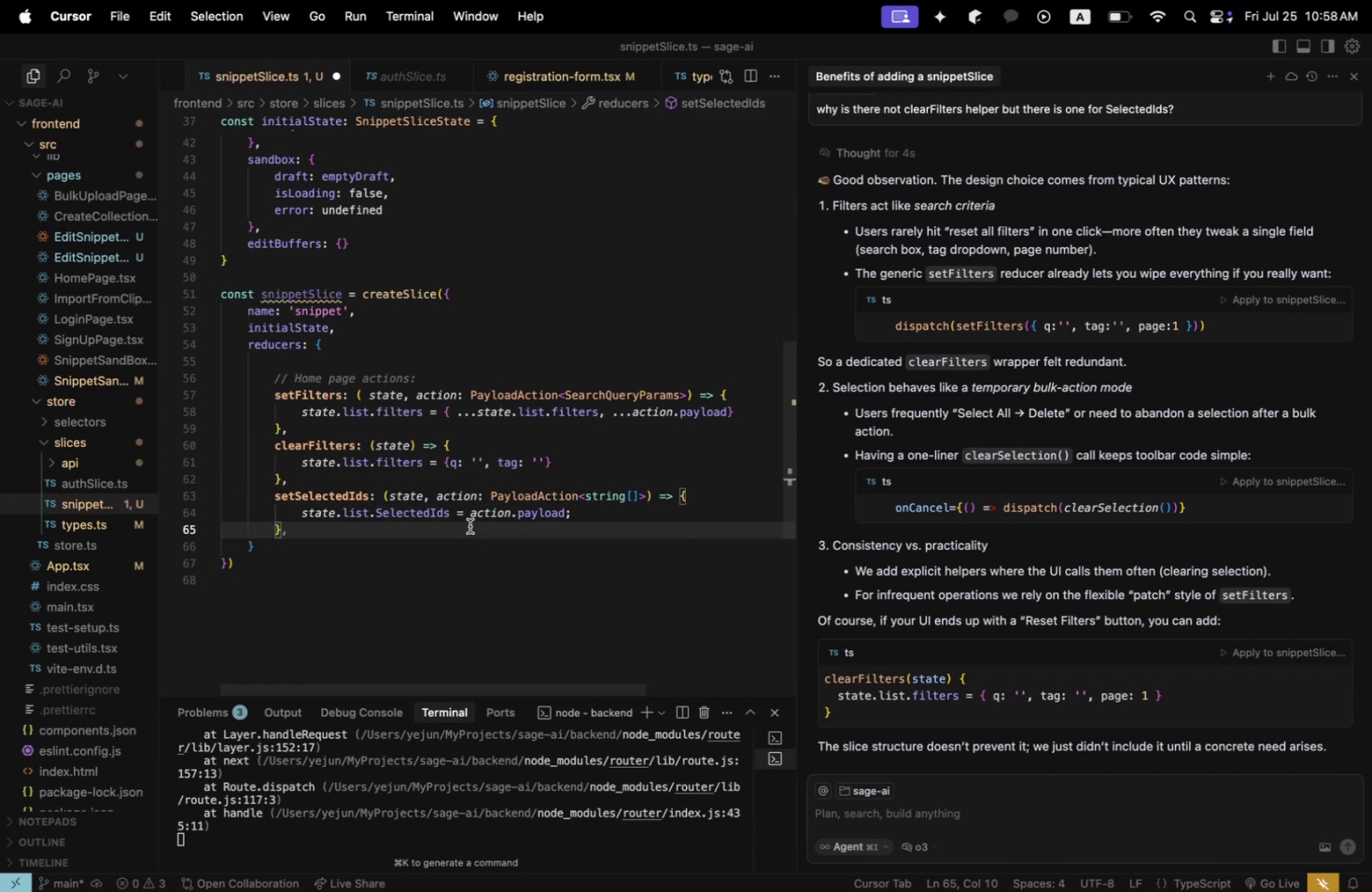 
key(Meta+CommandLeft)
 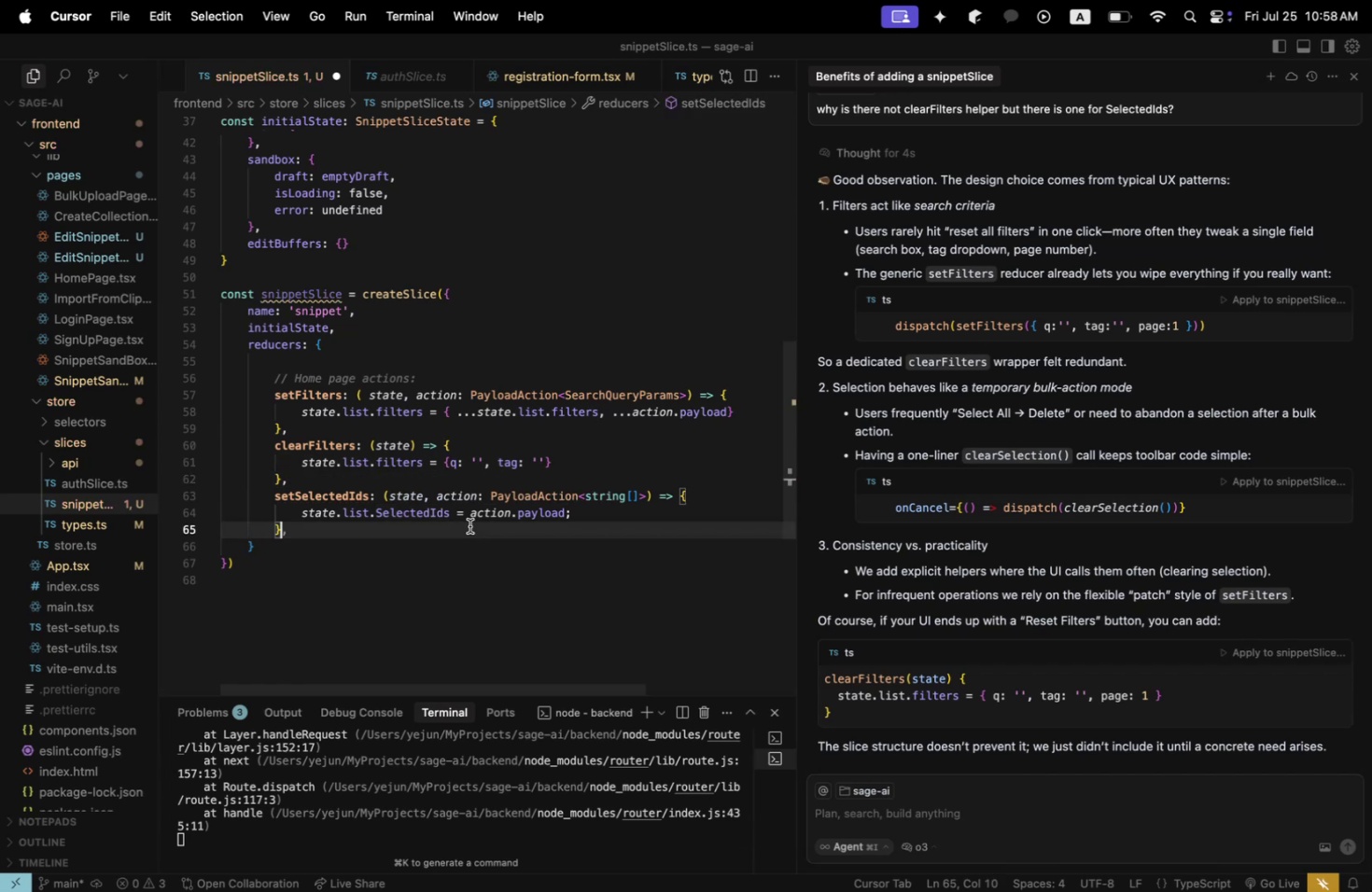 
key(Meta+S)
 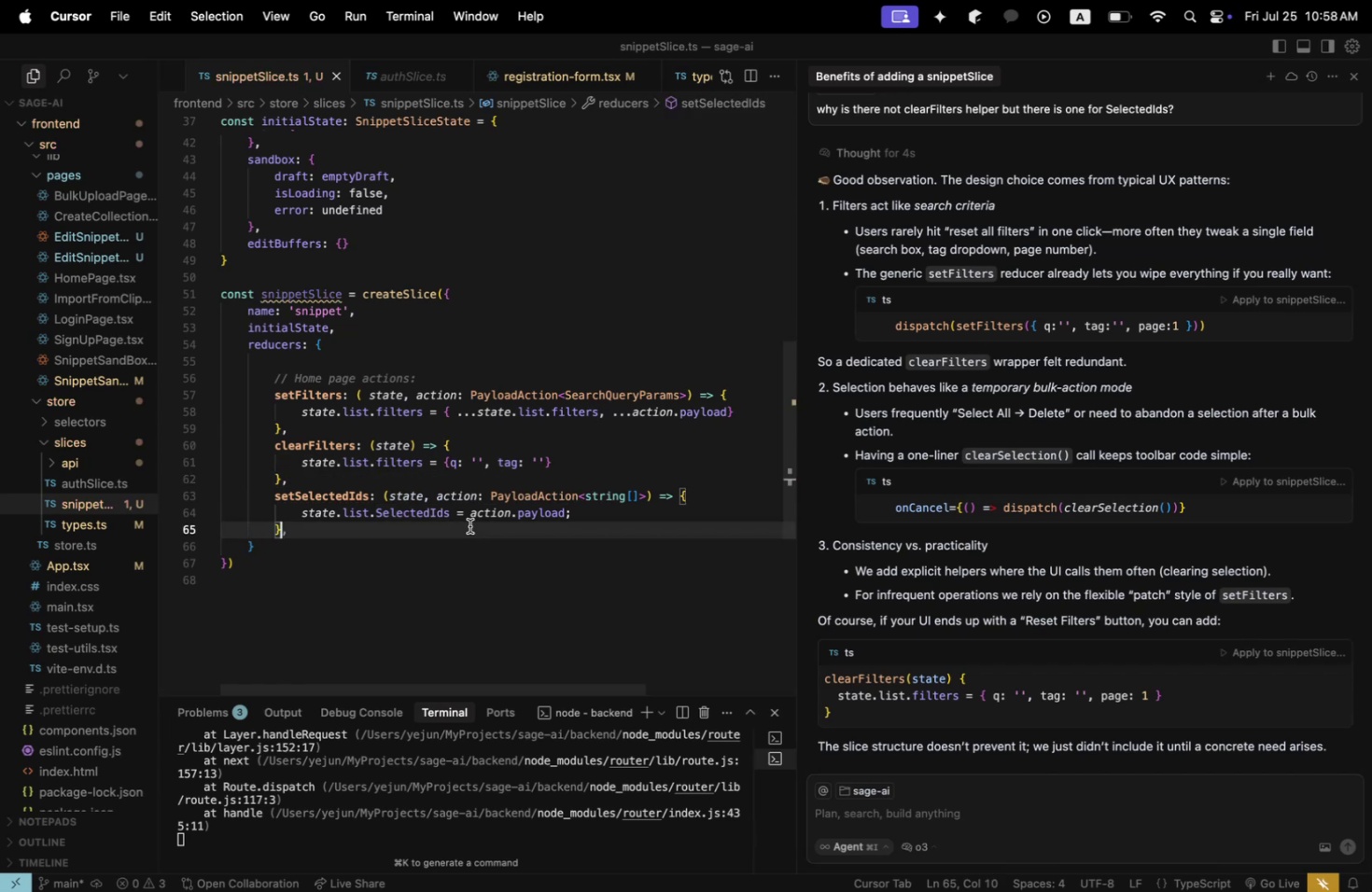 
wait(8.13)
 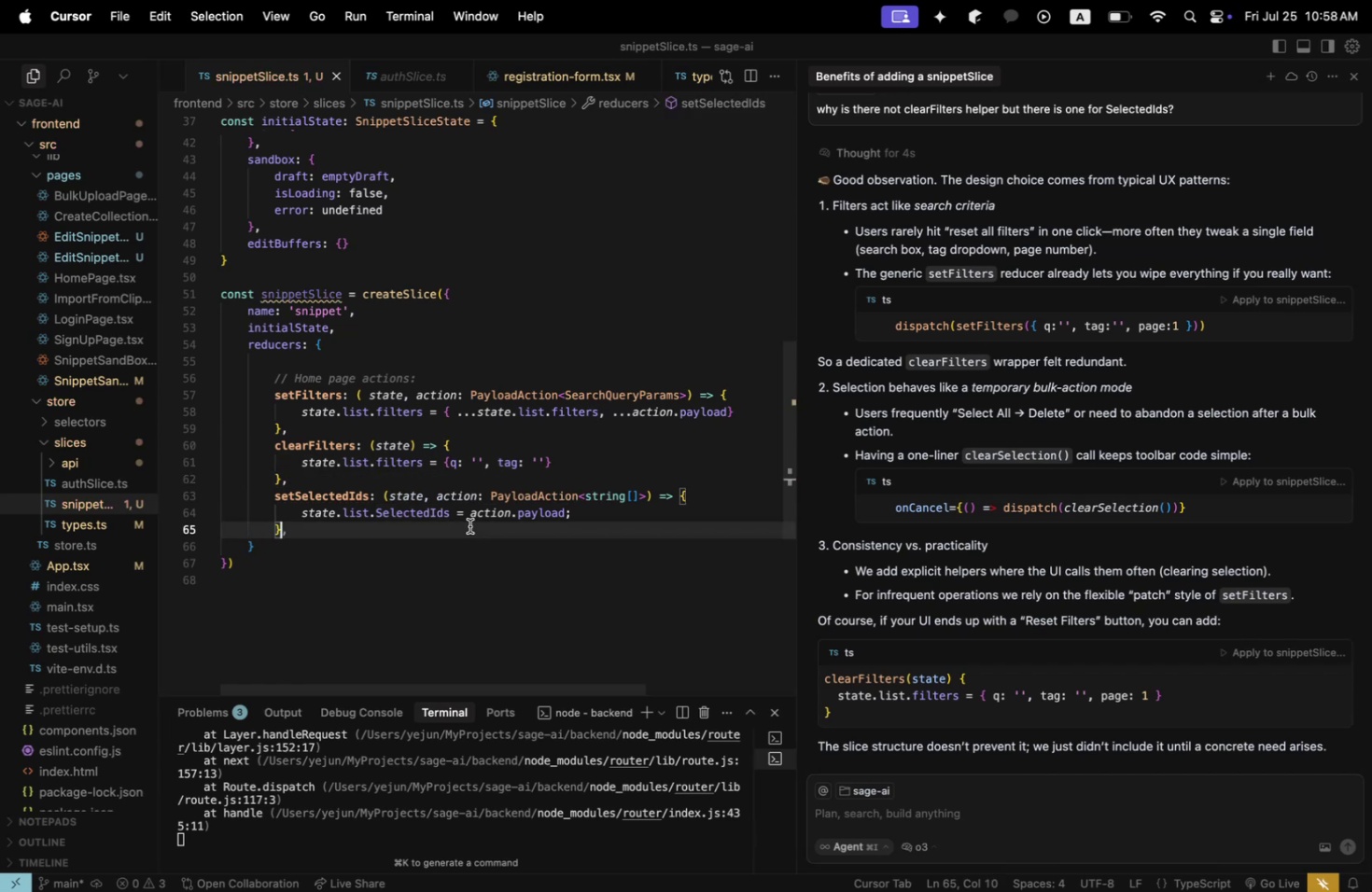 
key(Enter)
 